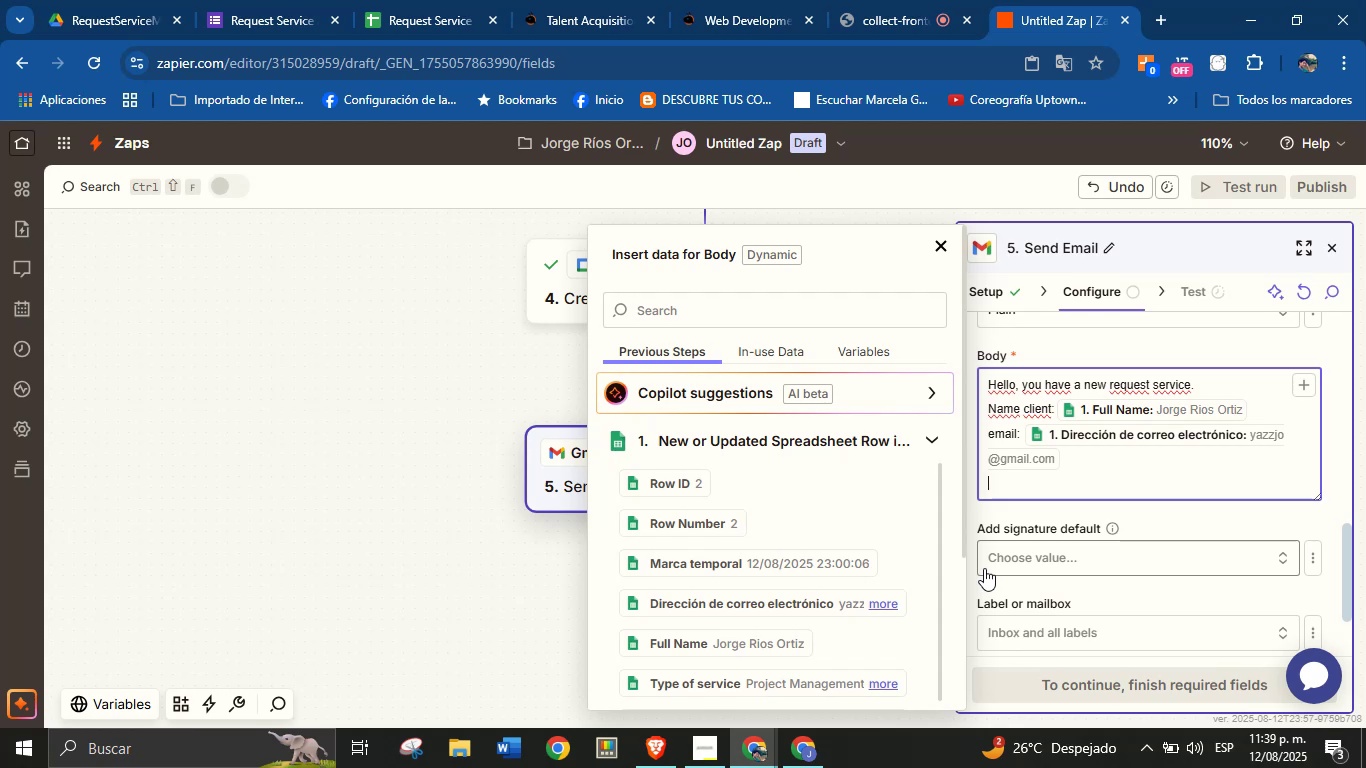 
type(type> )
 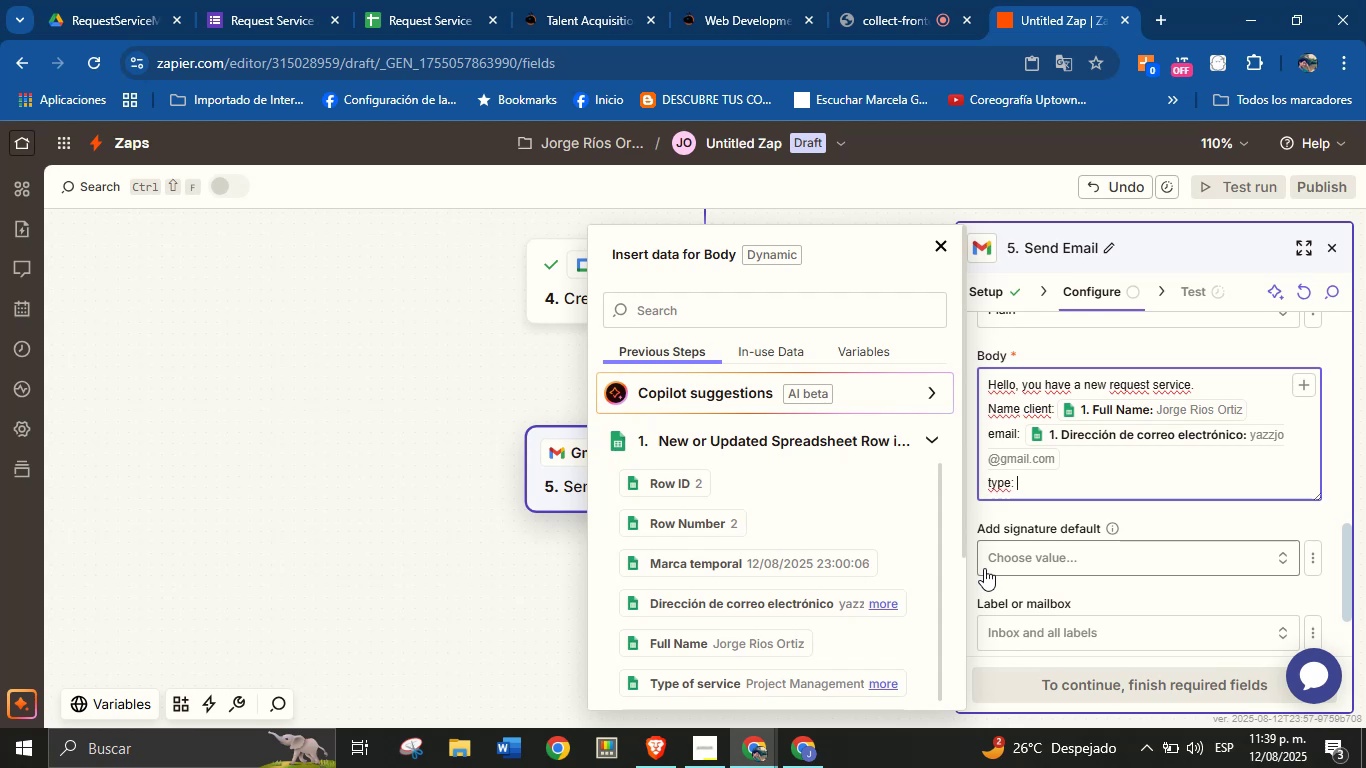 
left_click([802, 679])
 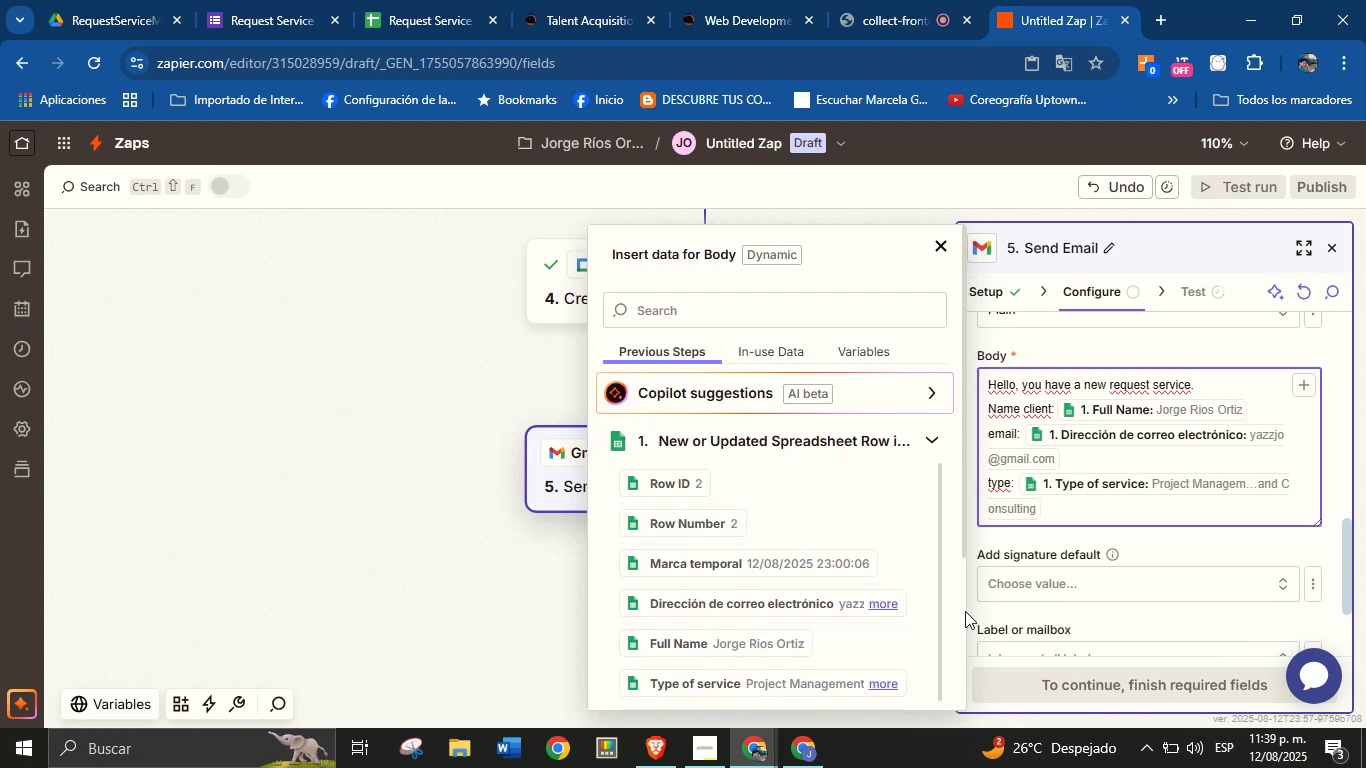 
key(Enter)
 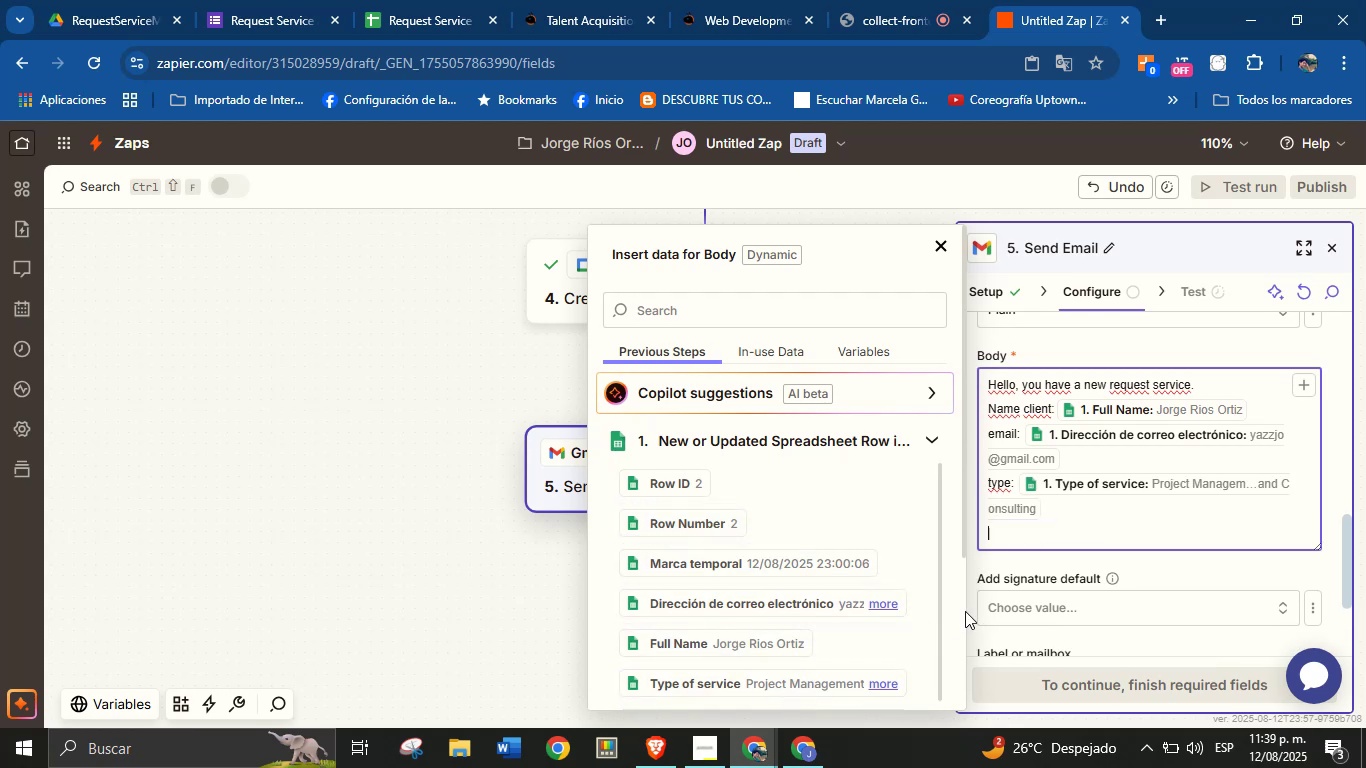 
type(meeting created> )
 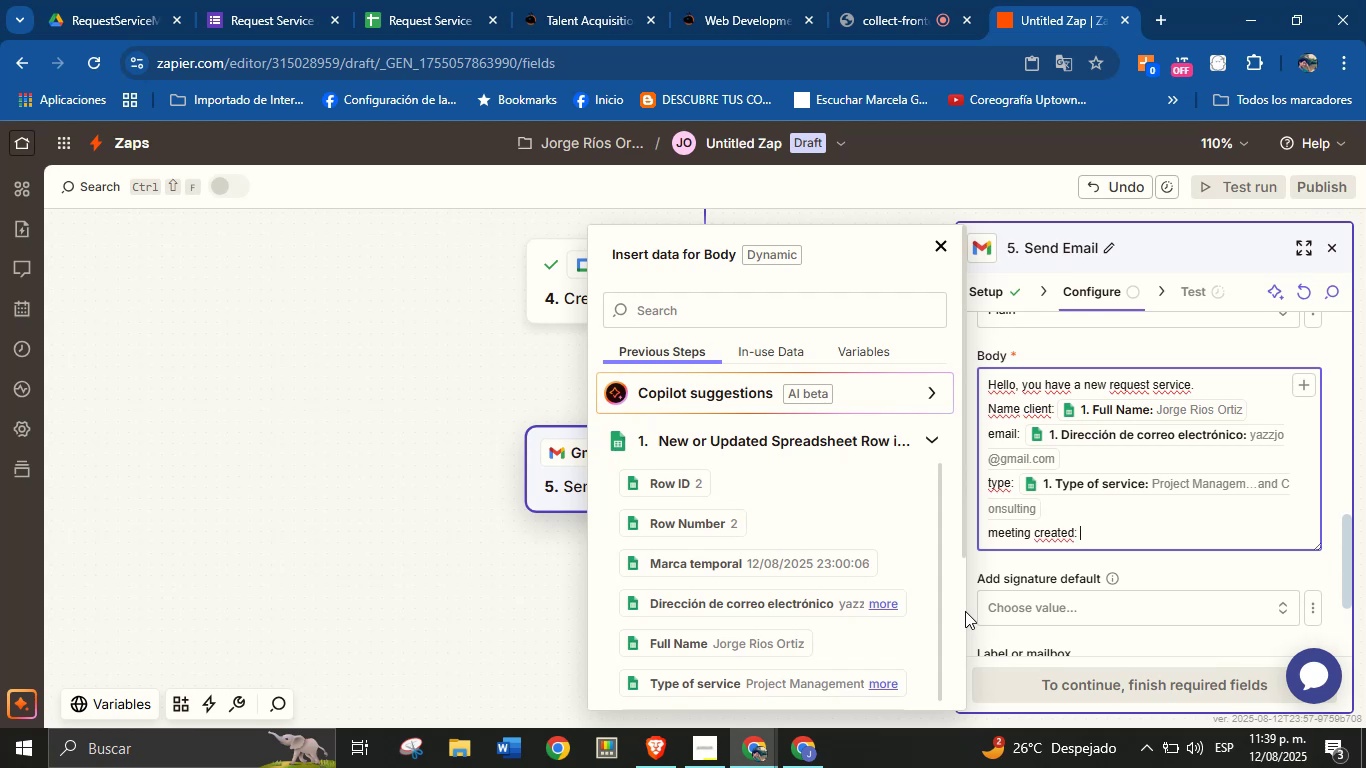 
scroll: coordinate [833, 563], scroll_direction: down, amount: 1.0
 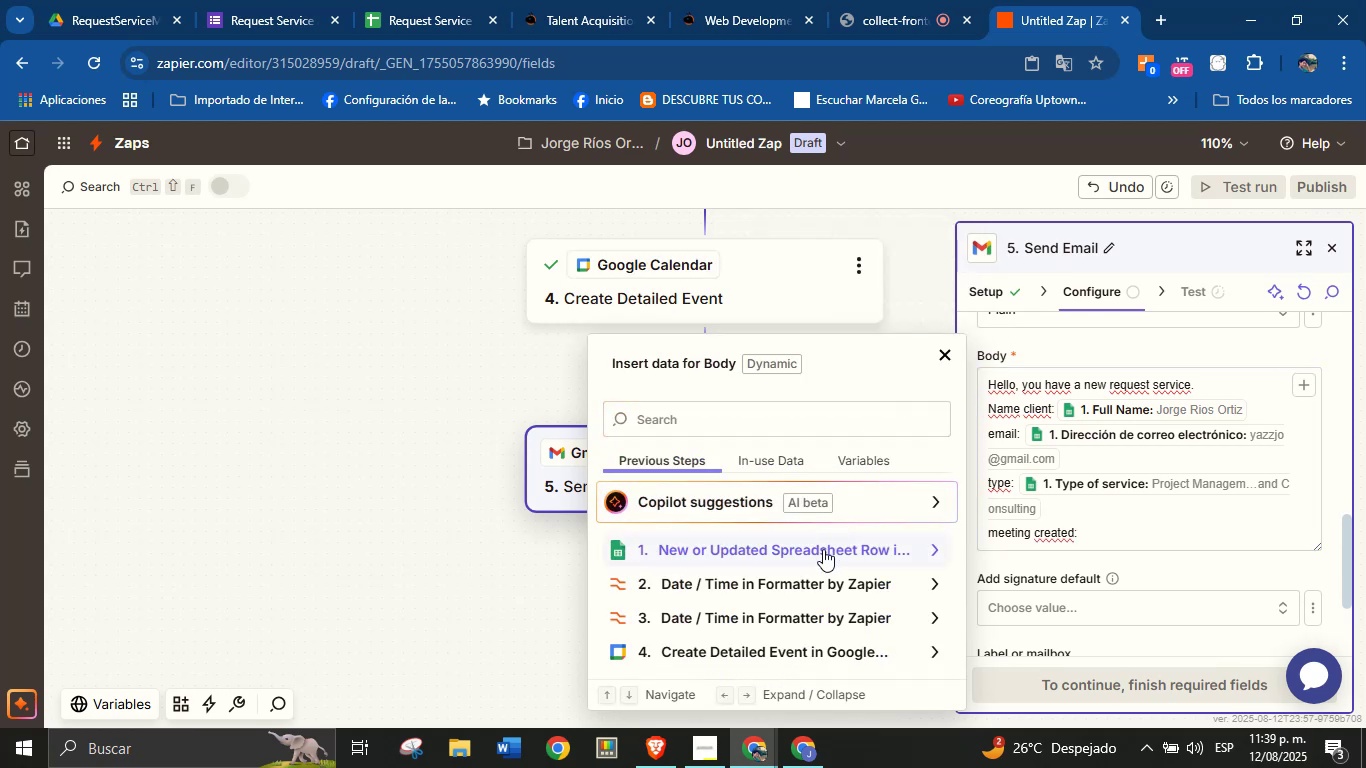 
left_click([835, 643])
 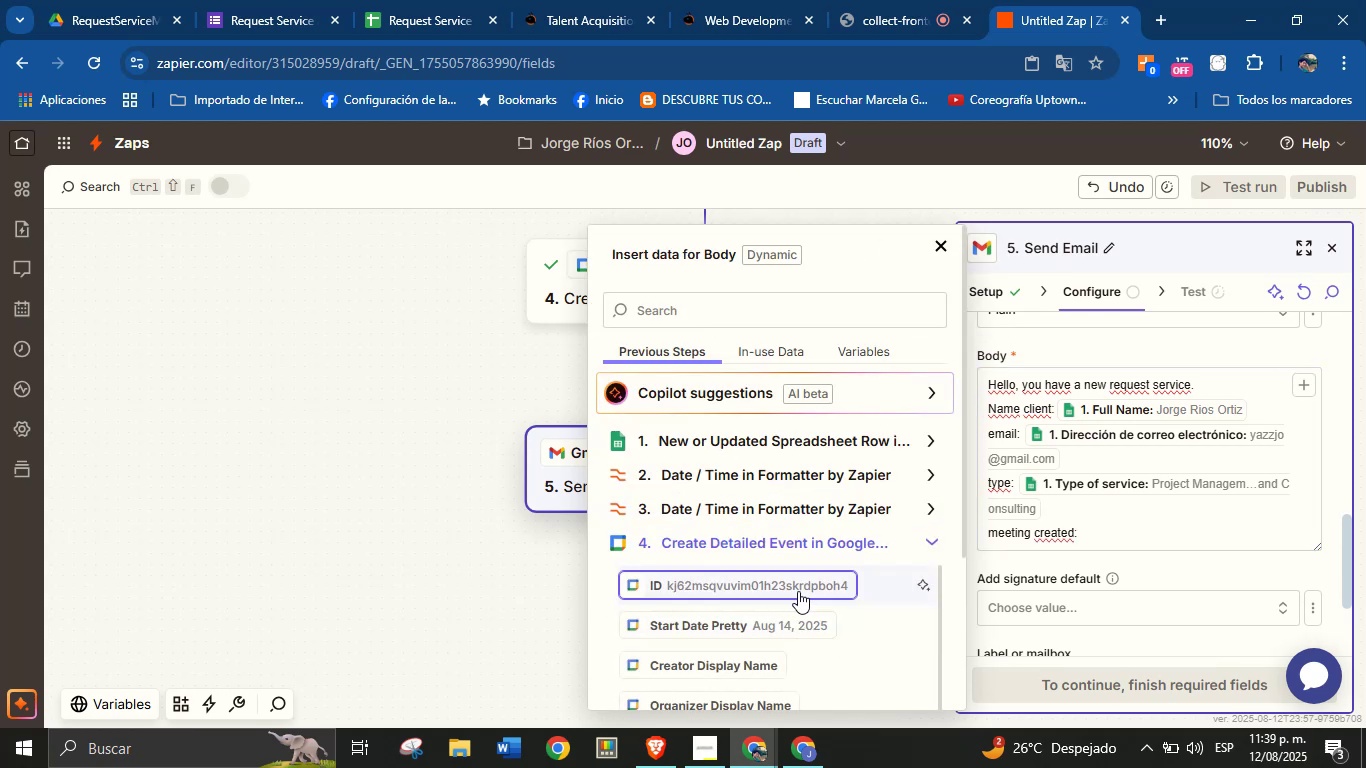 
scroll: coordinate [771, 625], scroll_direction: none, amount: 0.0
 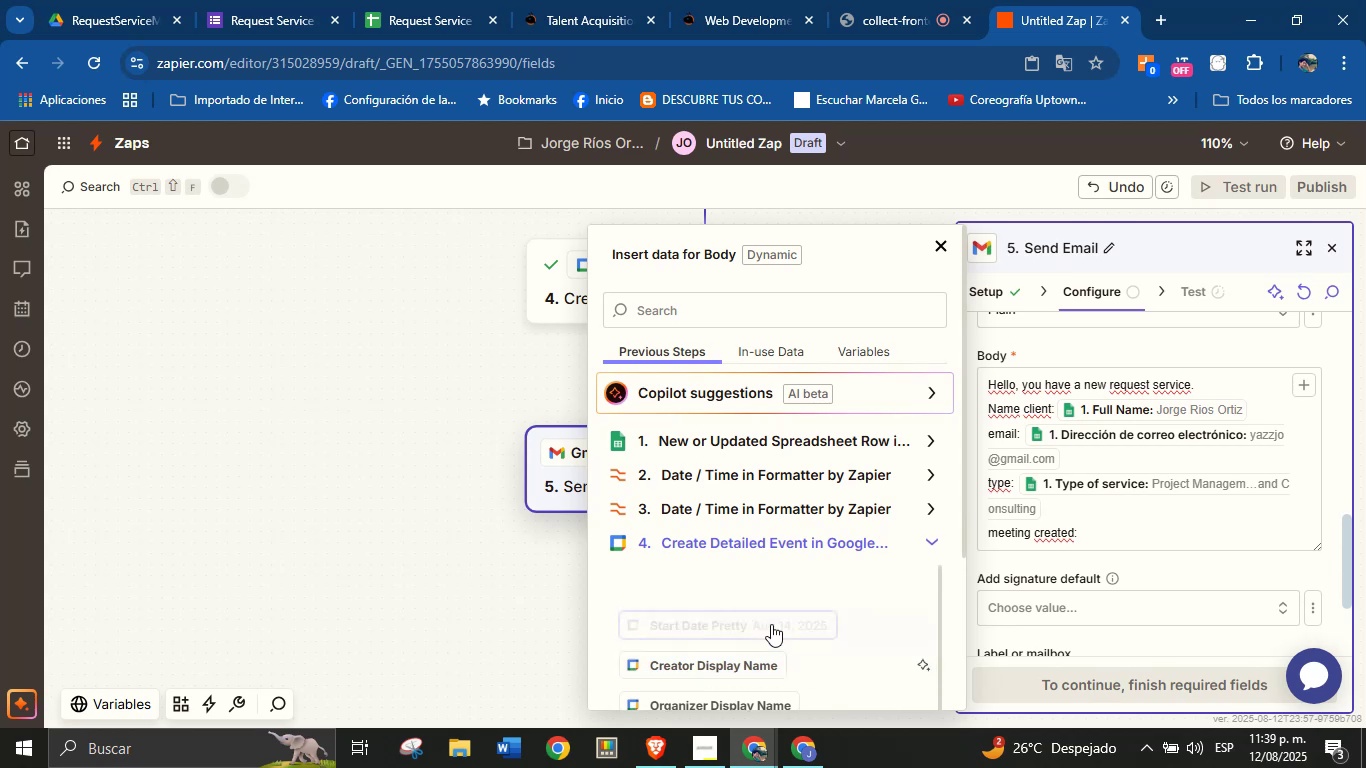 
scroll: coordinate [771, 625], scroll_direction: down, amount: 3.0
 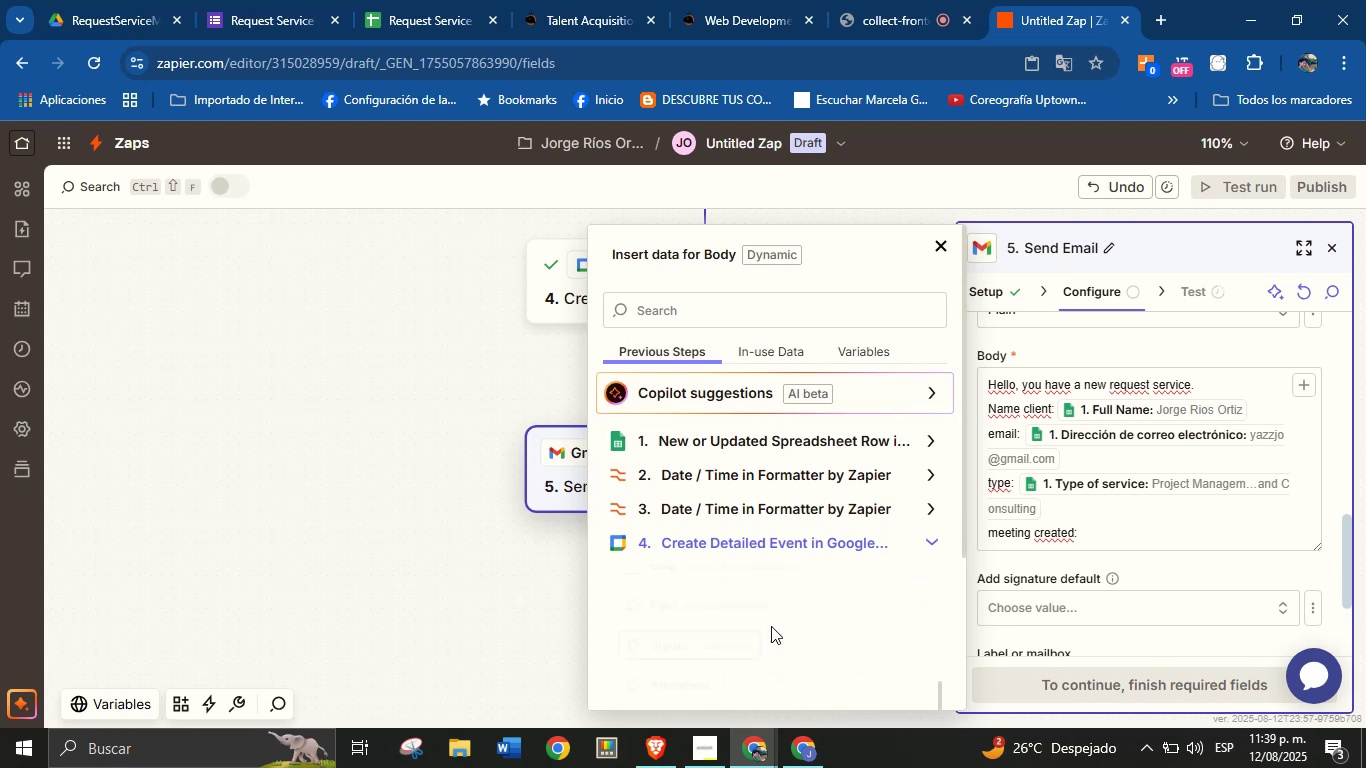 
scroll: coordinate [771, 626], scroll_direction: up, amount: 1.0
 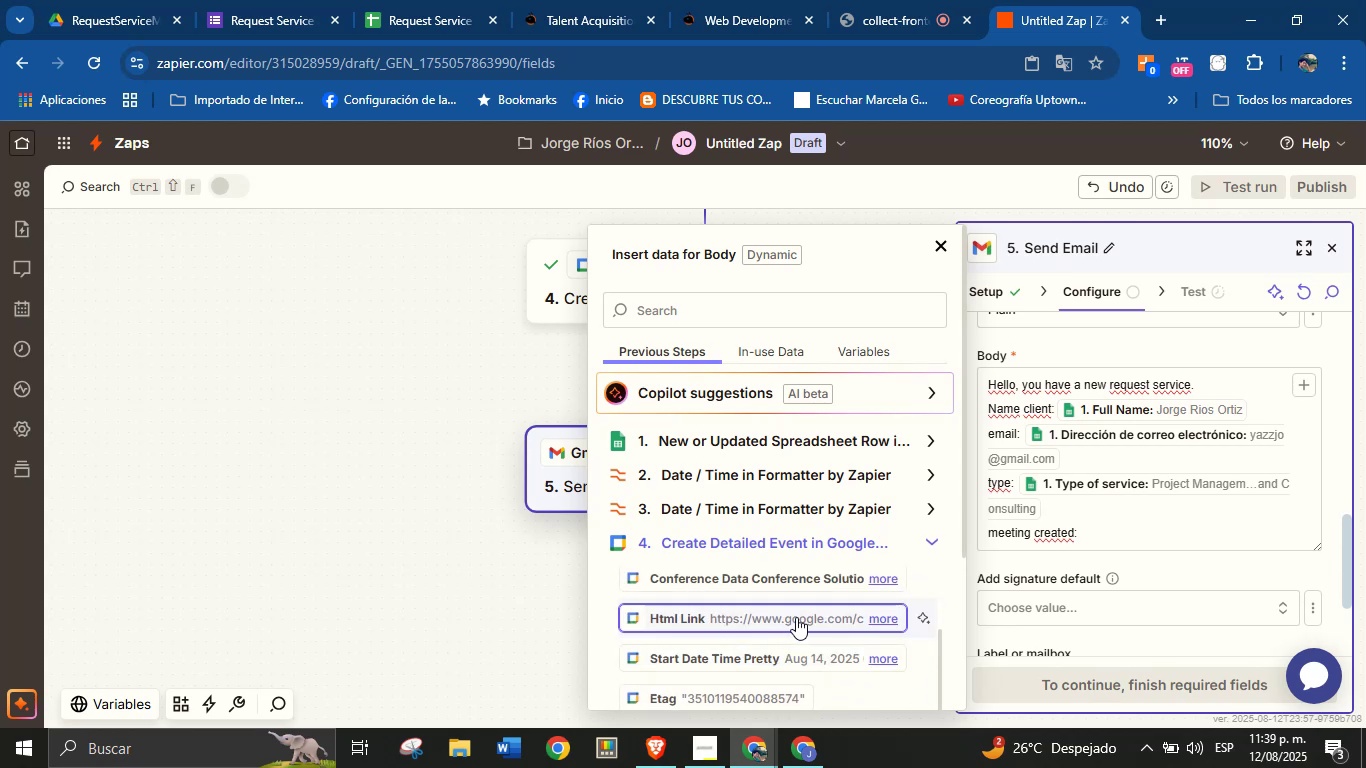 
left_click([875, 621])
 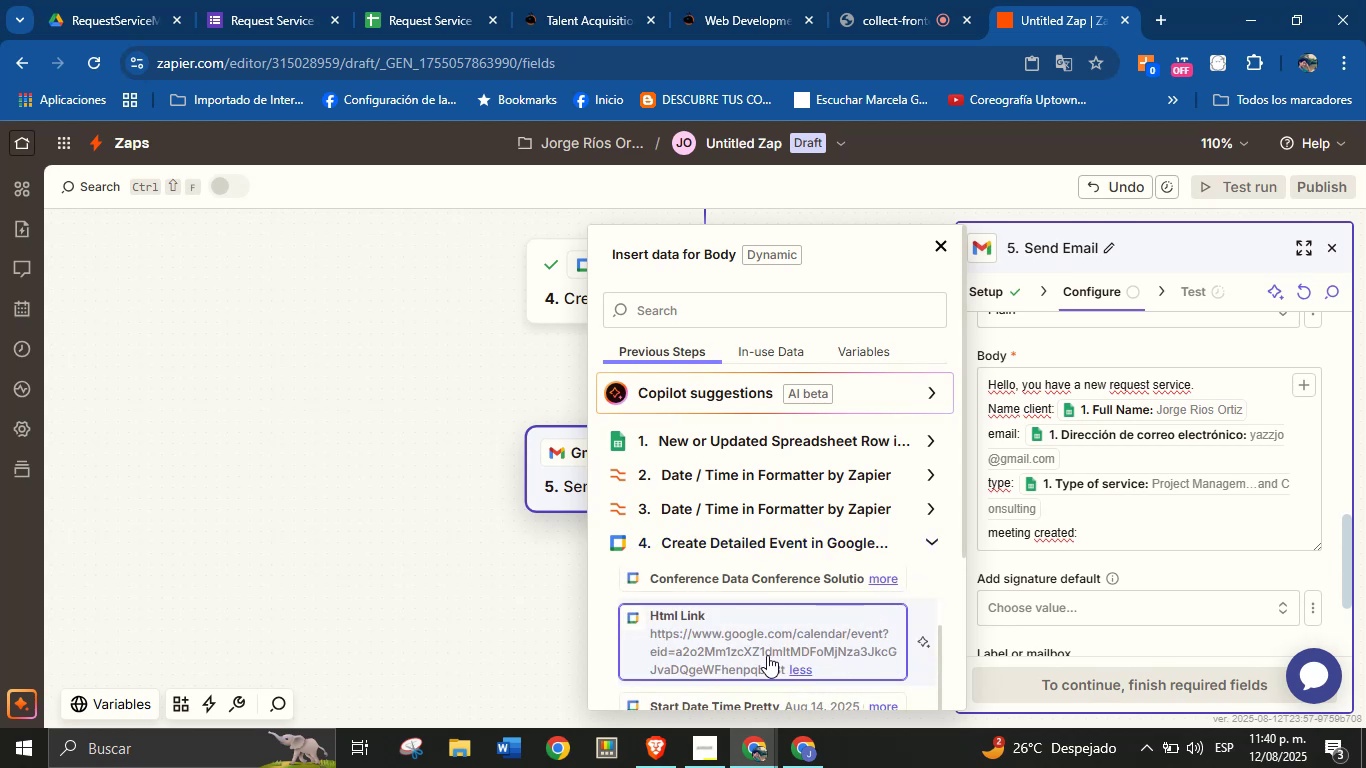 
left_click([721, 631])
 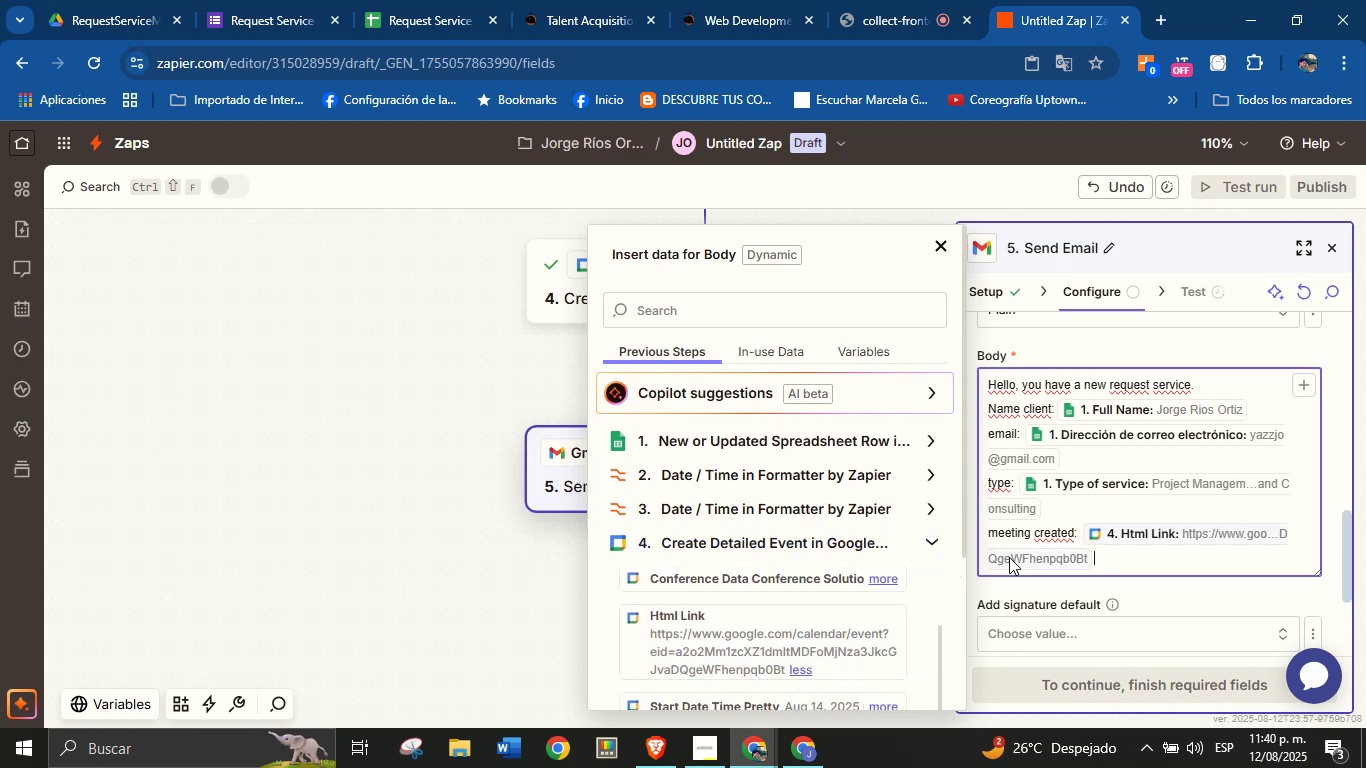 
scroll: coordinate [788, 607], scroll_direction: down, amount: 2.0
 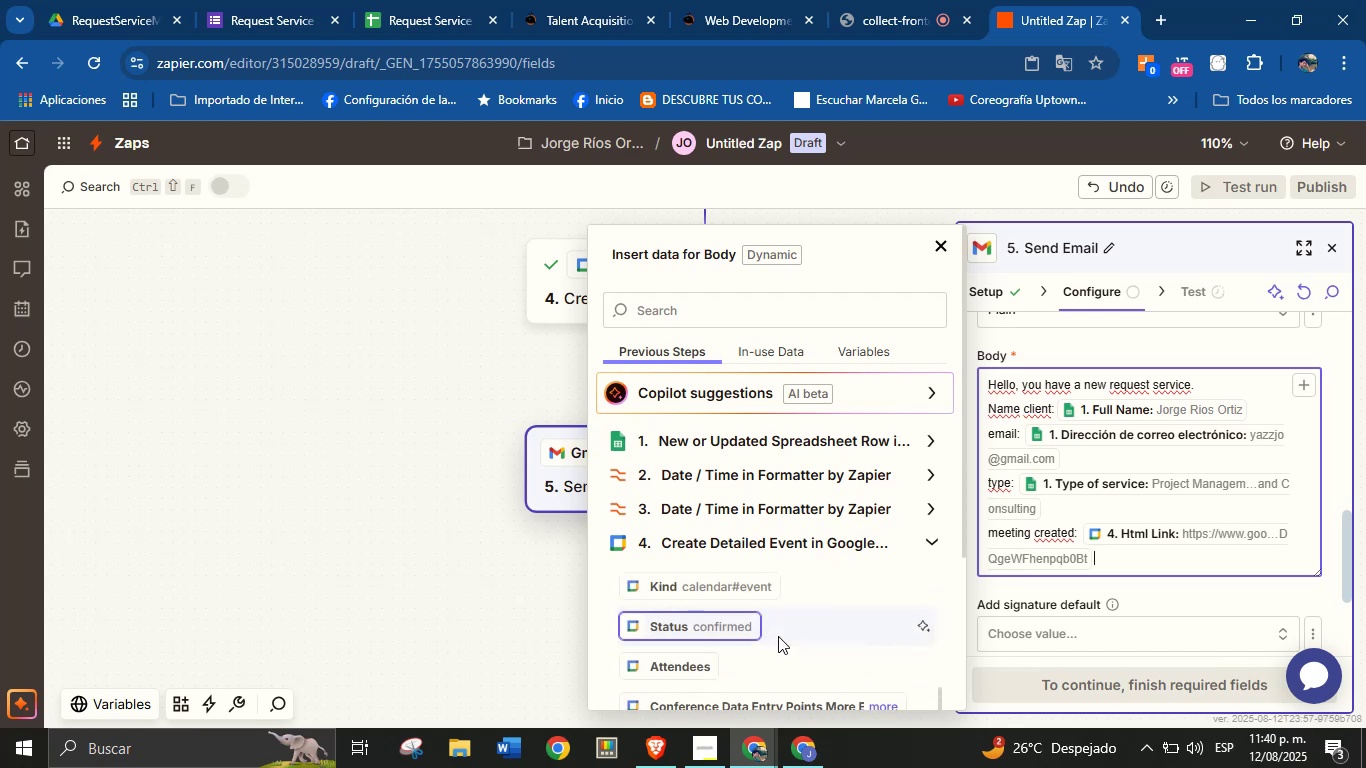 
scroll: coordinate [804, 636], scroll_direction: up, amount: 1.0
 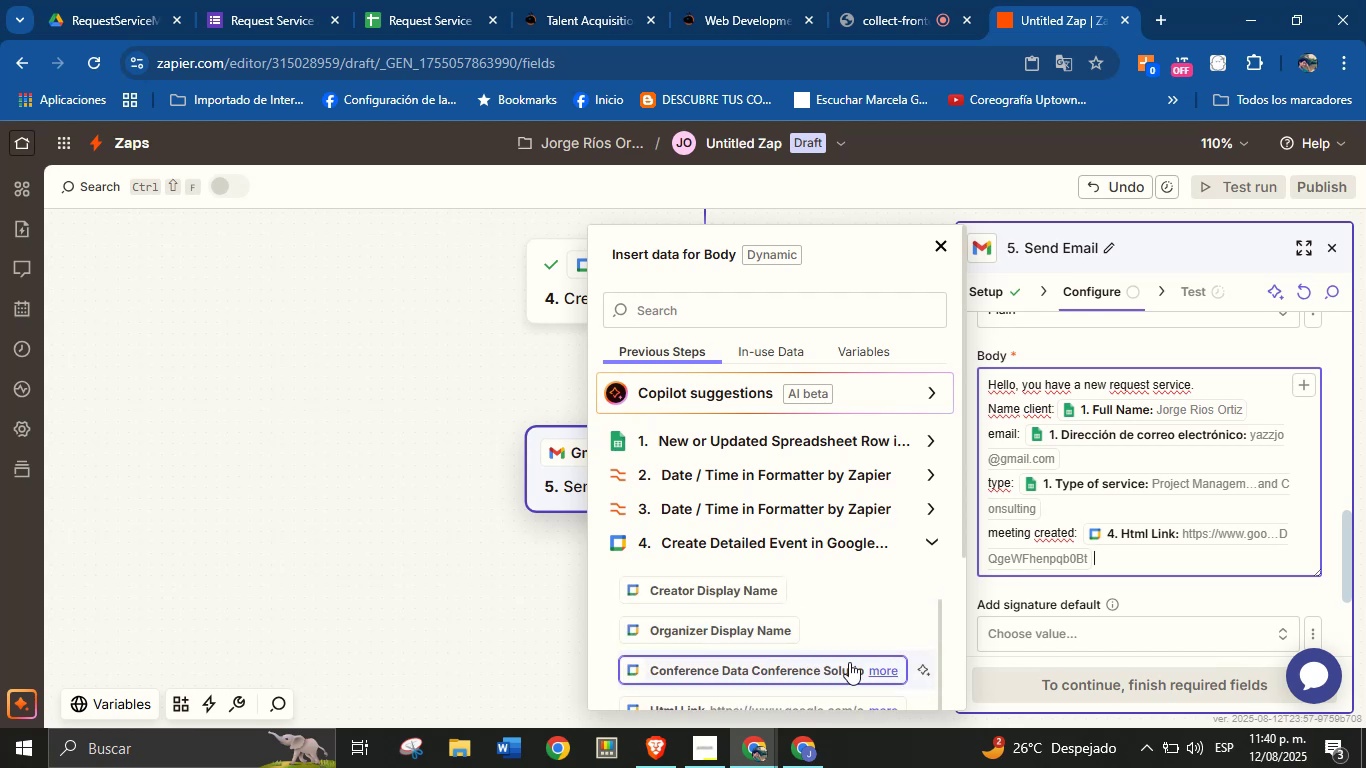 
left_click([878, 674])
 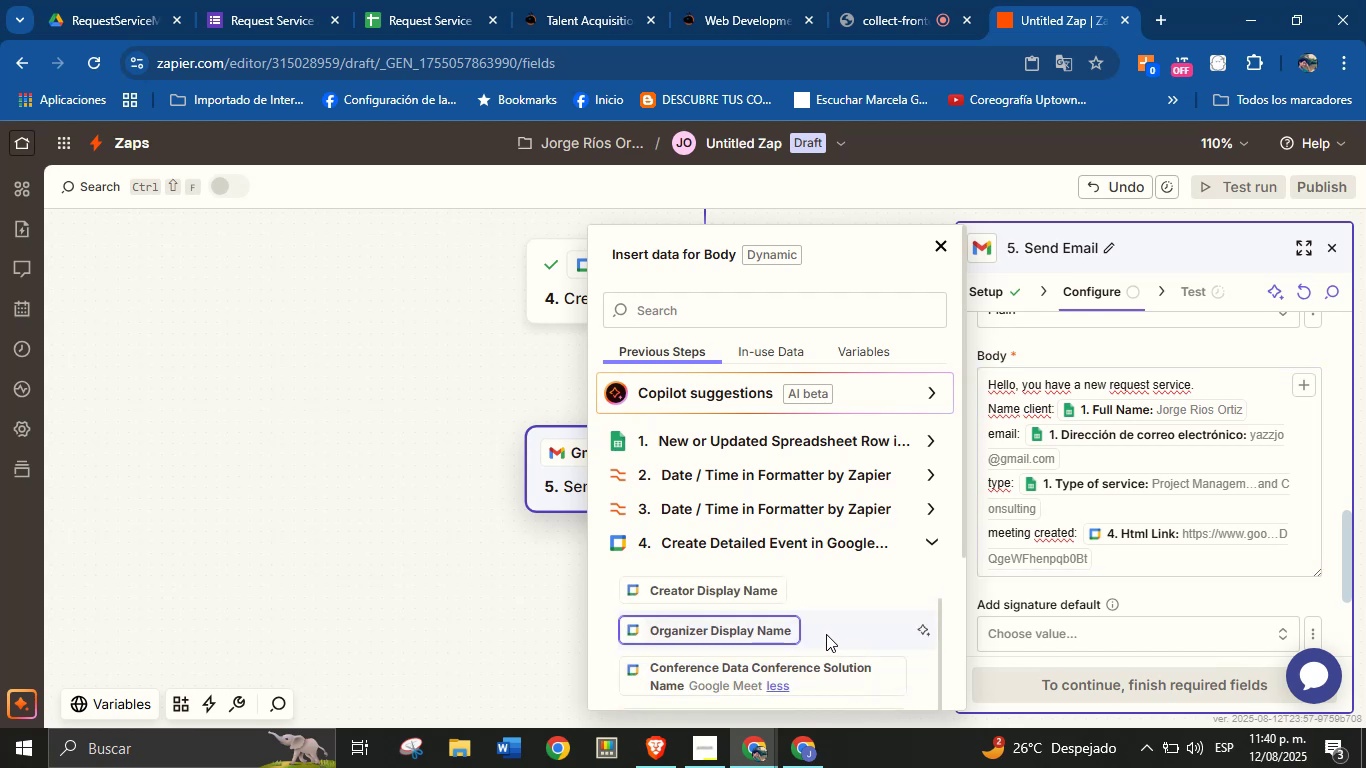 
scroll: coordinate [821, 642], scroll_direction: down, amount: 7.0
 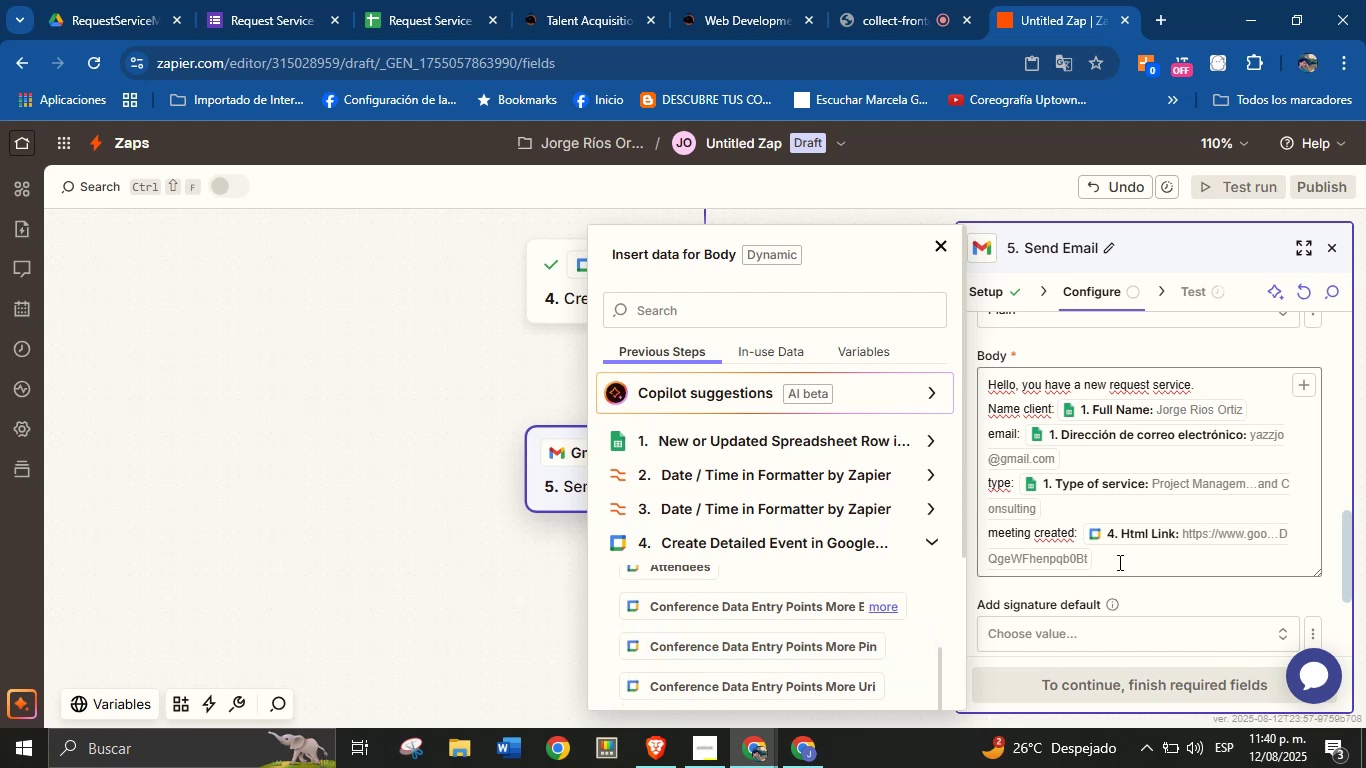 
left_click([1121, 552])
 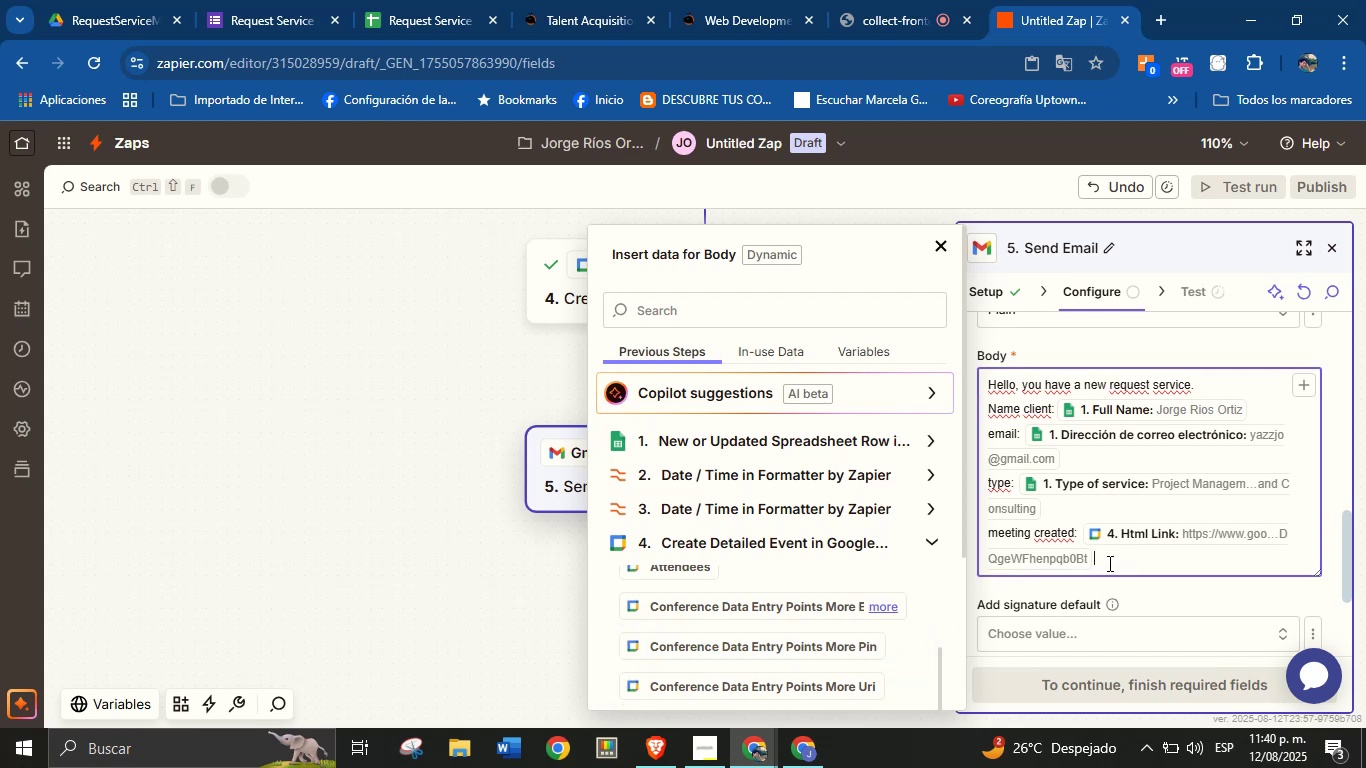 
key(Enter)
 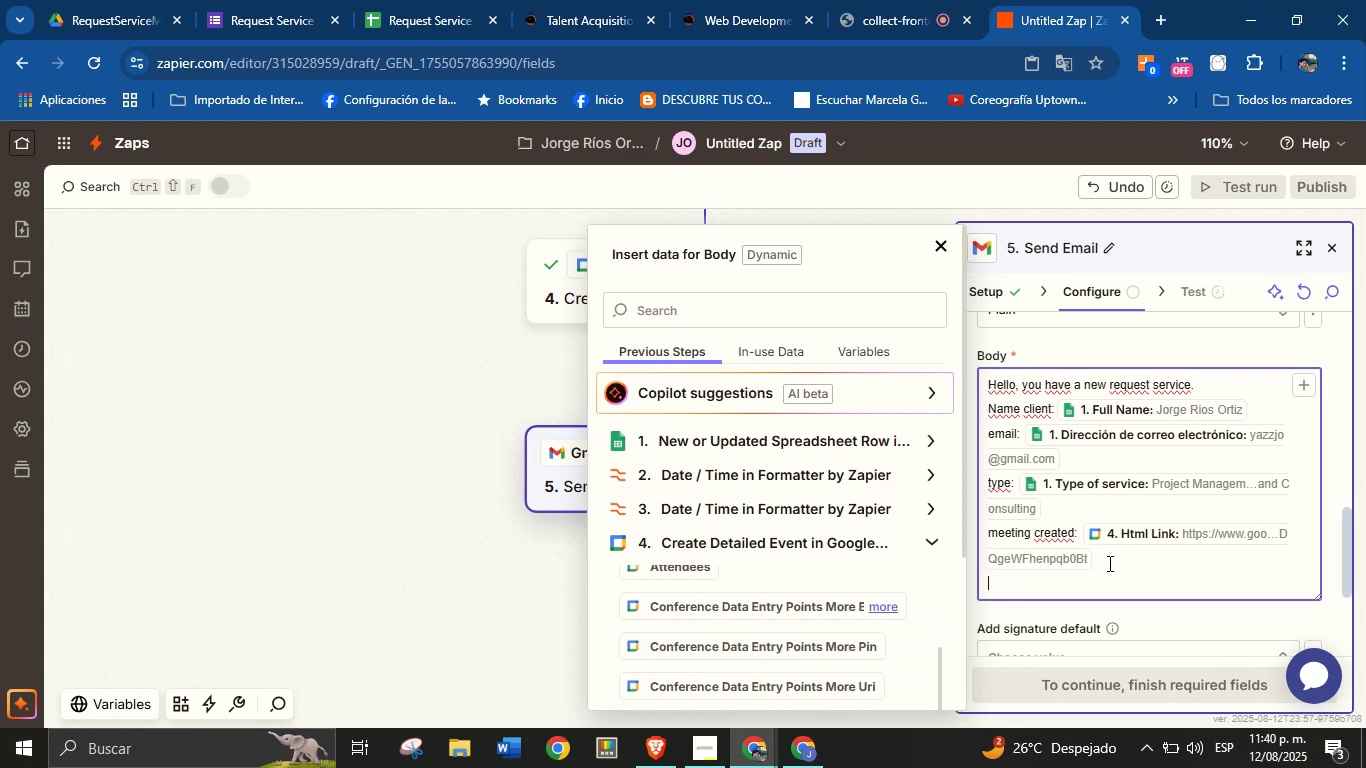 
type(FD)
key(Backspace)
key(Backspace)
type(Date> )
 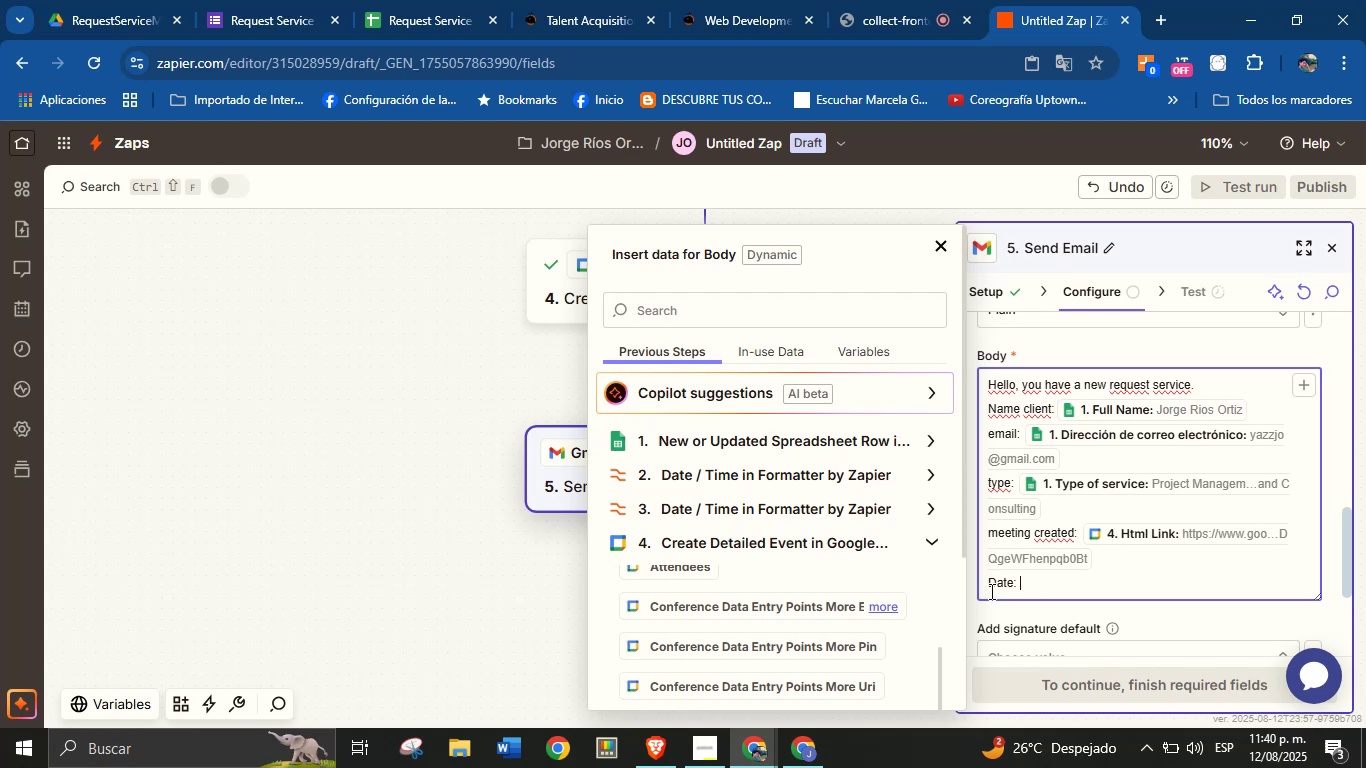 
scroll: coordinate [785, 611], scroll_direction: down, amount: 2.0
 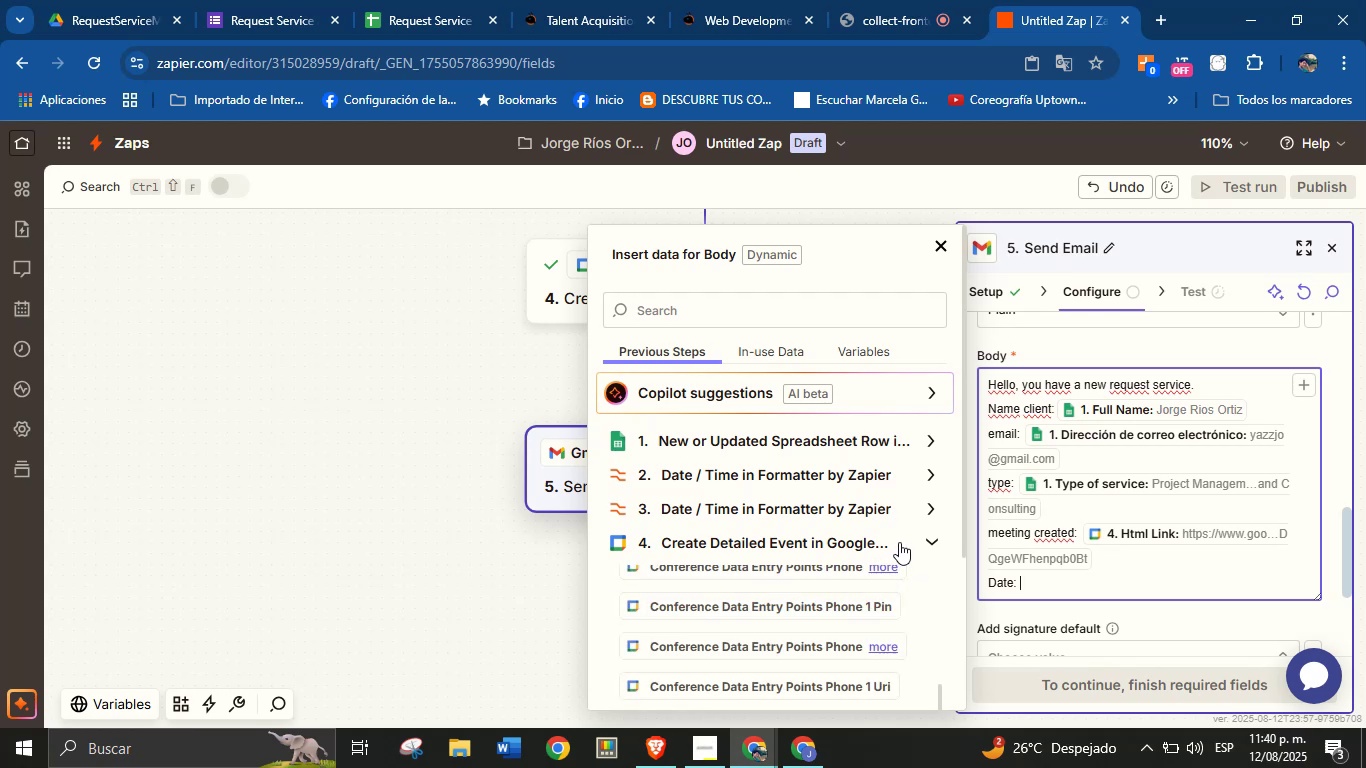 
left_click([935, 540])
 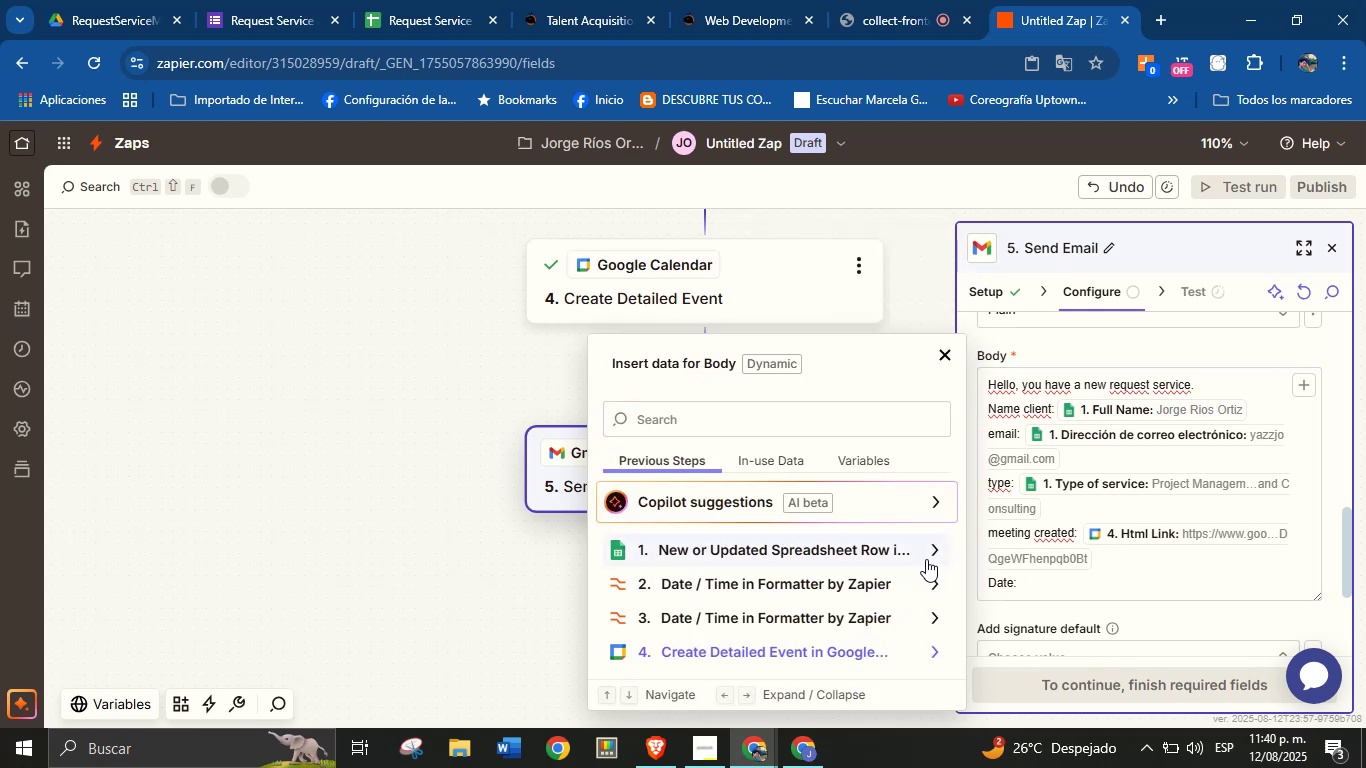 
left_click([929, 552])
 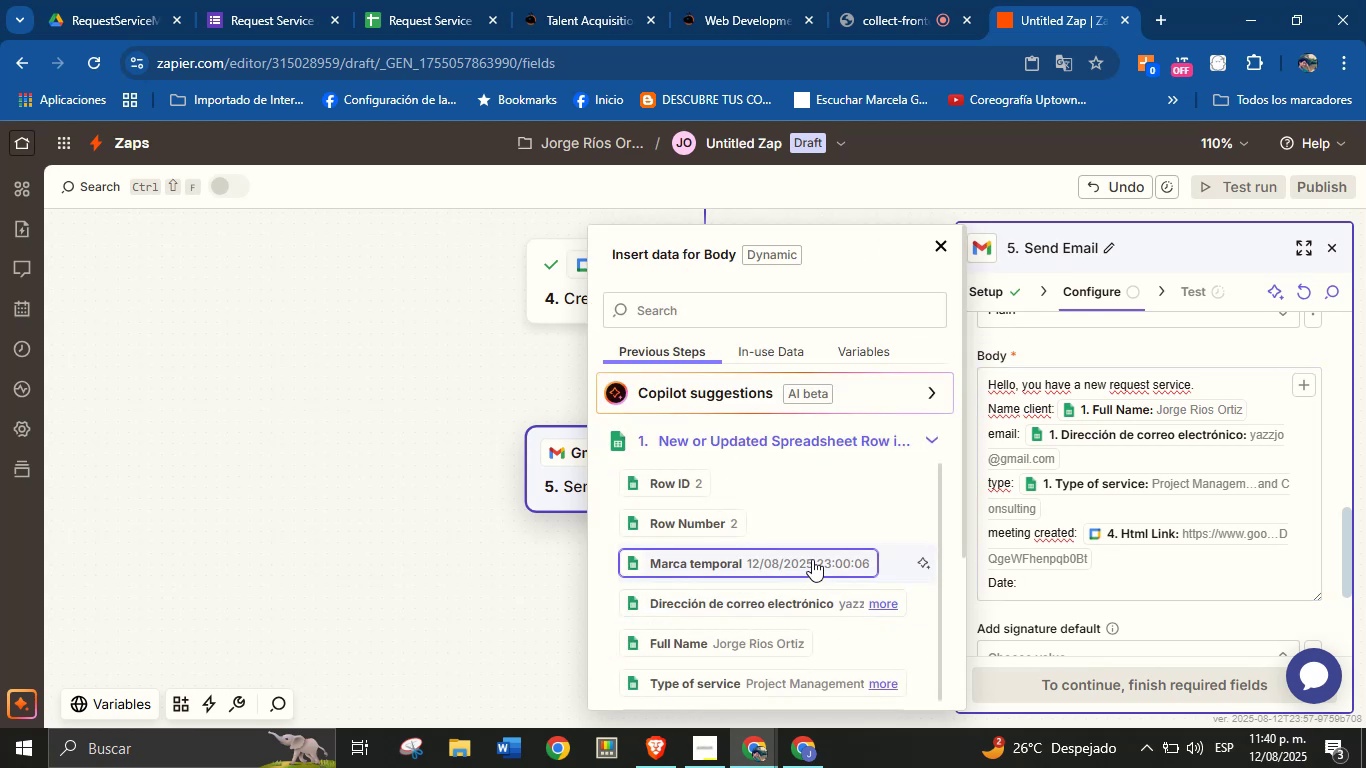 
scroll: coordinate [789, 466], scroll_direction: down, amount: 12.0
 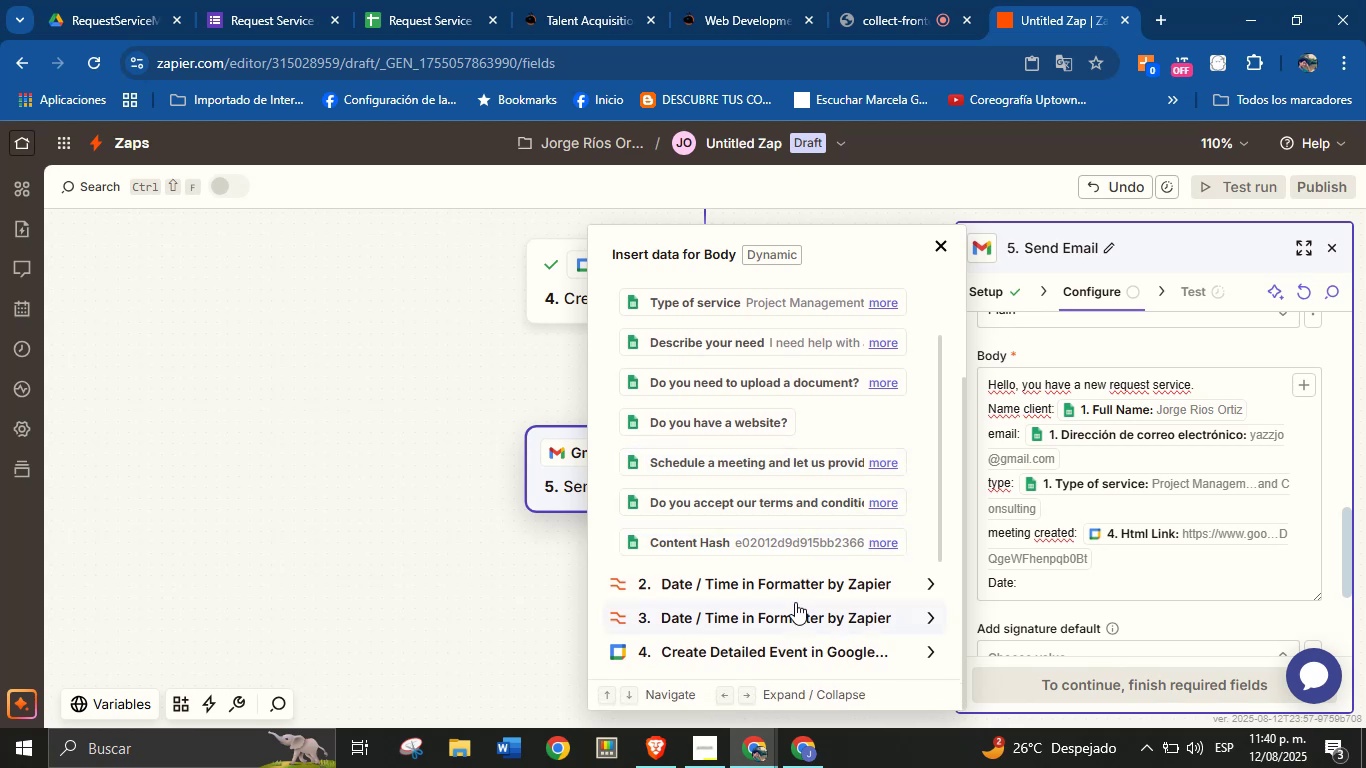 
scroll: coordinate [795, 526], scroll_direction: up, amount: 5.0
 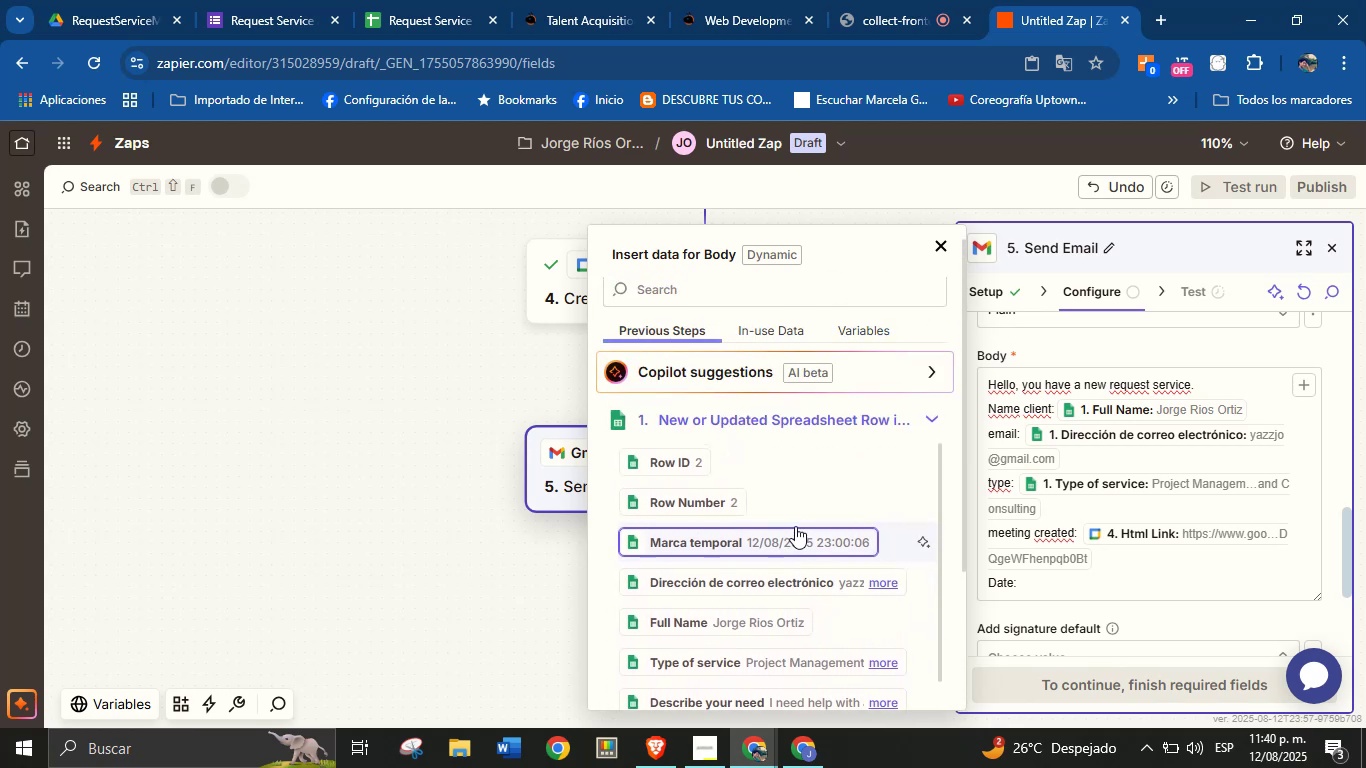 
scroll: coordinate [803, 478], scroll_direction: down, amount: 14.0
 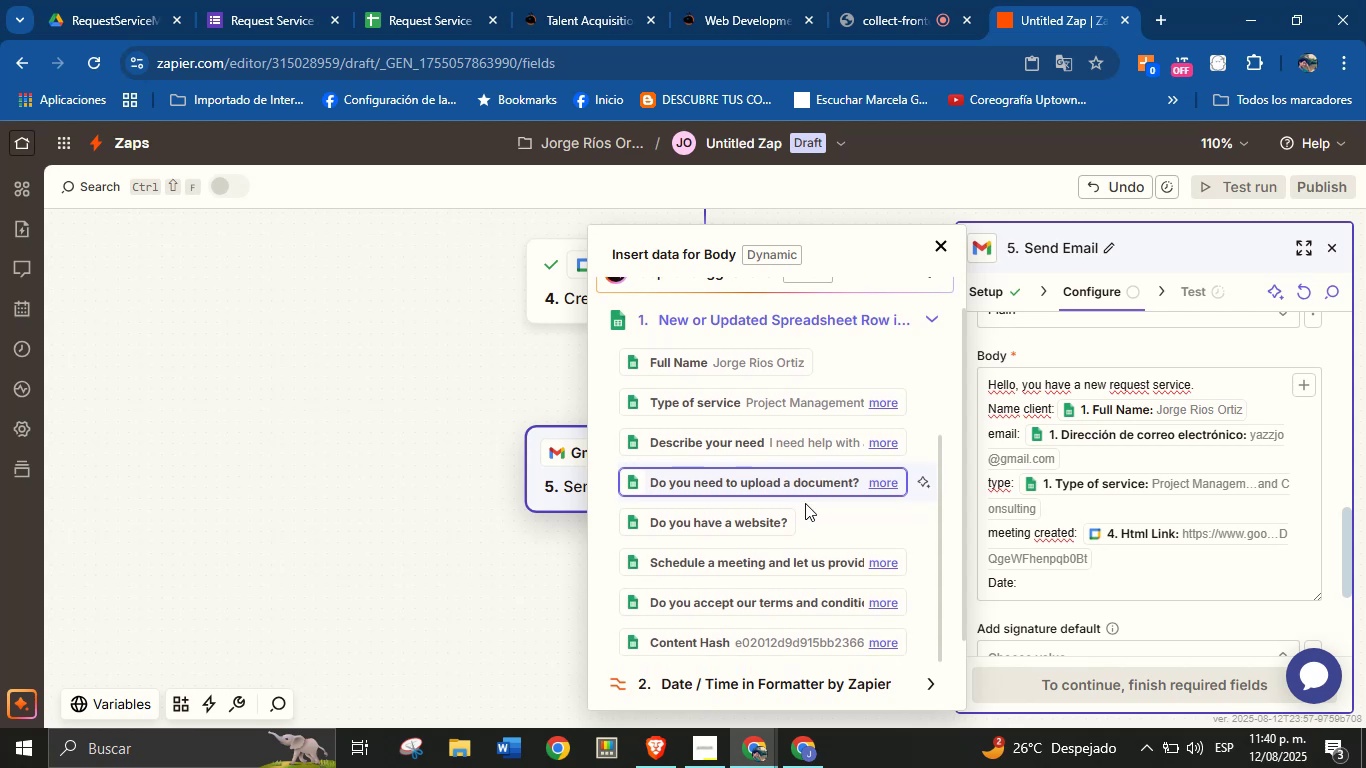 
scroll: coordinate [806, 537], scroll_direction: up, amount: 1.0
 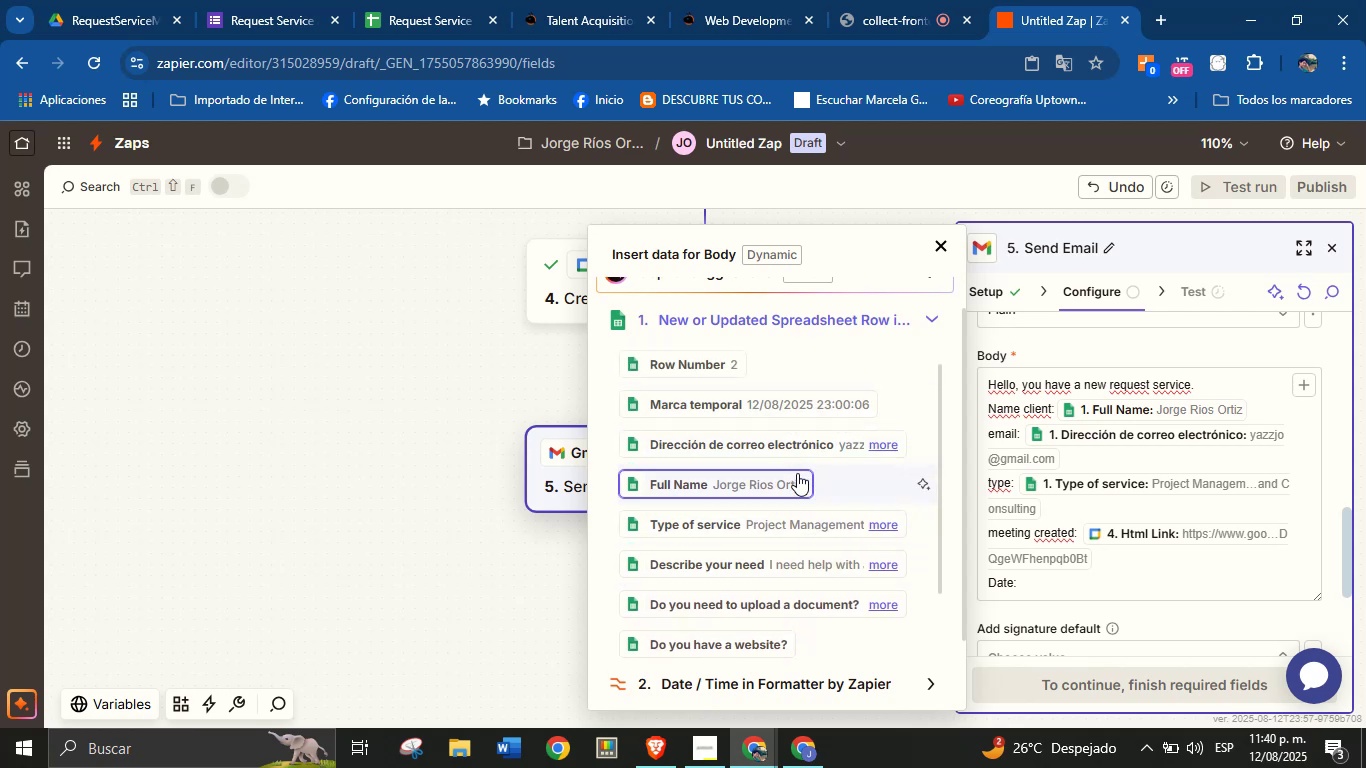 
scroll: coordinate [803, 506], scroll_direction: down, amount: 4.0
 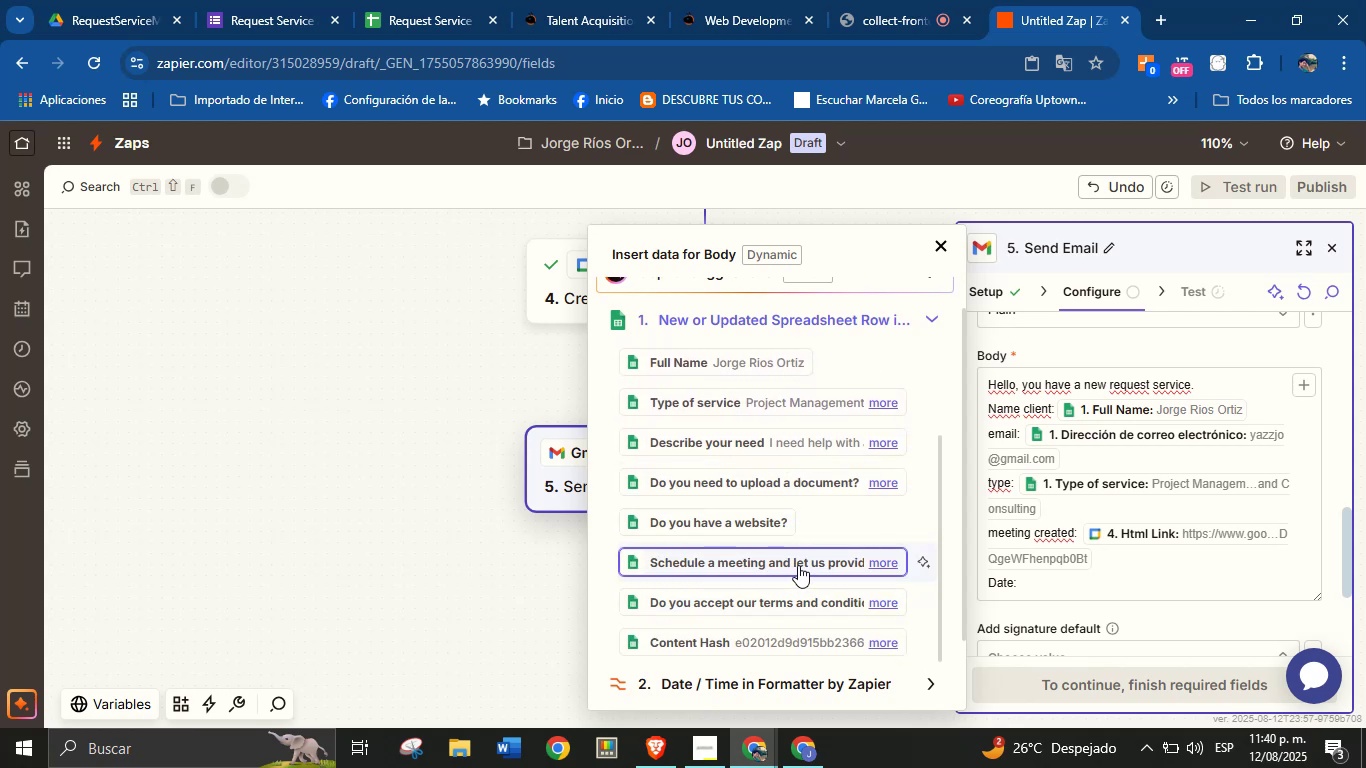 
left_click([877, 560])
 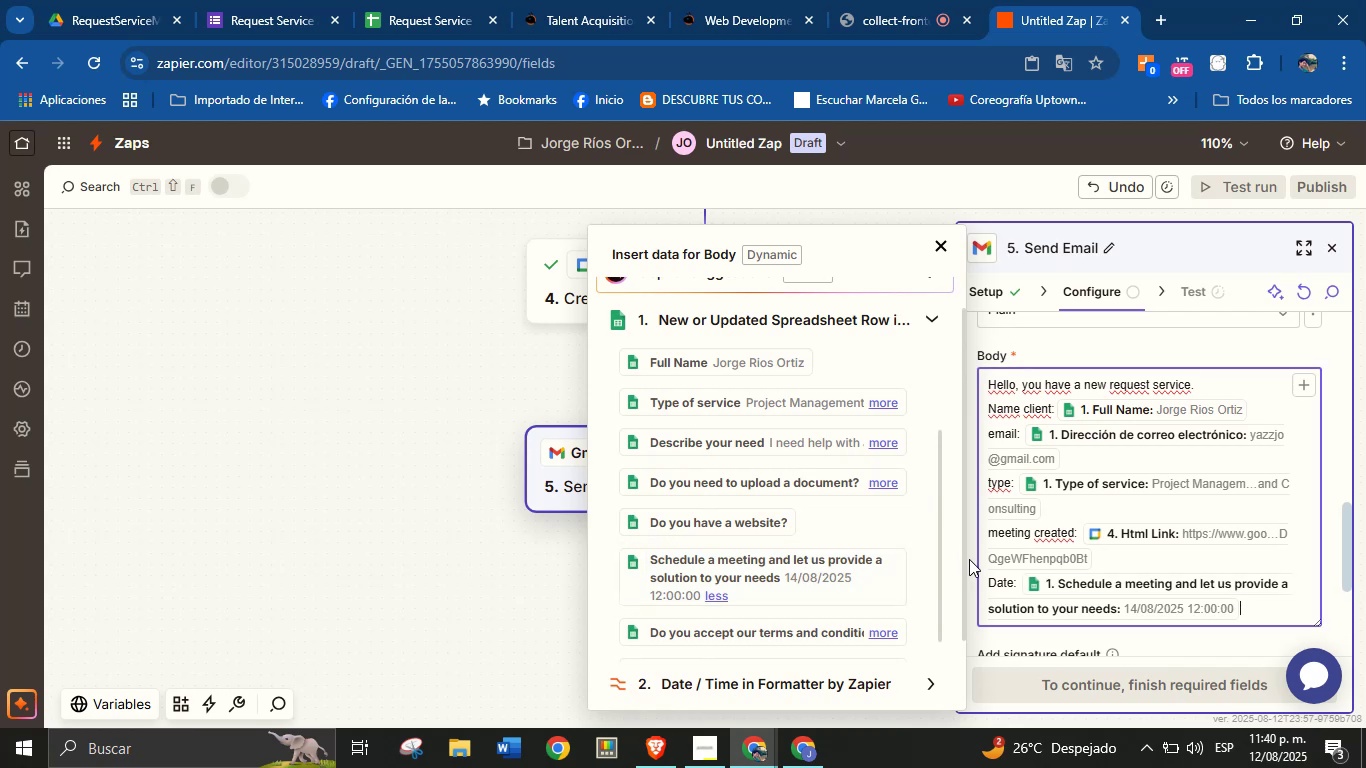 
scroll: coordinate [1120, 525], scroll_direction: down, amount: 7.0
 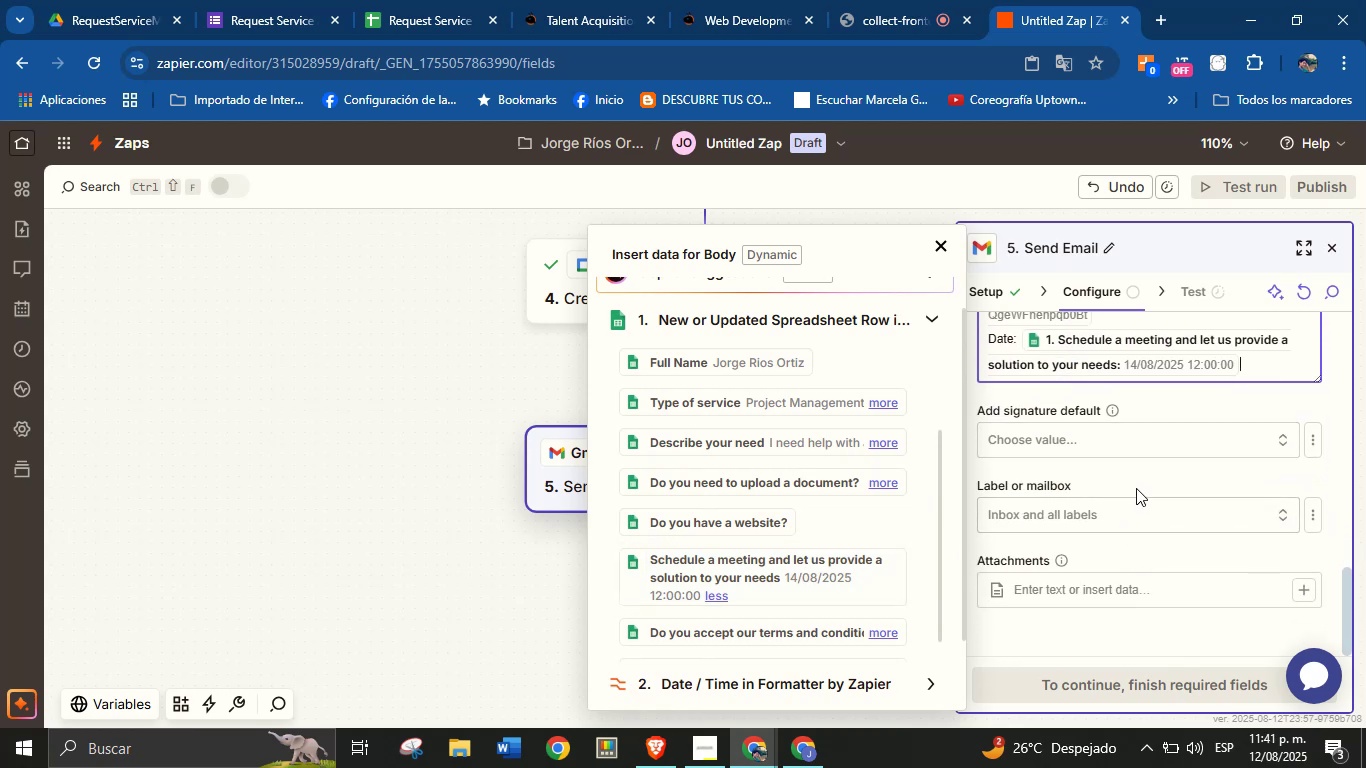 
scroll: coordinate [1115, 438], scroll_direction: up, amount: 10.0
 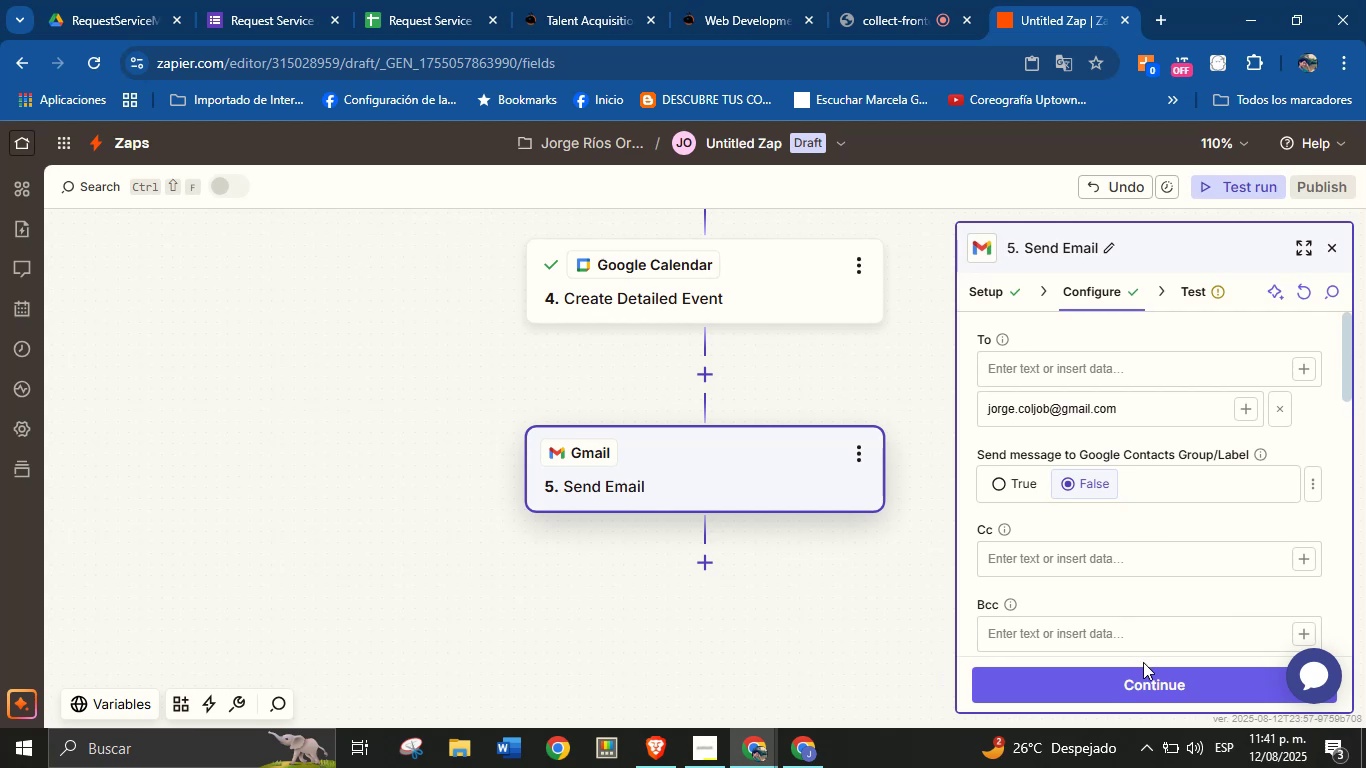 
left_click([1143, 676])
 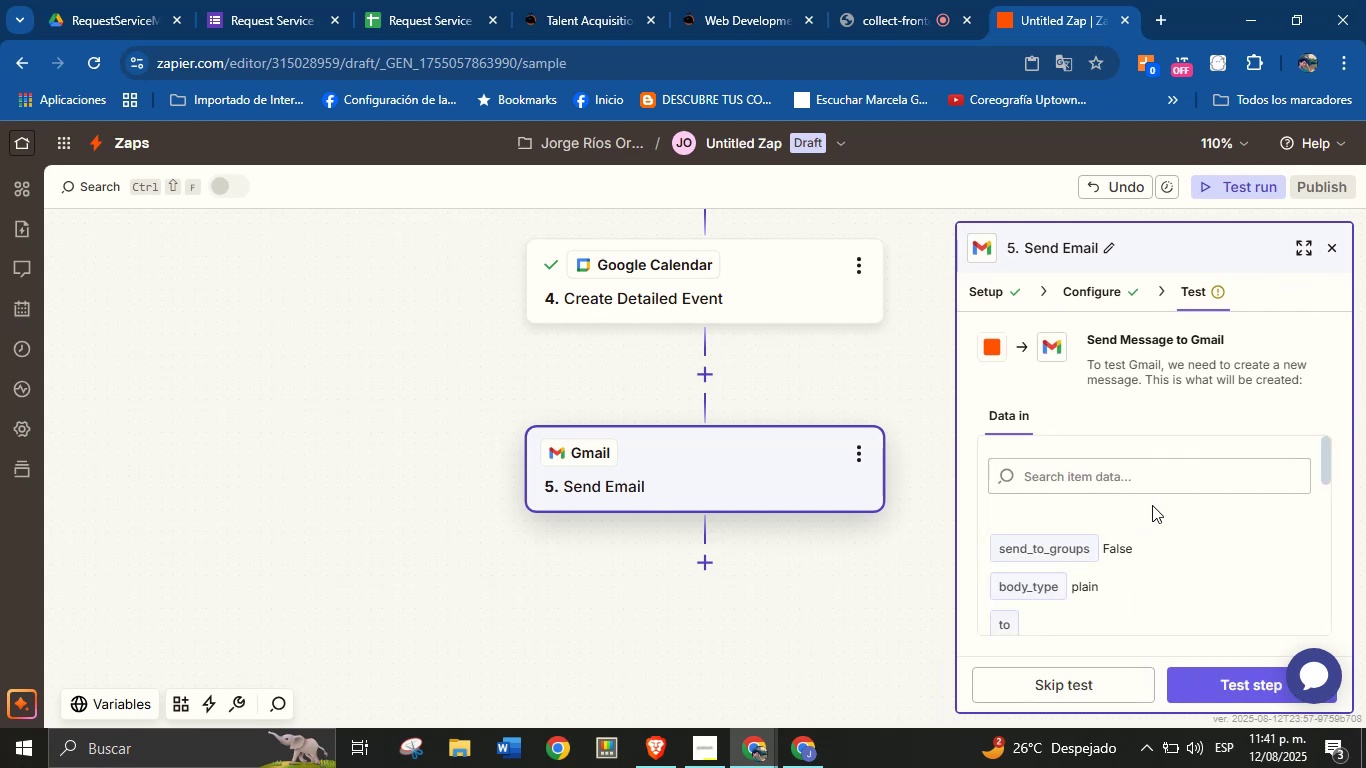 
left_click([1219, 683])
 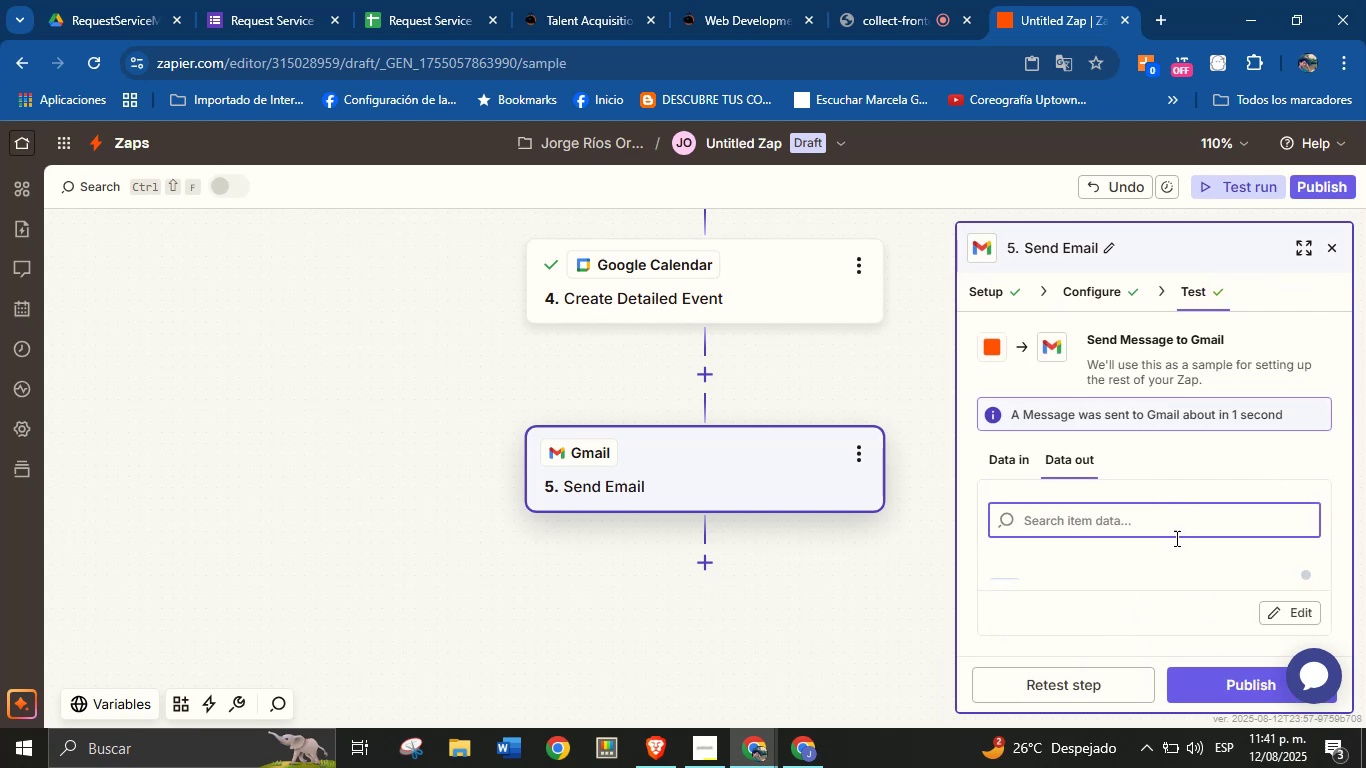 
wait(5.12)
 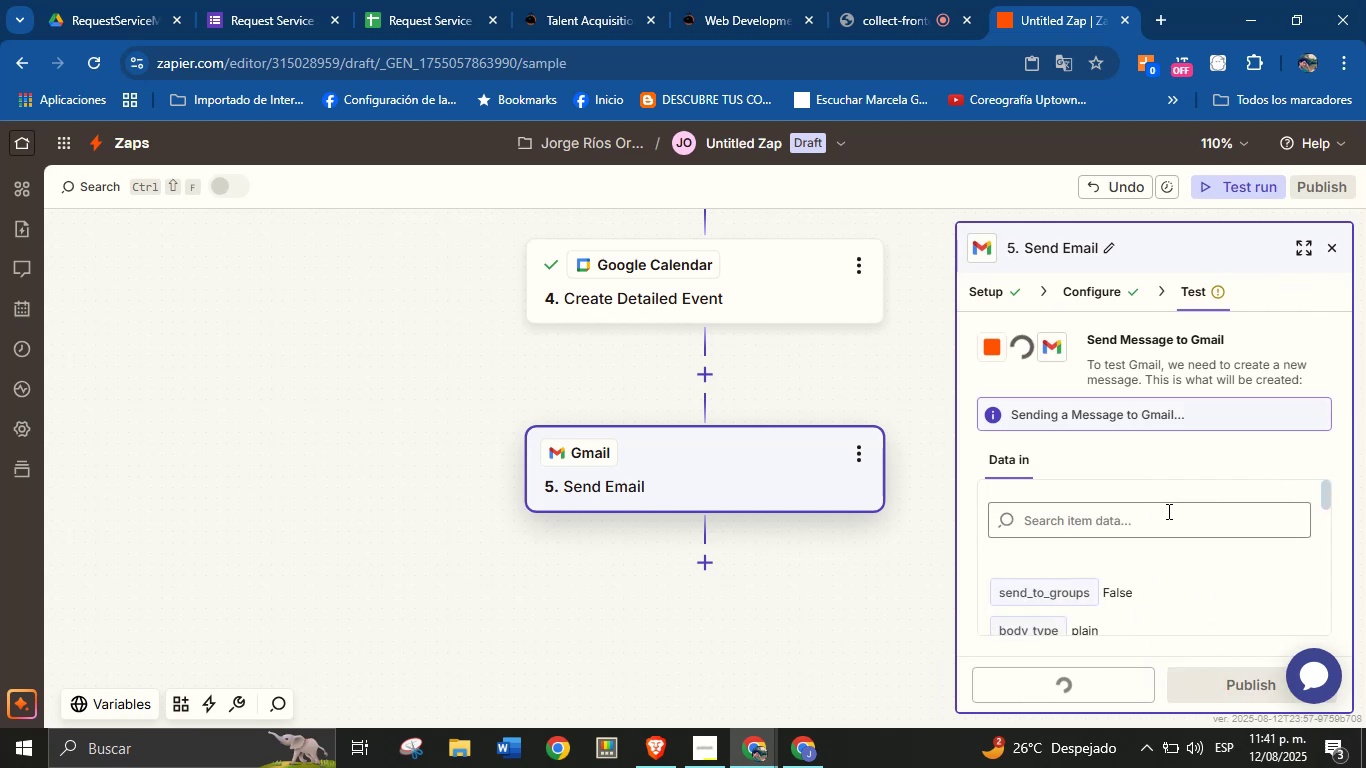 
left_click([712, 565])
 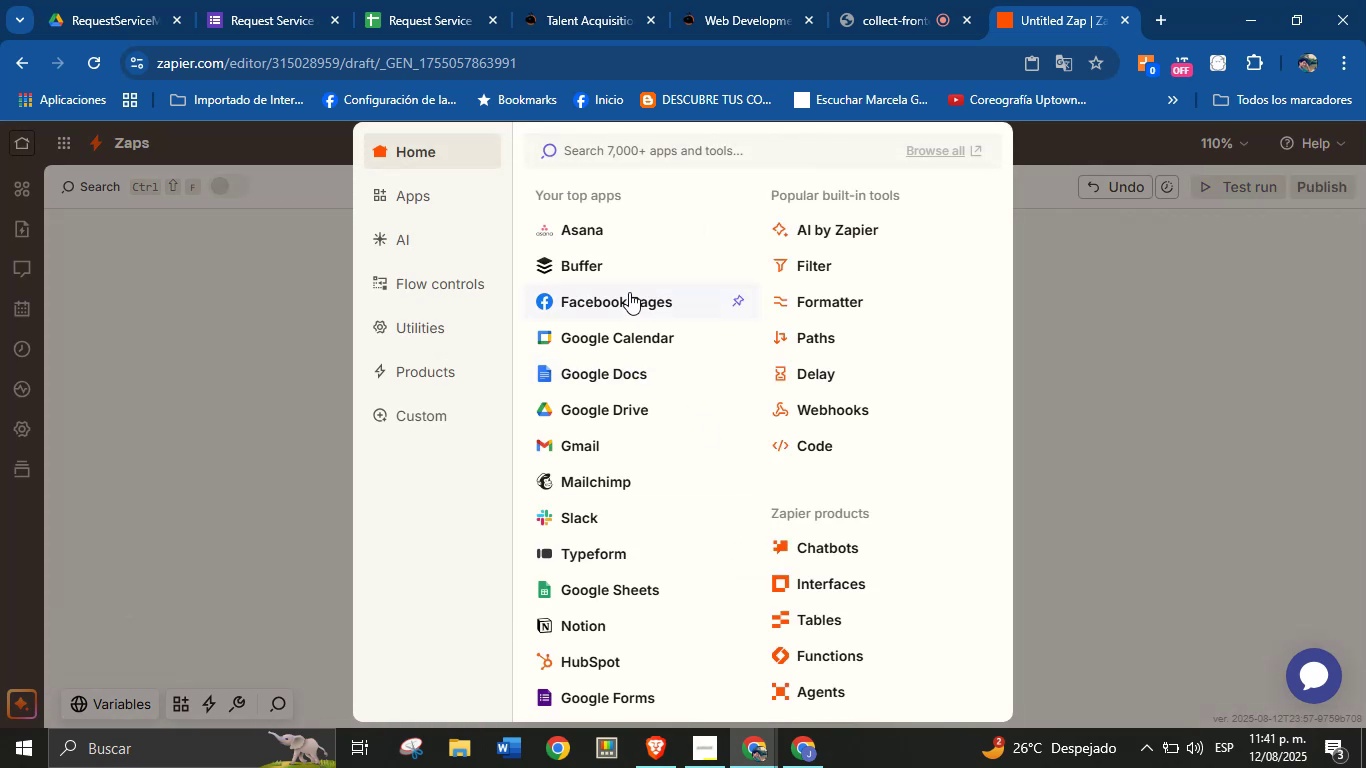 
left_click([587, 444])
 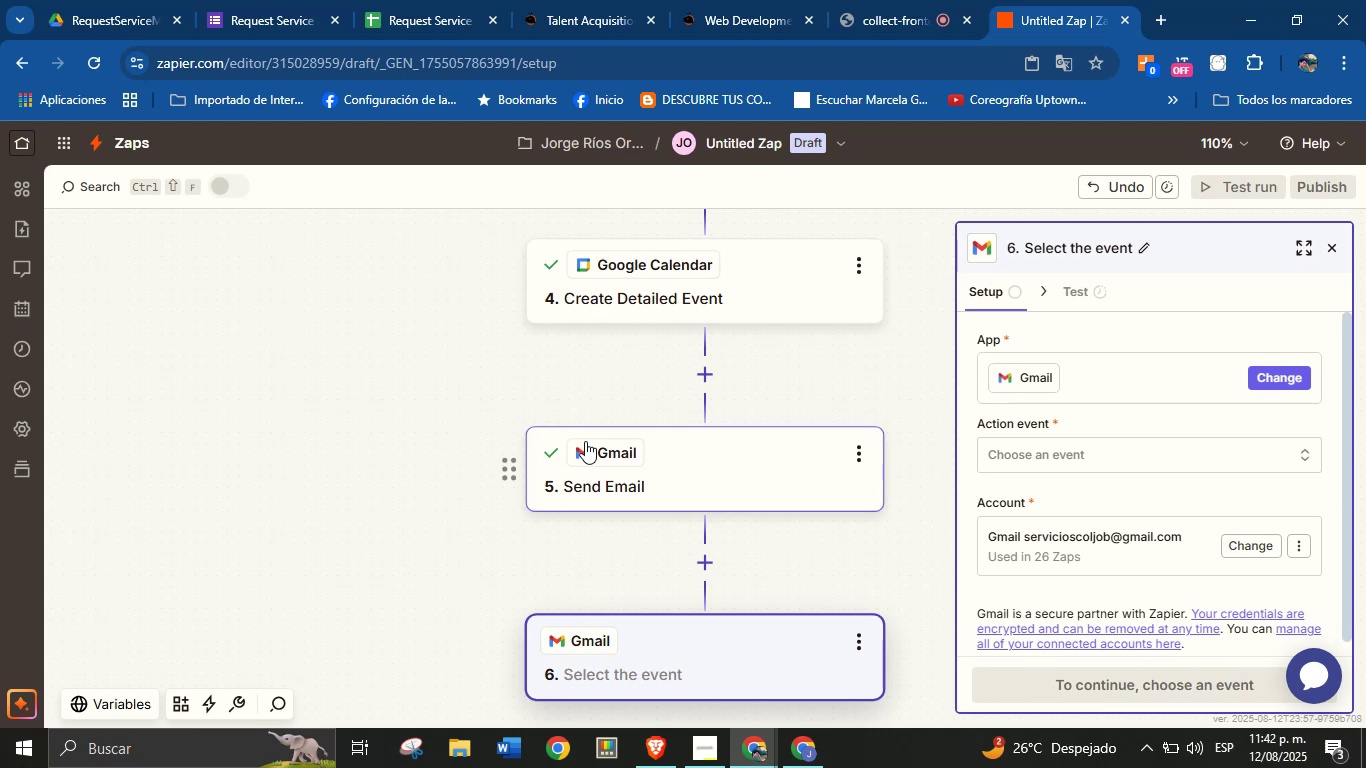 
wait(48.76)
 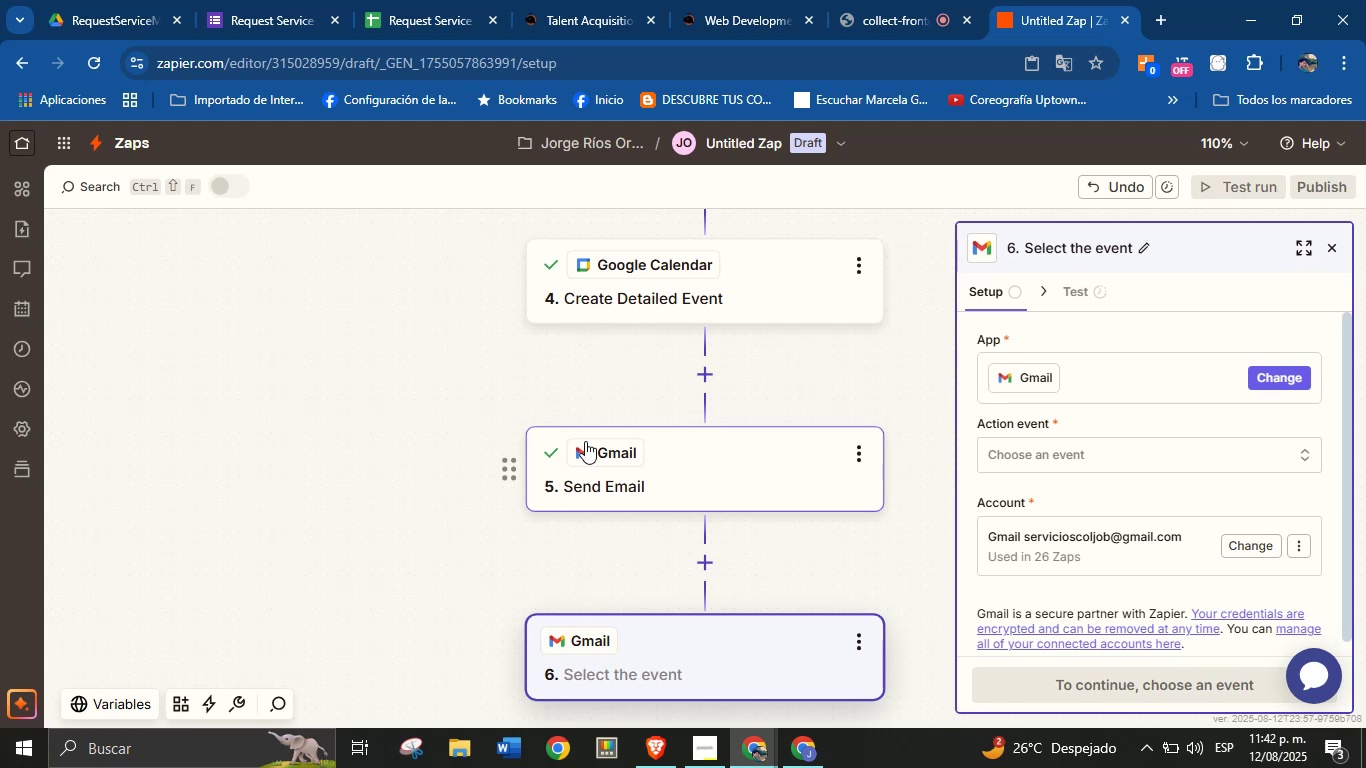 
left_click([1086, 445])
 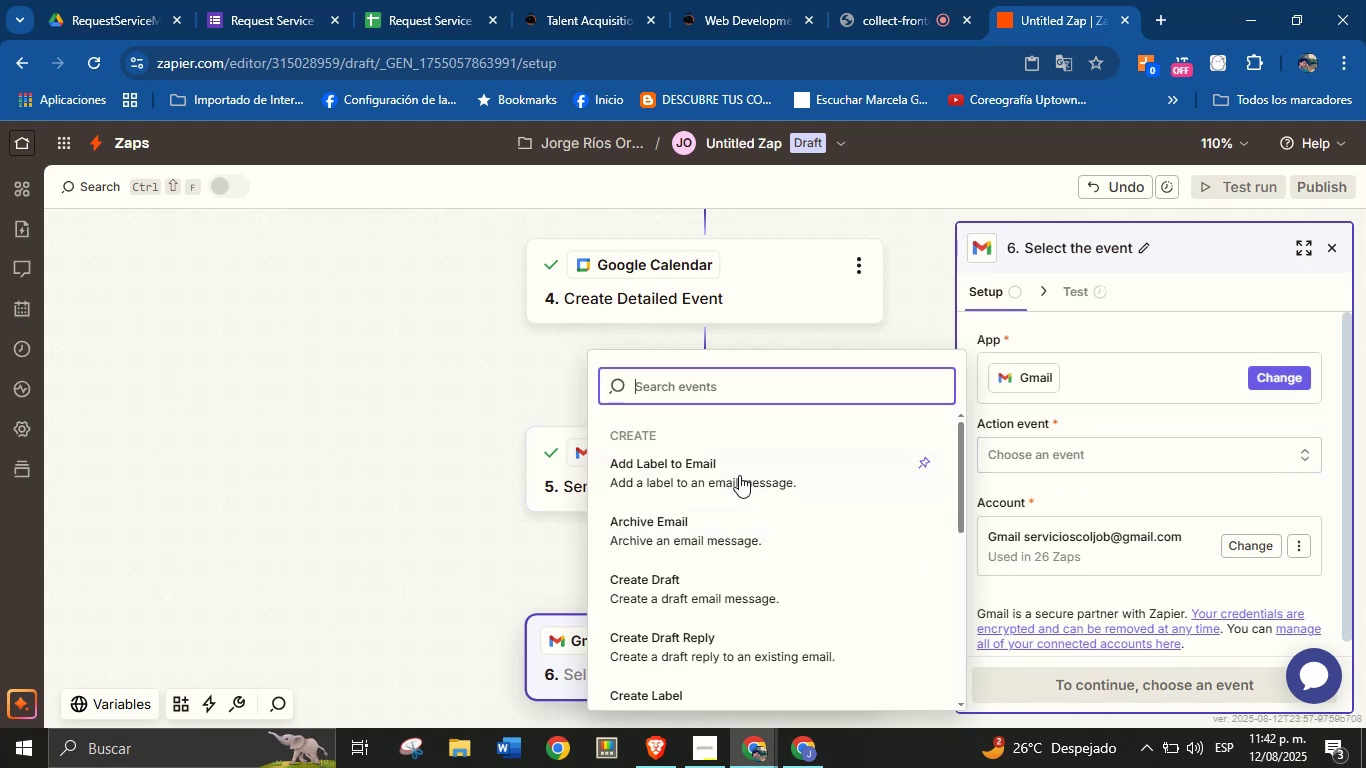 
scroll: coordinate [724, 525], scroll_direction: down, amount: 2.0
 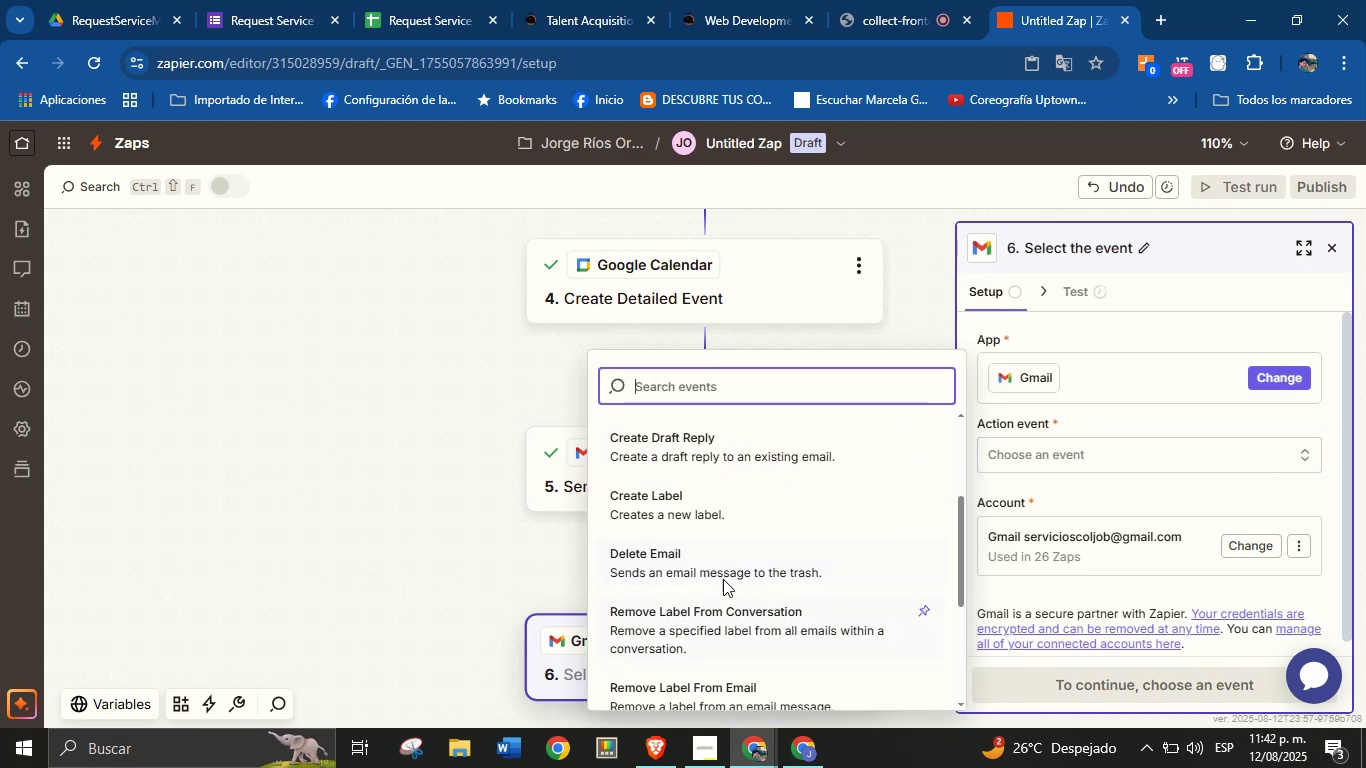 
scroll: coordinate [722, 545], scroll_direction: up, amount: 8.0
 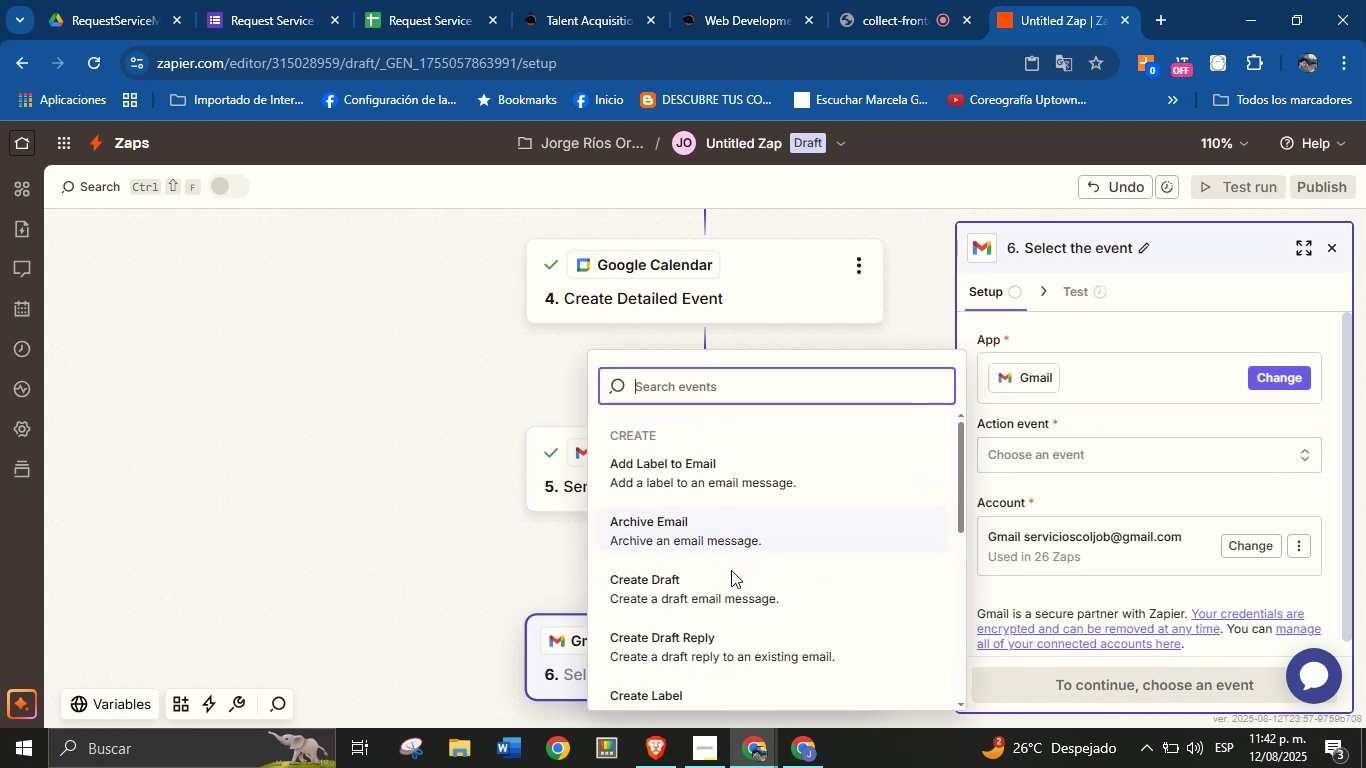 
scroll: coordinate [753, 556], scroll_direction: down, amount: 3.0
 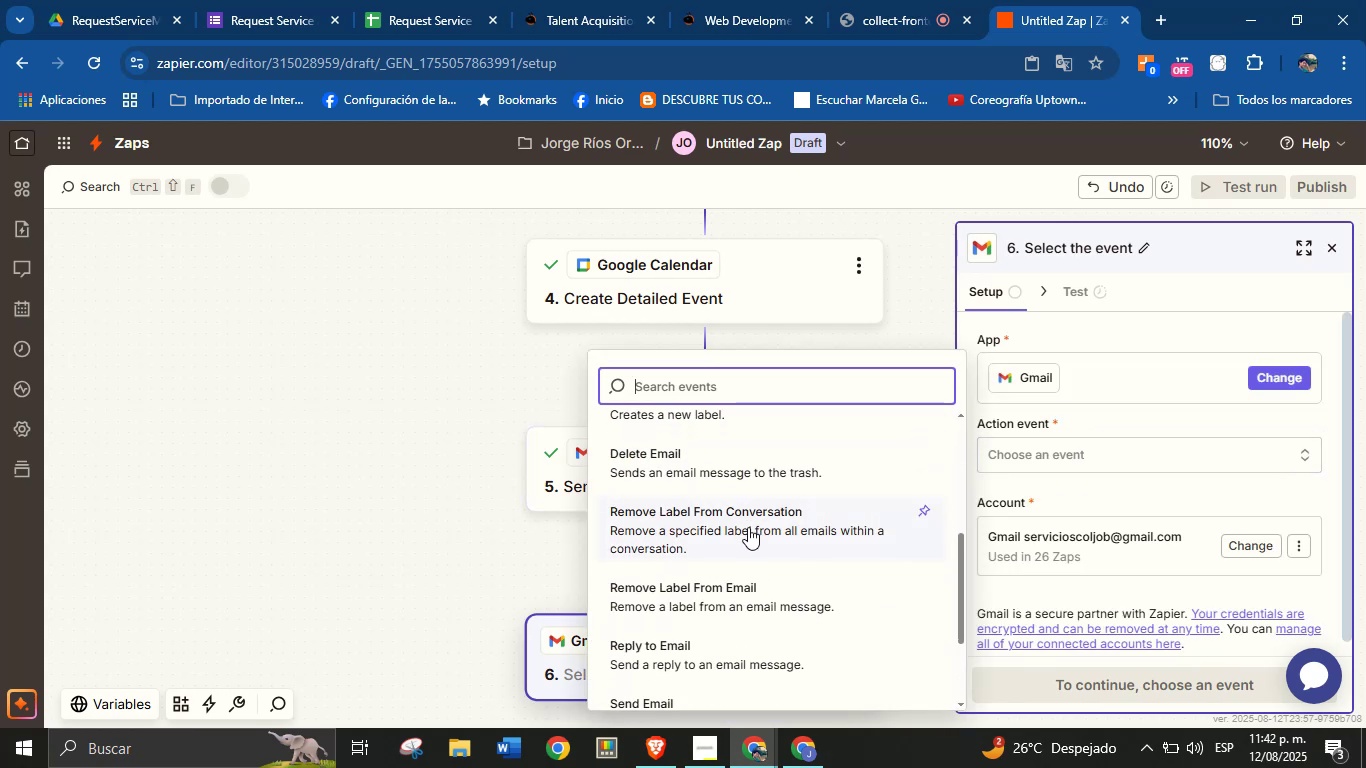 
type(sen)
 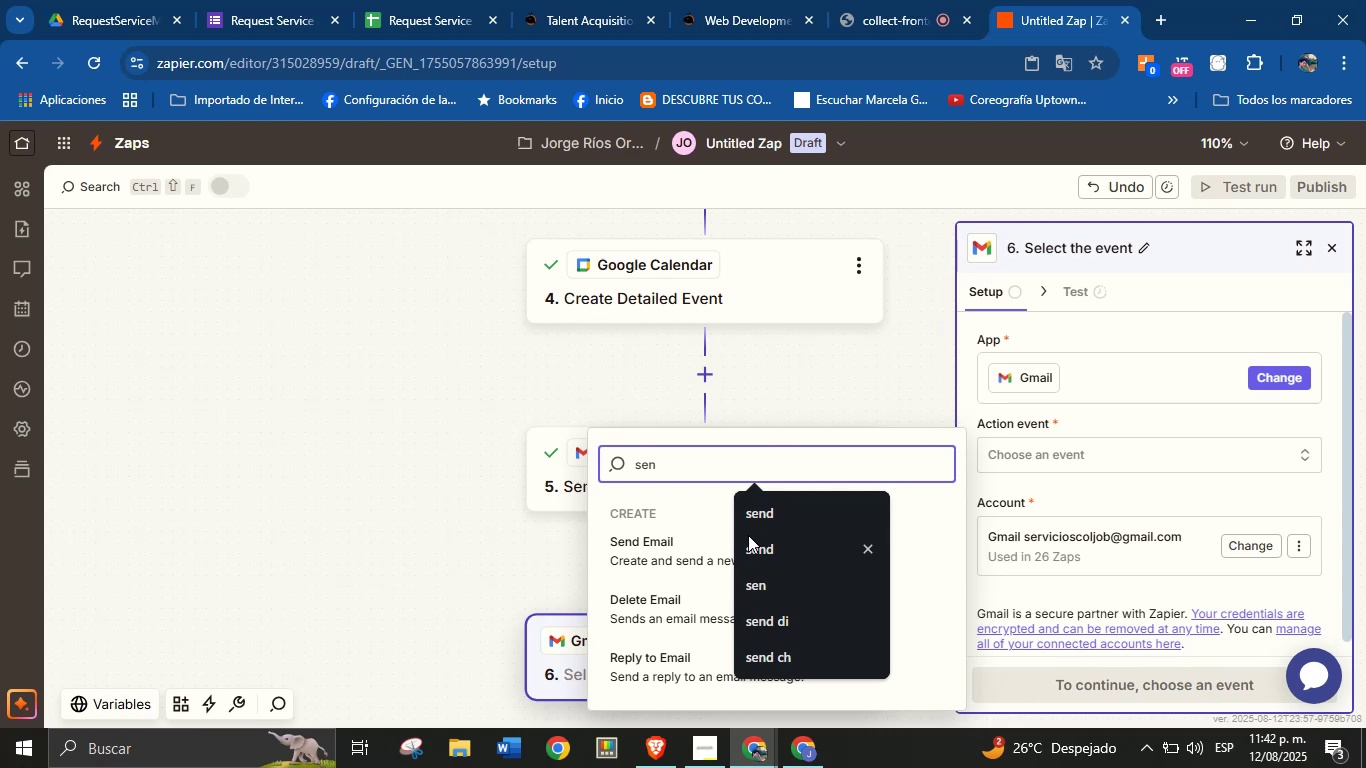 
left_click([760, 529])
 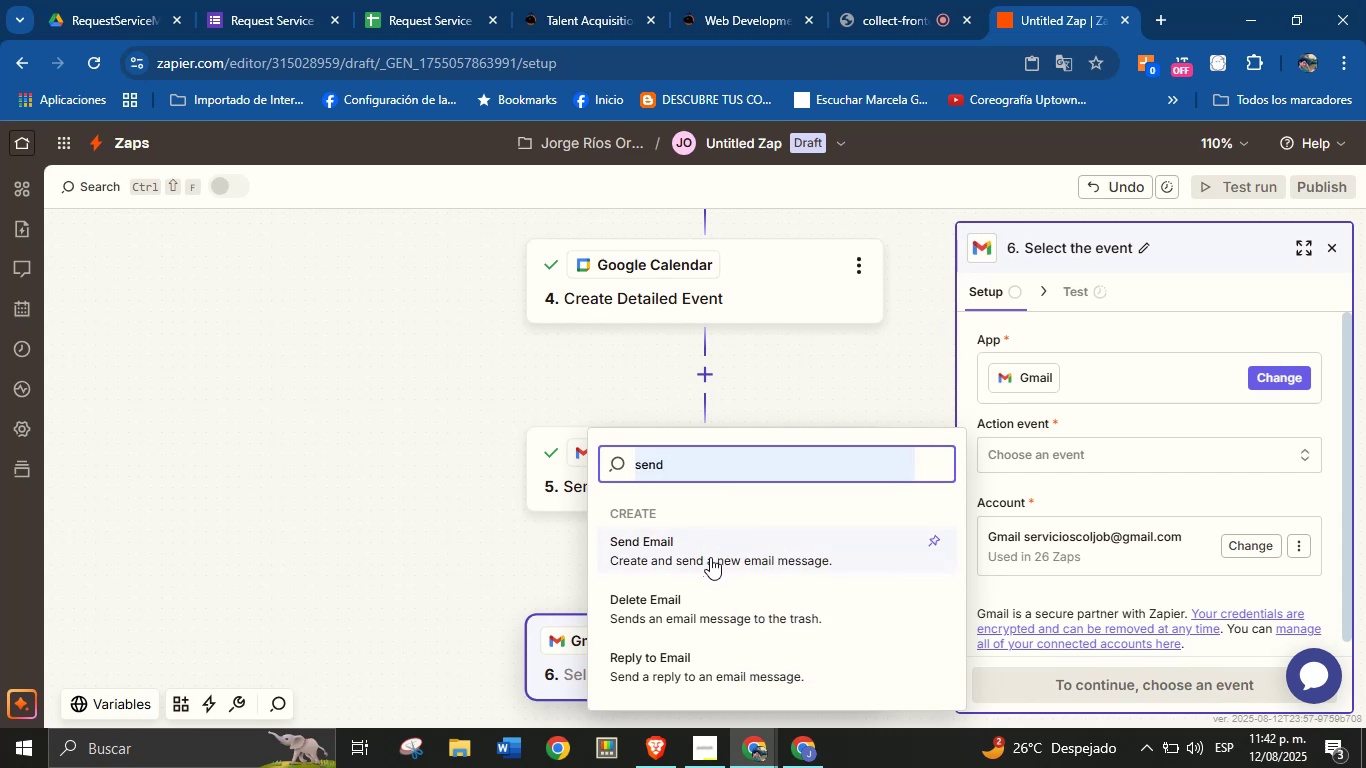 
left_click([710, 555])
 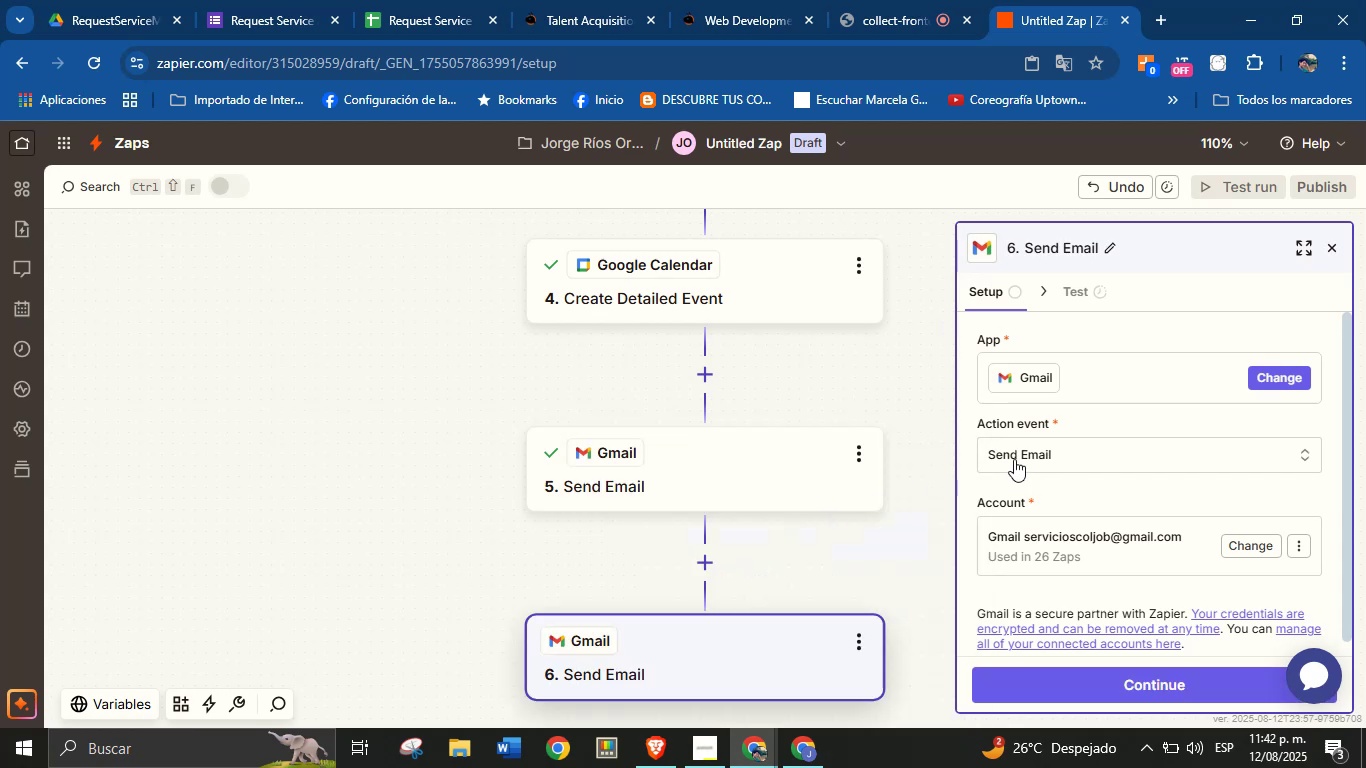 
scroll: coordinate [1089, 513], scroll_direction: up, amount: 1.0
 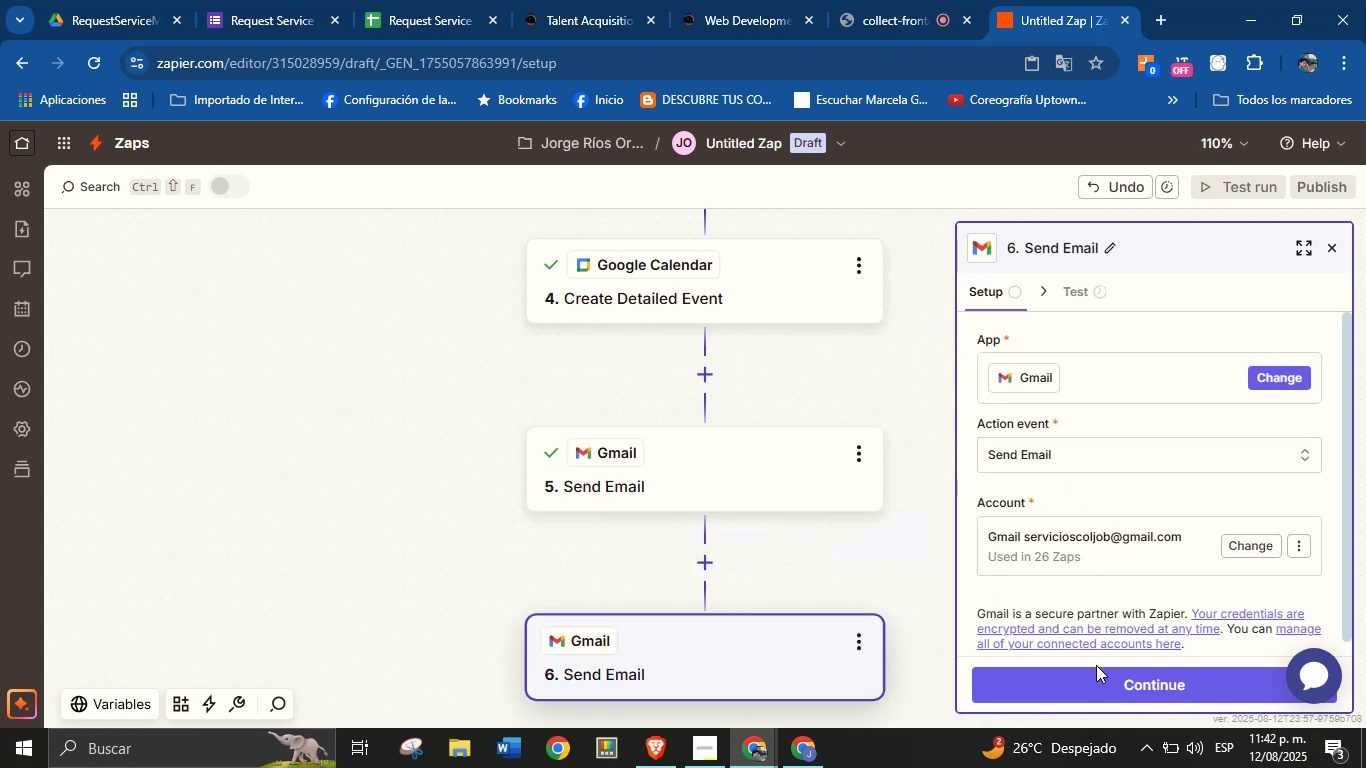 
double_click([1099, 673])
 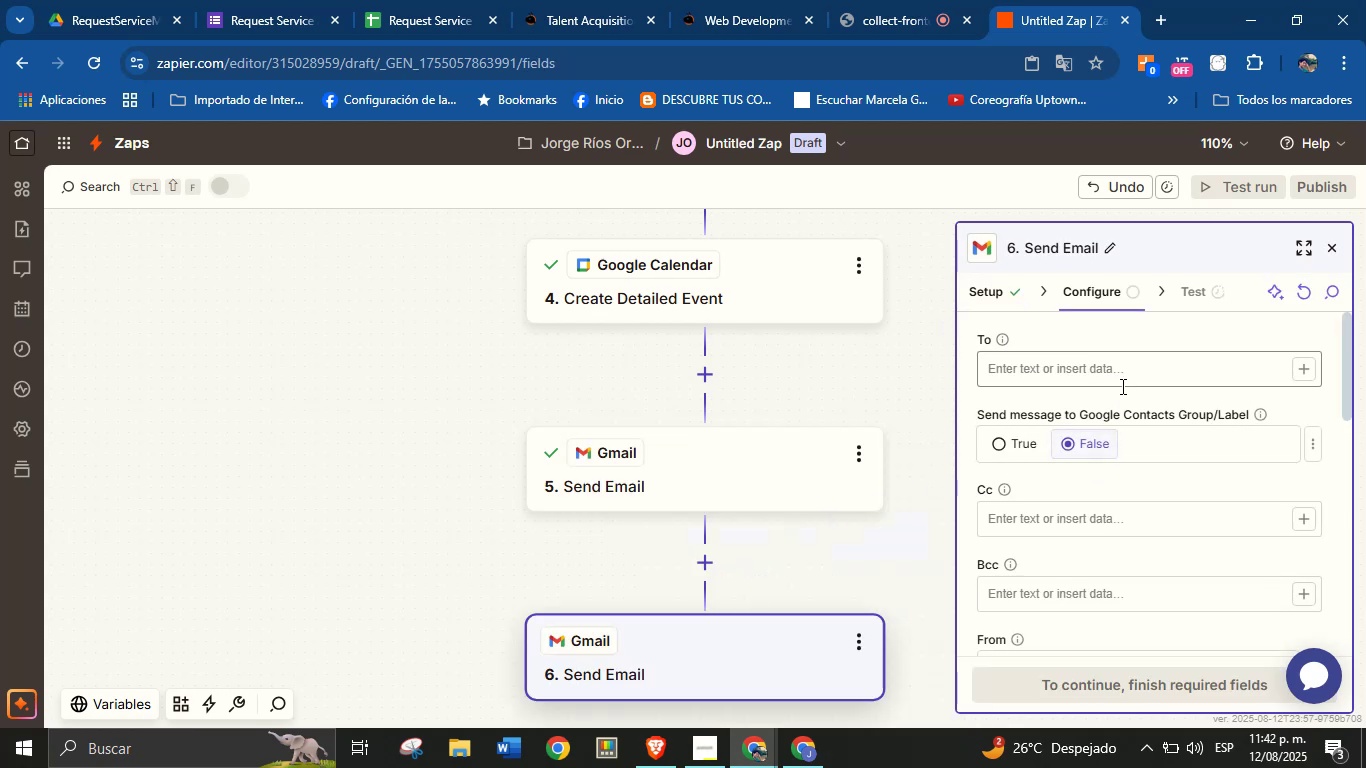 
left_click([1303, 369])
 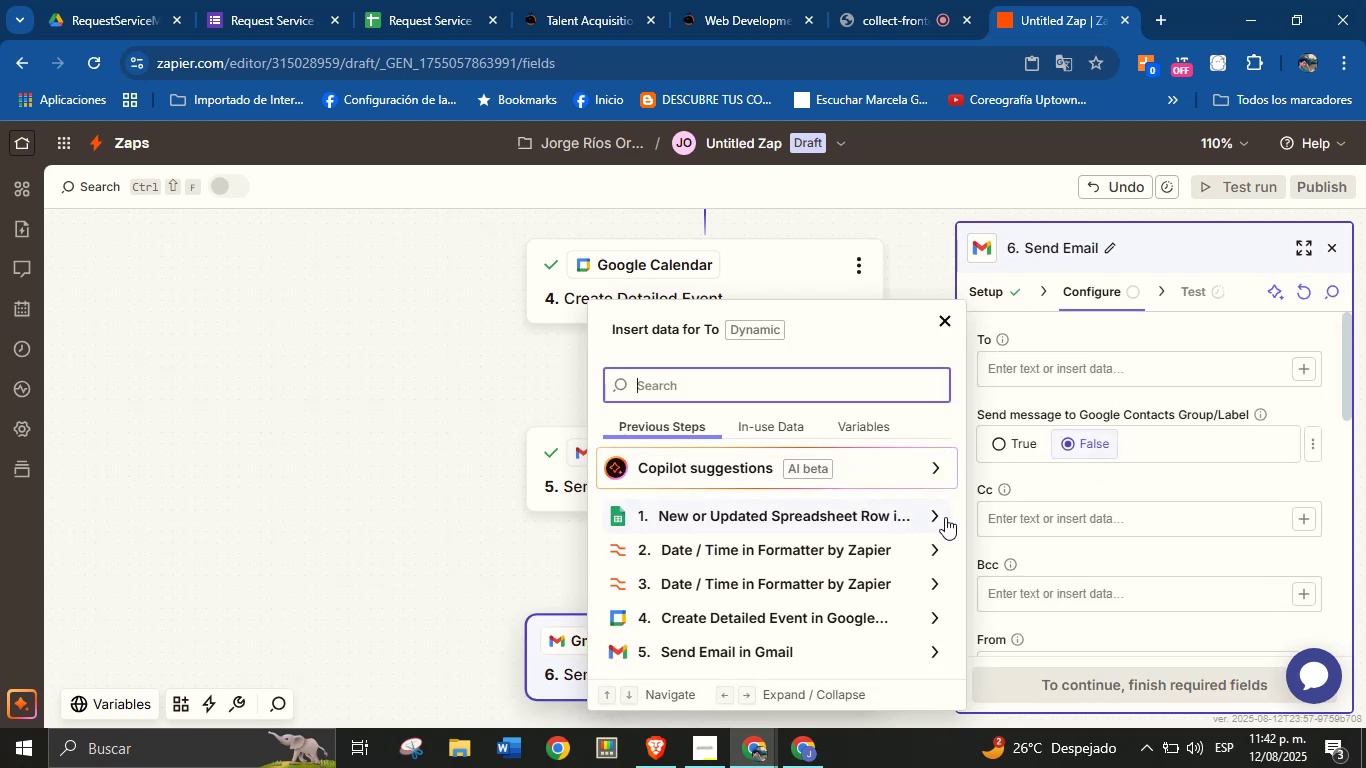 
left_click([930, 516])
 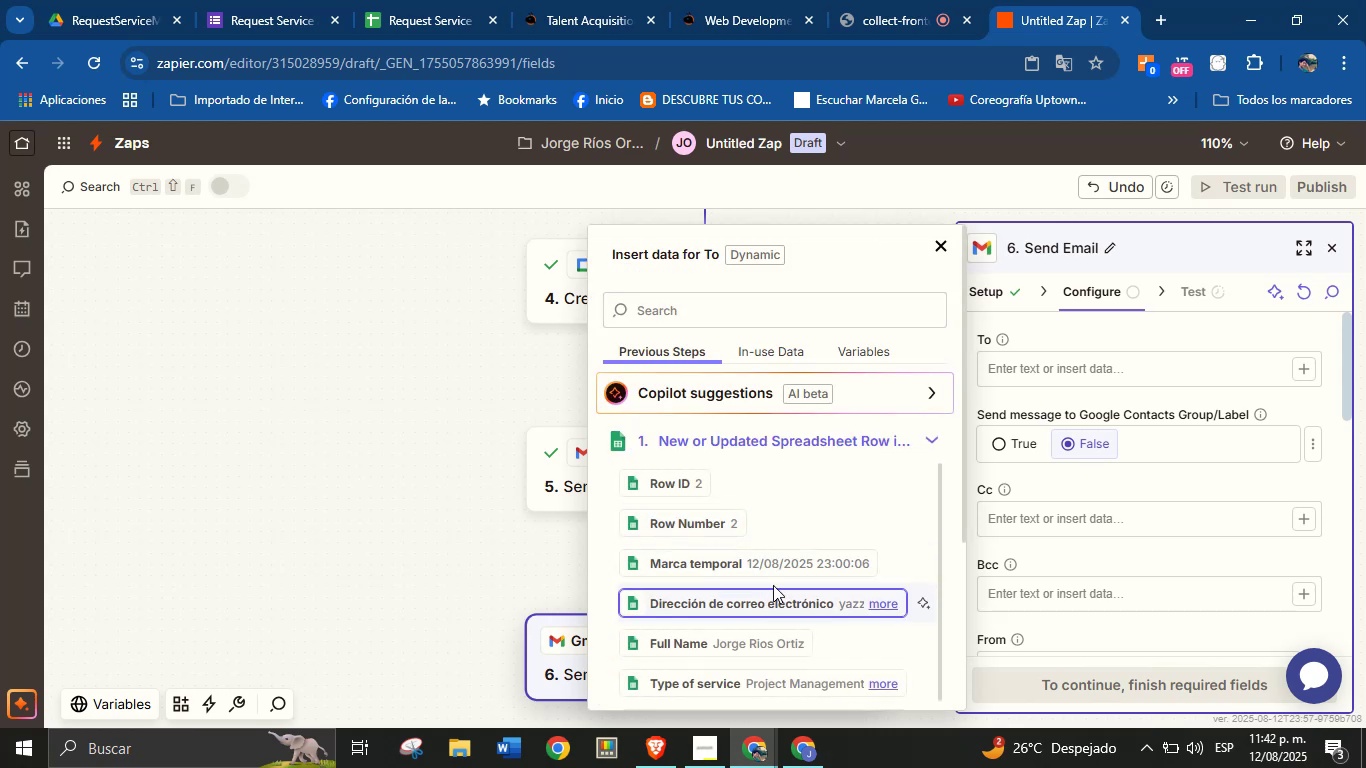 
left_click([778, 590])
 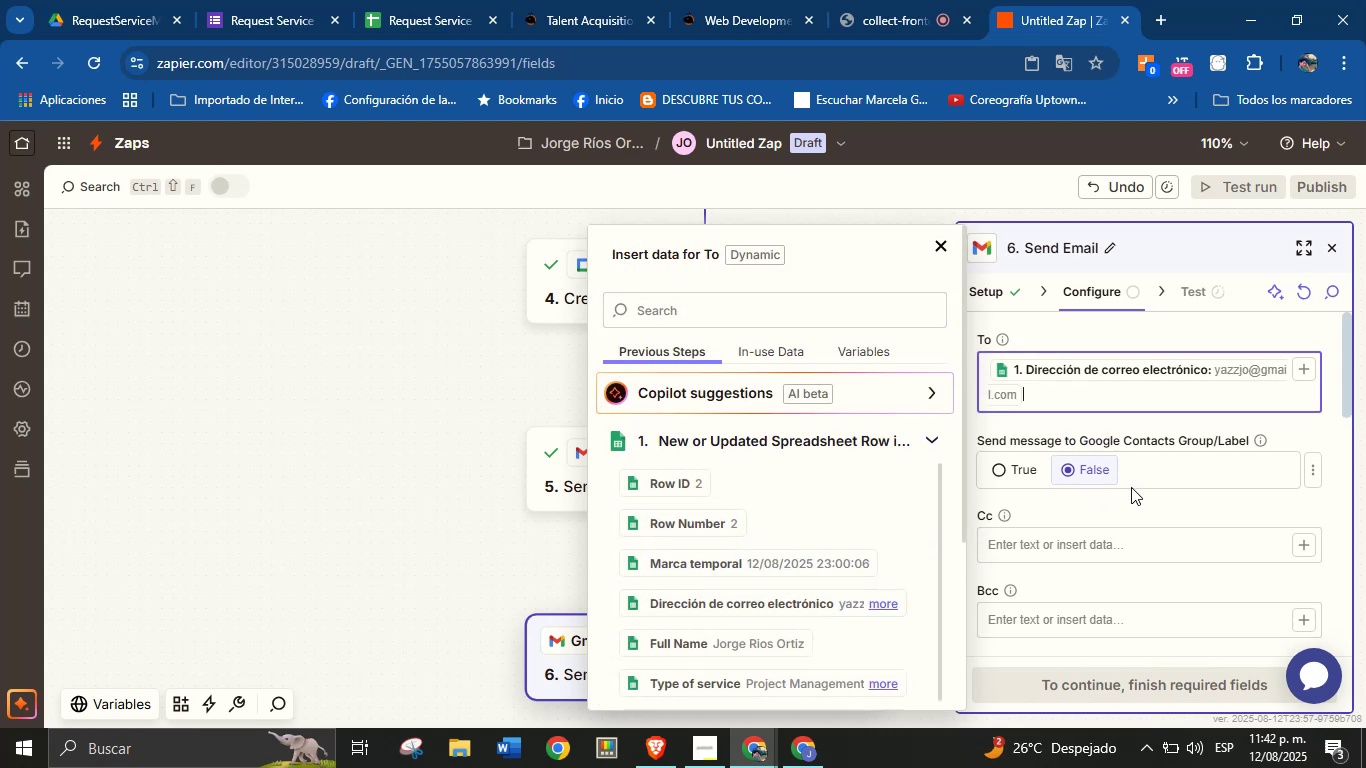 
left_click([1138, 500])
 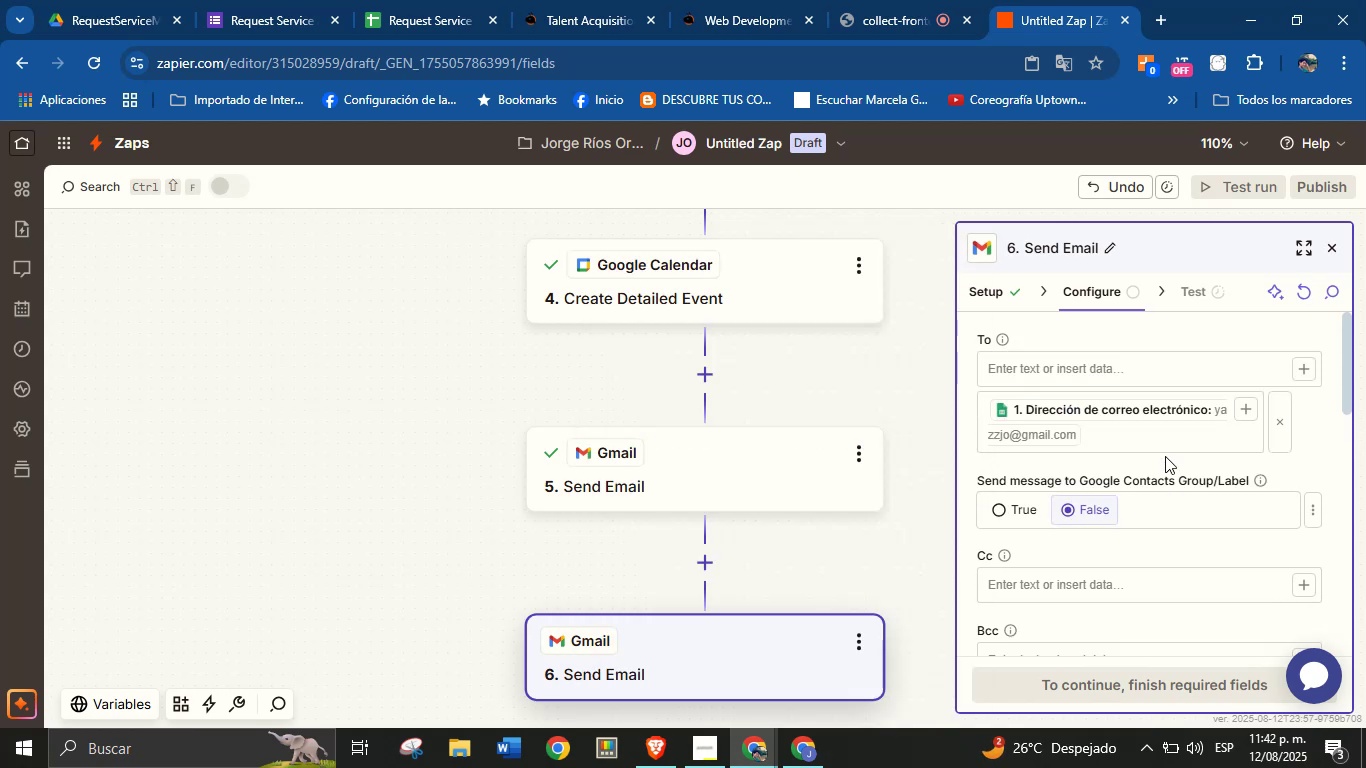 
scroll: coordinate [1185, 443], scroll_direction: down, amount: 2.0
 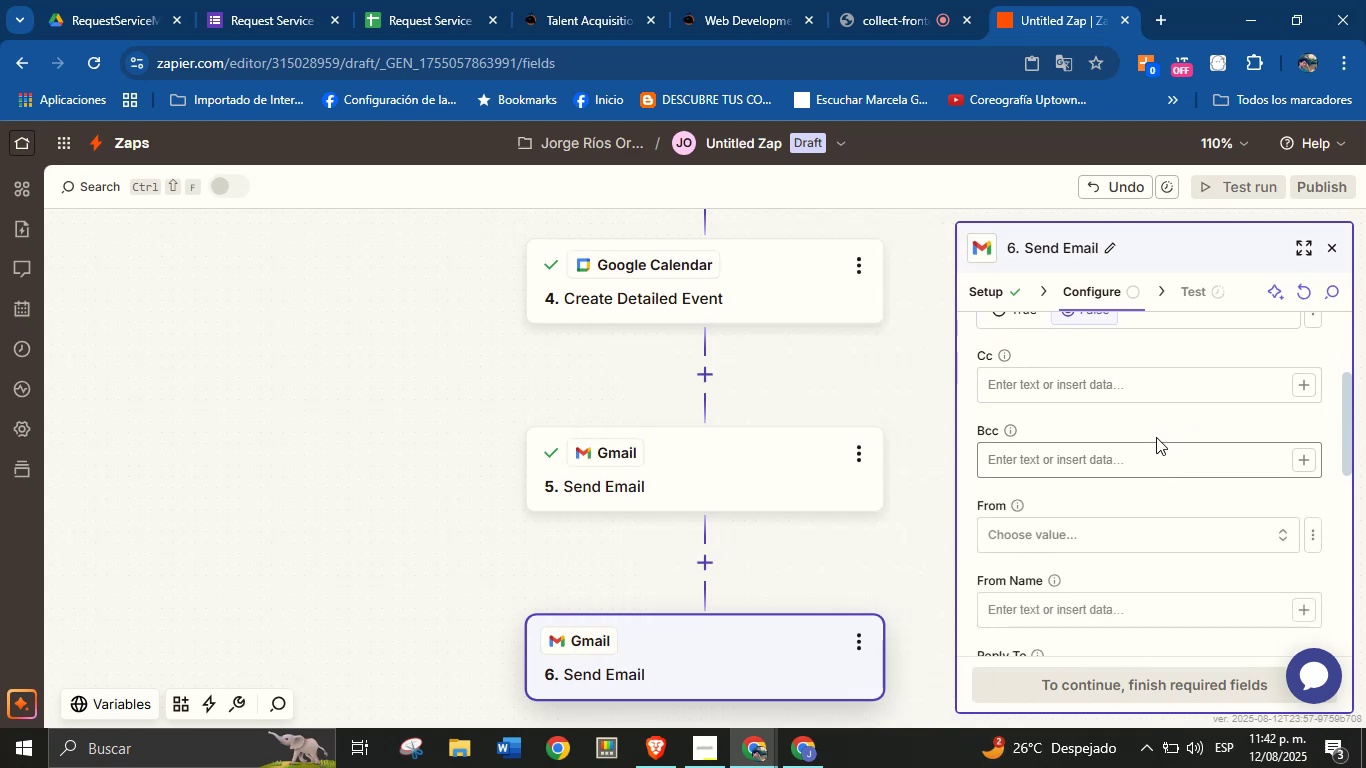 
scroll: coordinate [1146, 408], scroll_direction: up, amount: 4.0
 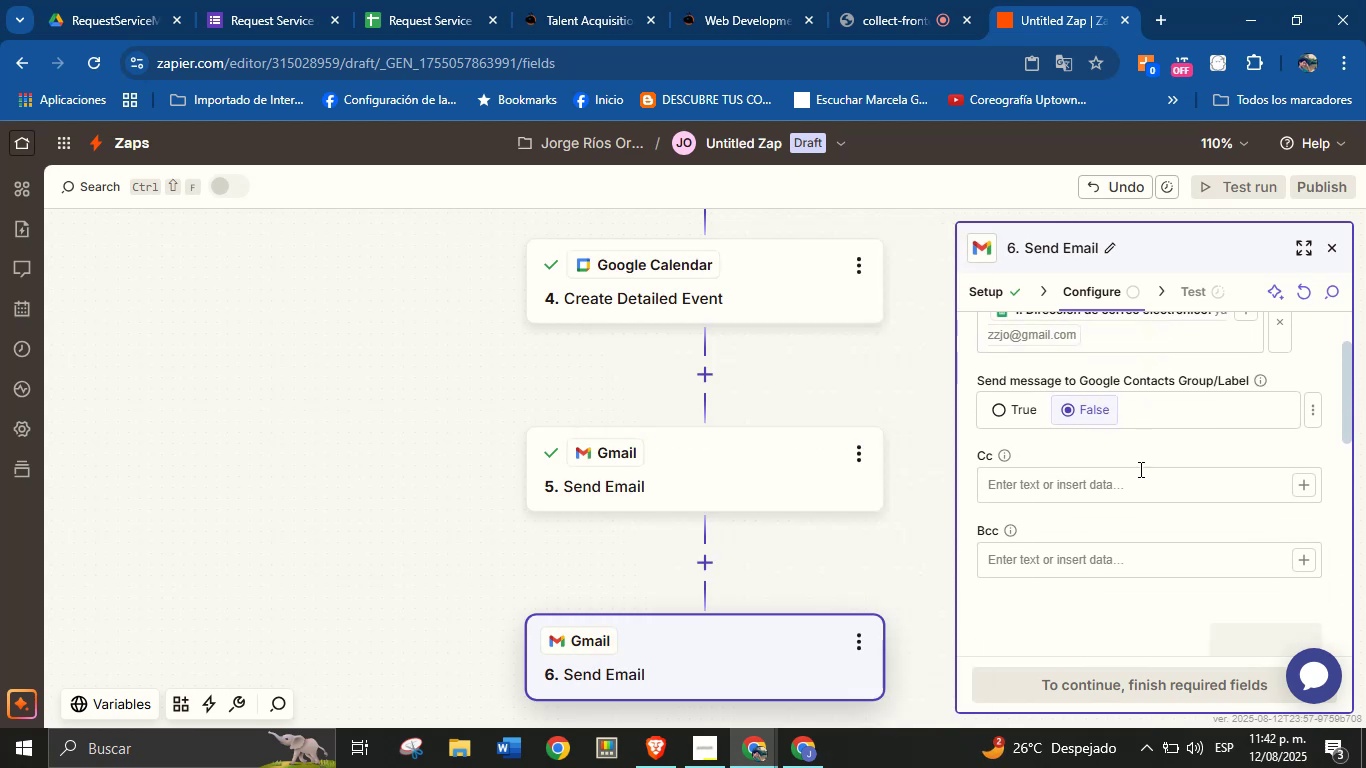 
scroll: coordinate [1154, 518], scroll_direction: none, amount: 0.0
 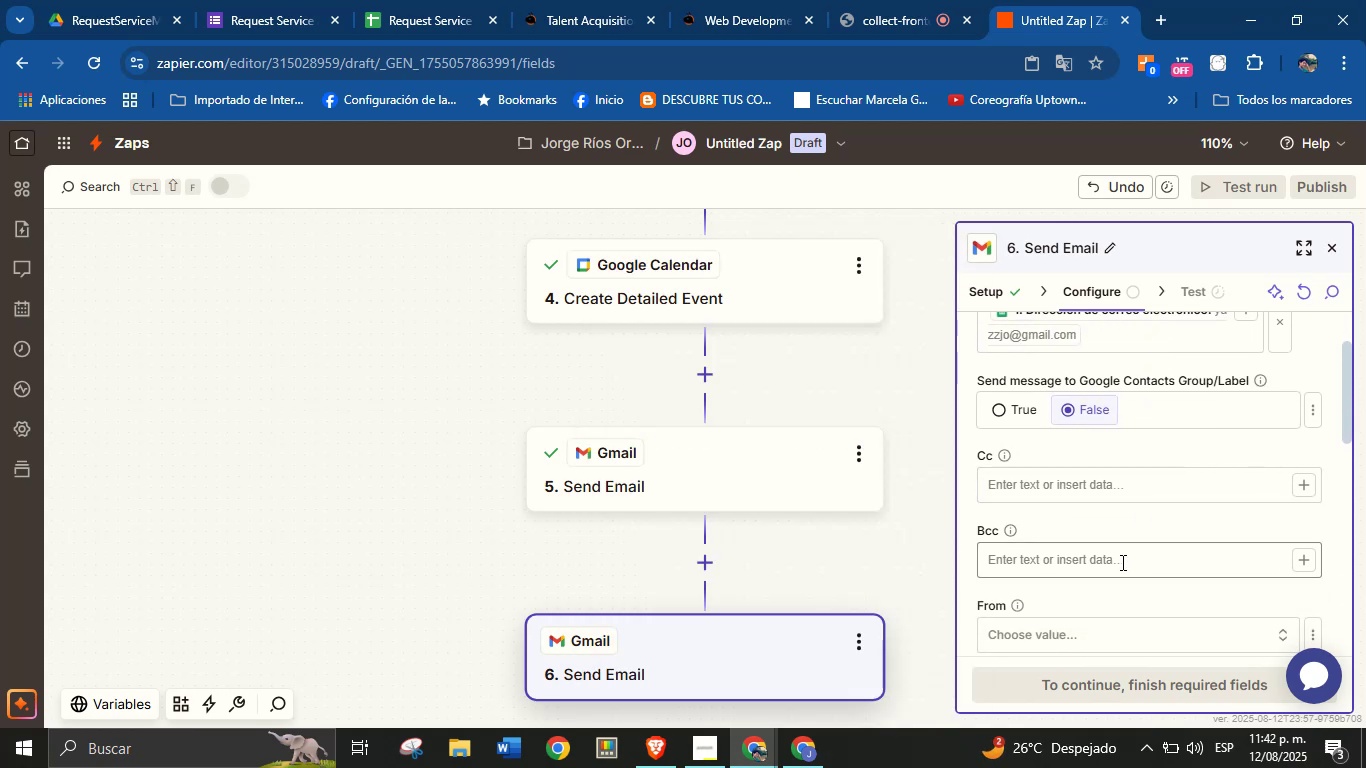 
left_click([1124, 636])
 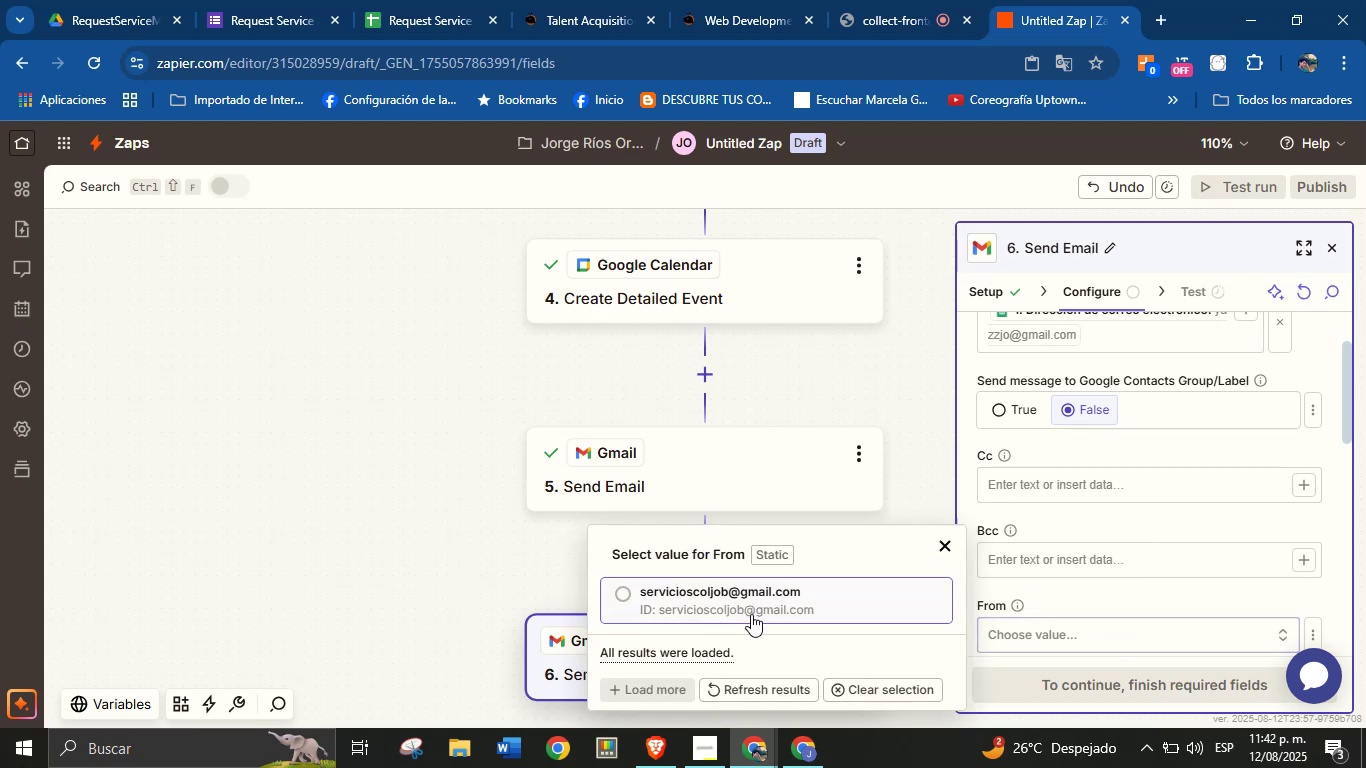 
left_click([751, 609])
 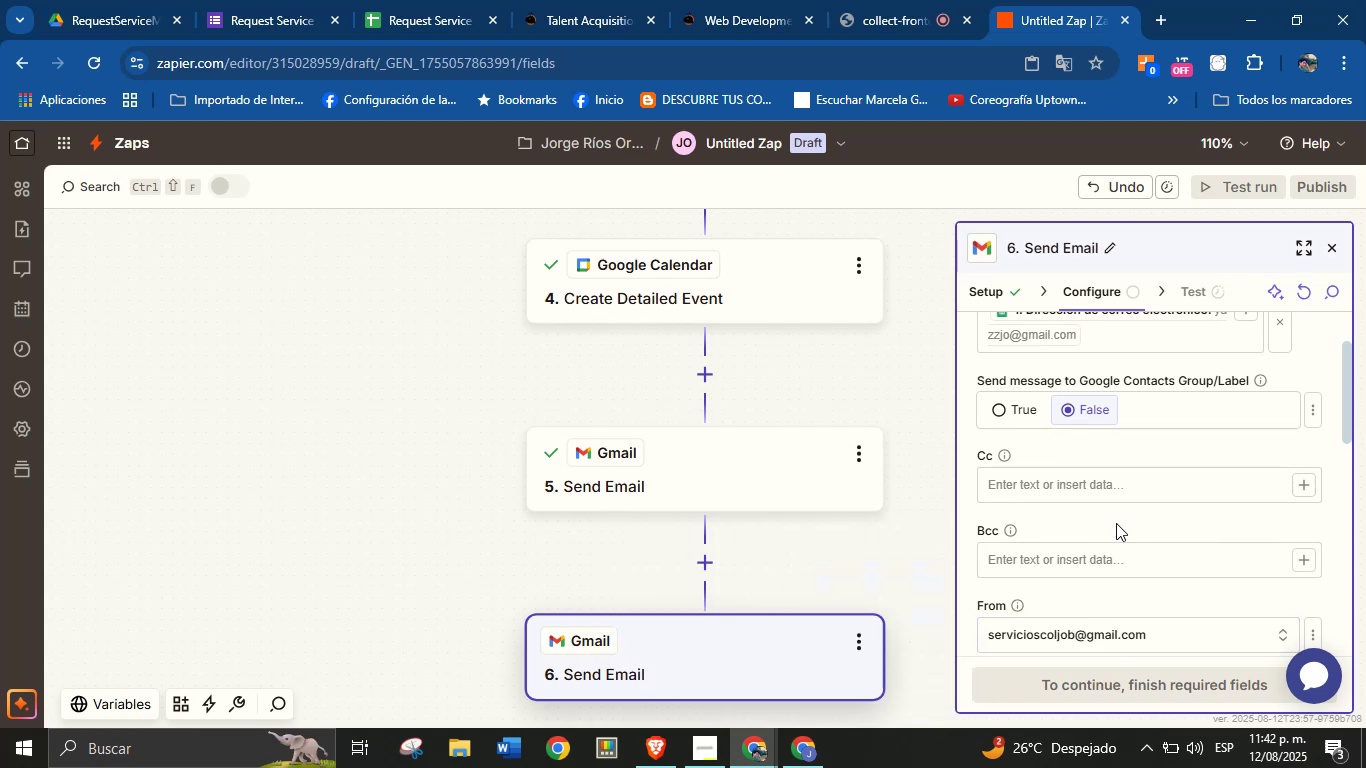 
left_click([1135, 521])
 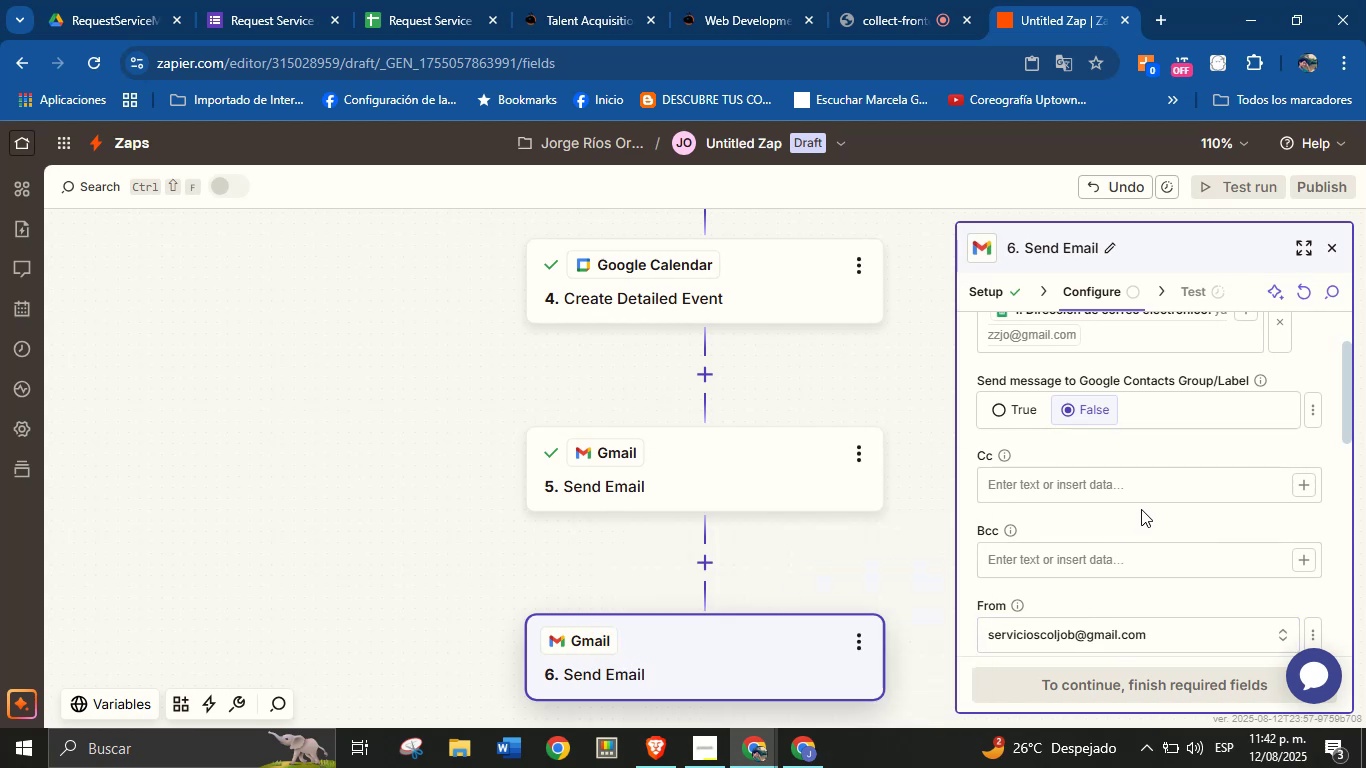 
scroll: coordinate [1147, 495], scroll_direction: up, amount: 2.0
 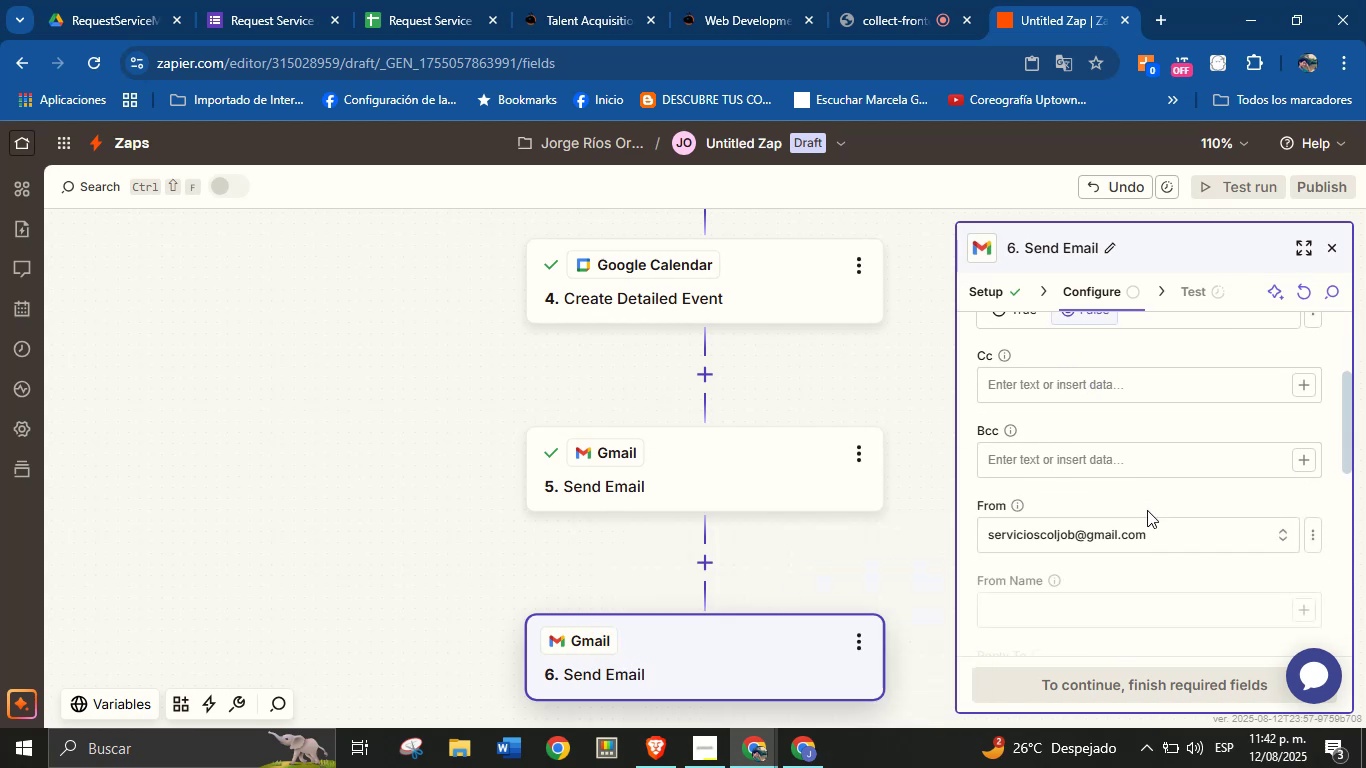 
scroll: coordinate [1157, 537], scroll_direction: down, amount: 1.0
 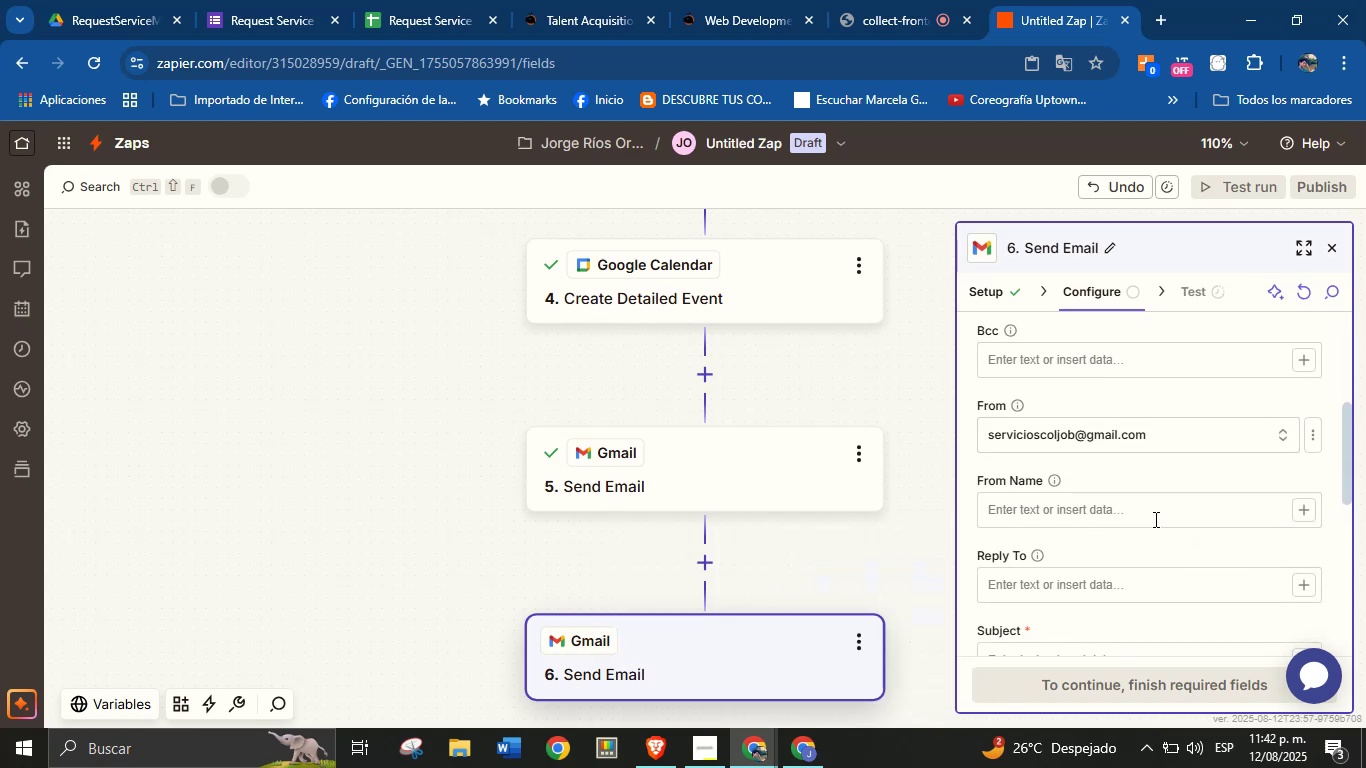 
left_click([1159, 506])
 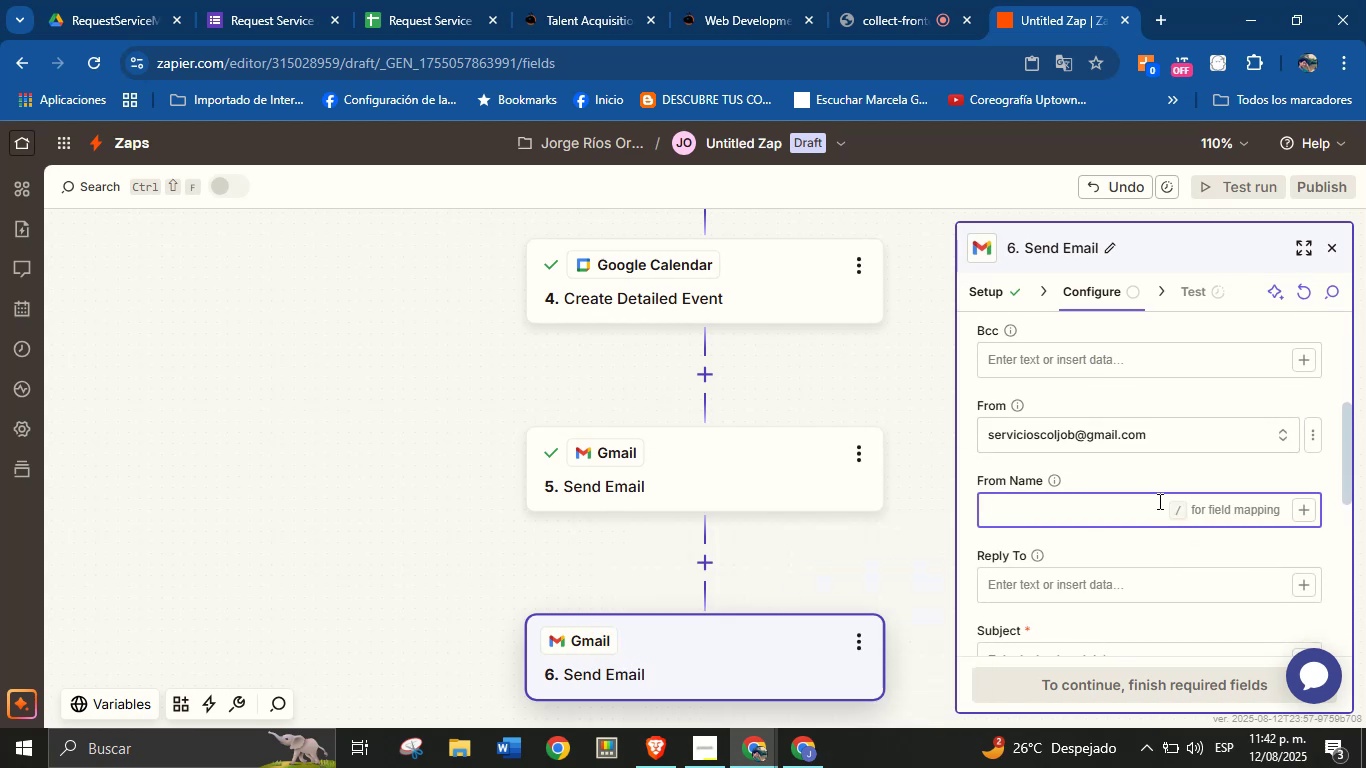 
key(CapsLock)
 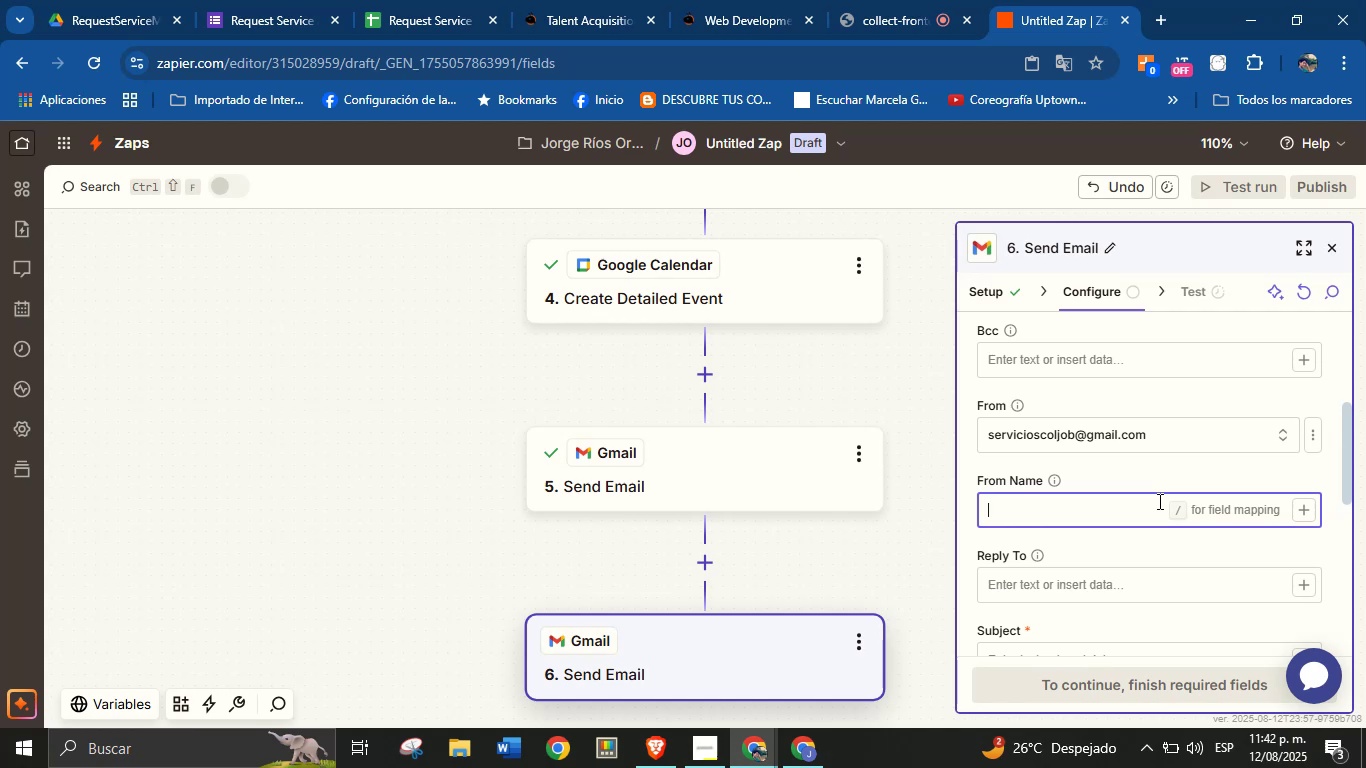 
type(Jorg )
key(Backspace)
type(e from ColJob)
 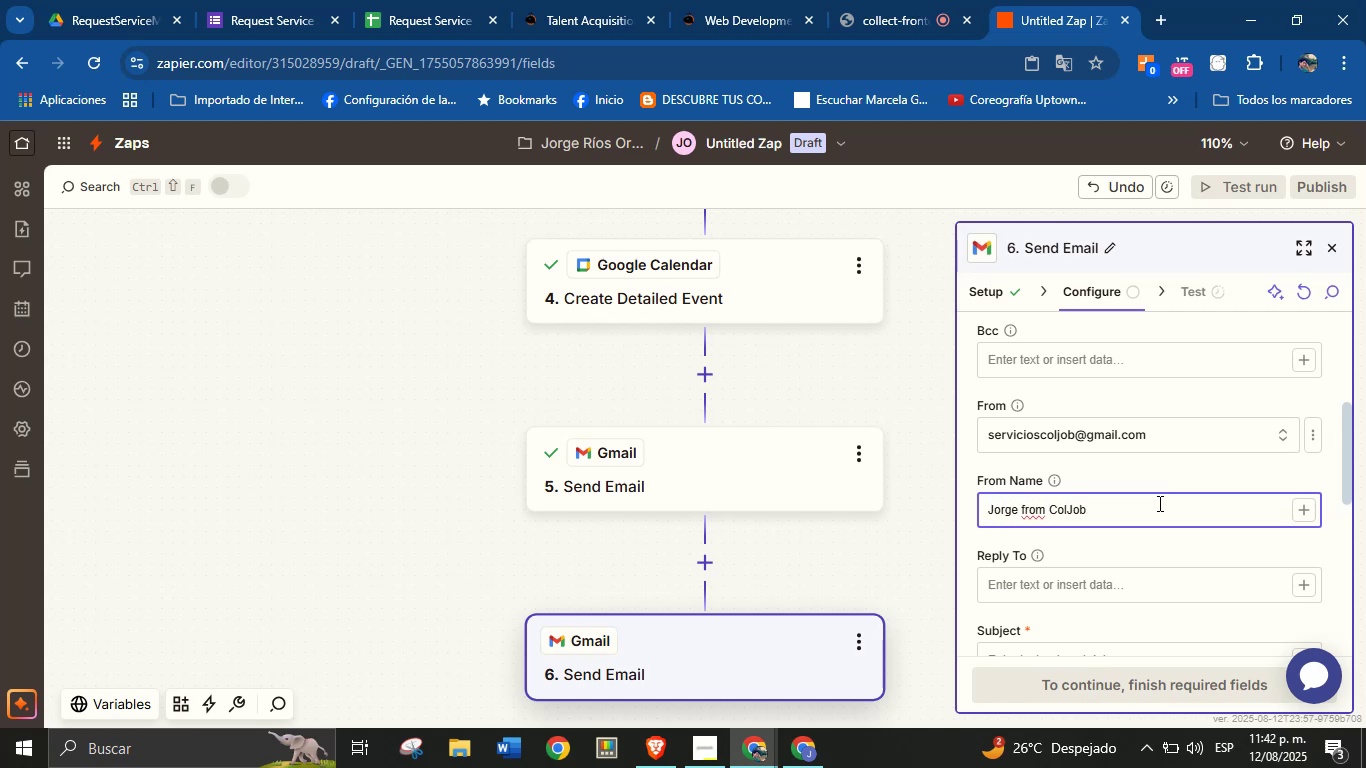 
scroll: coordinate [1158, 496], scroll_direction: down, amount: 1.0
 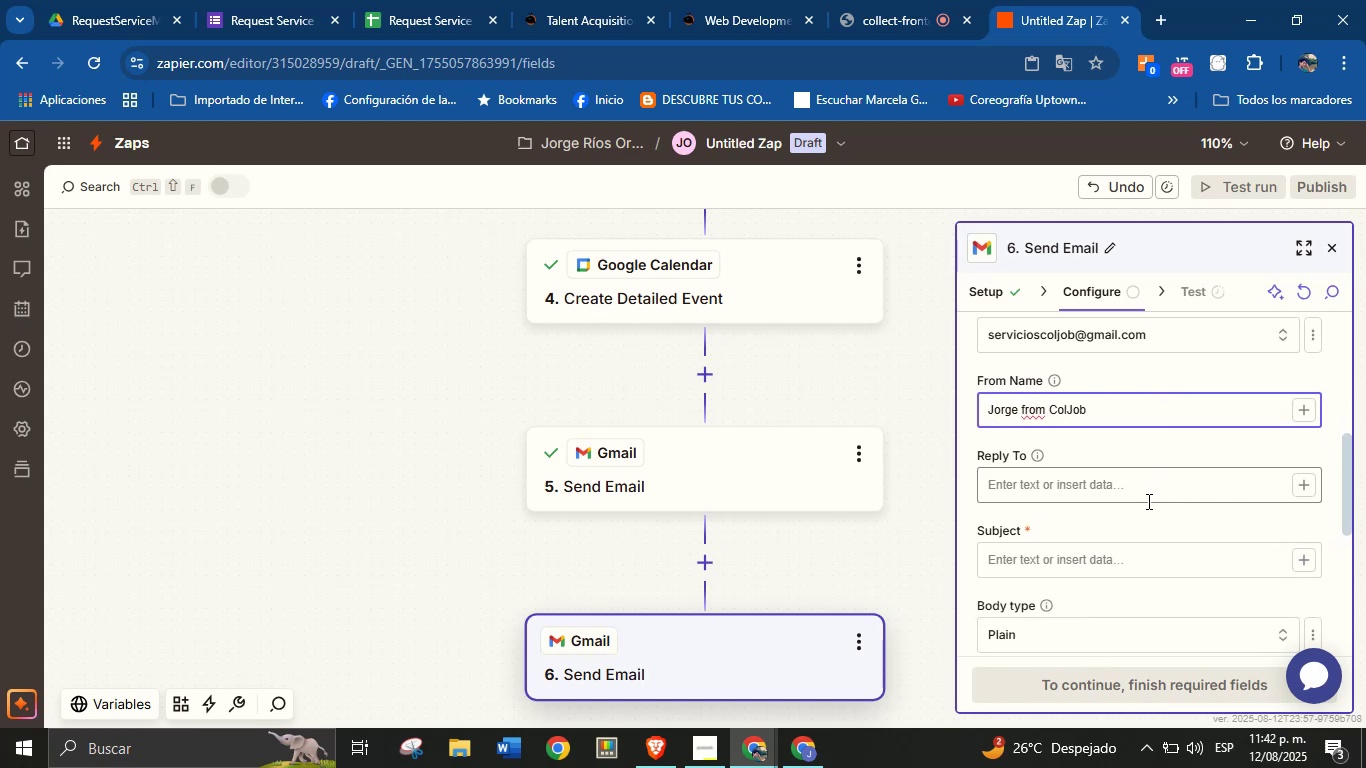 
left_click([1127, 522])
 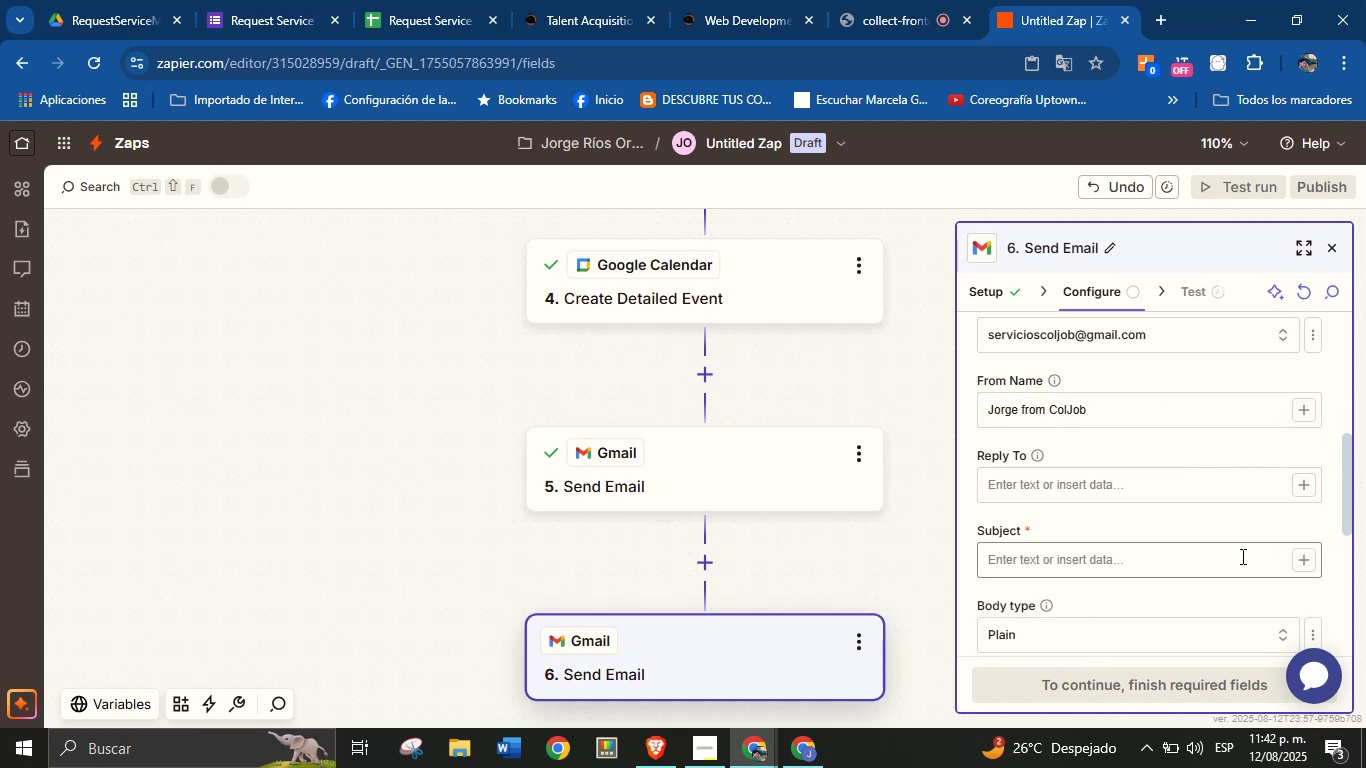 
left_click([1233, 562])
 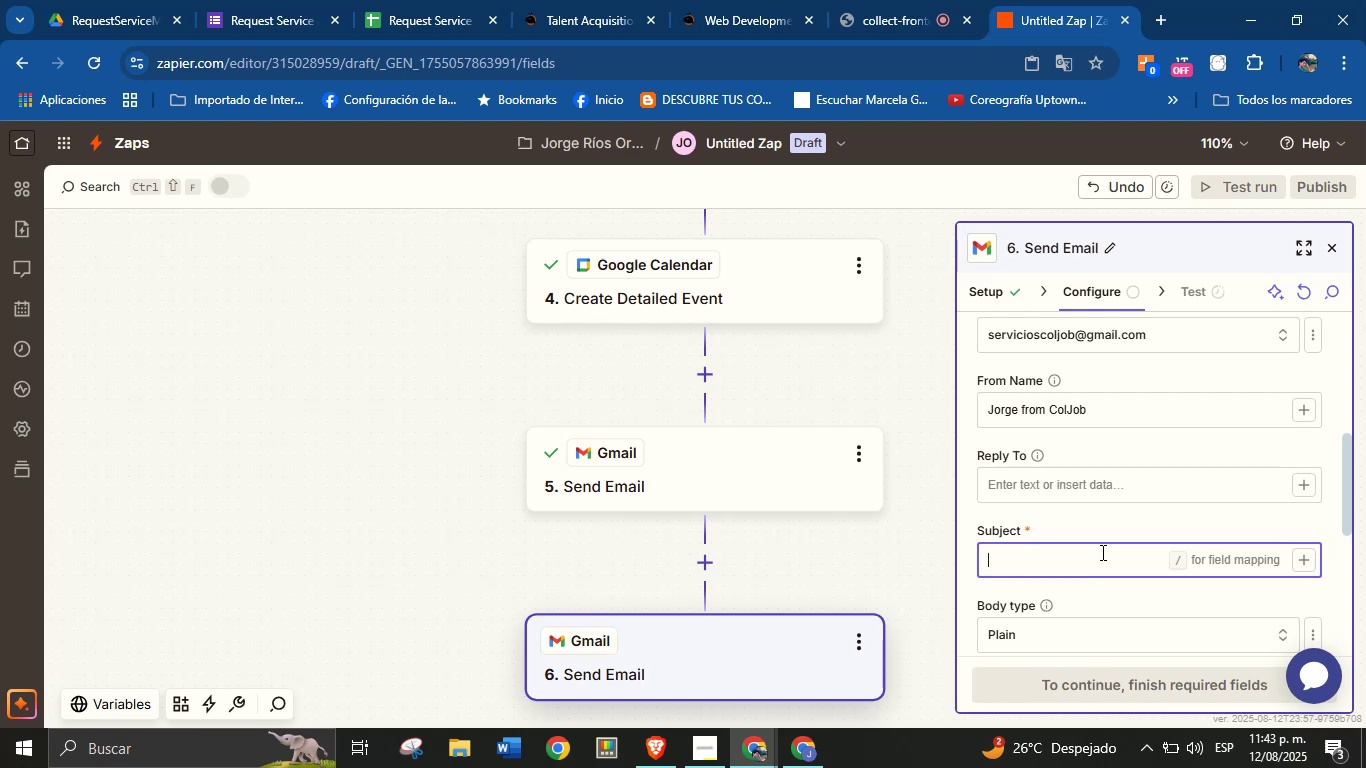 
wait(44.41)
 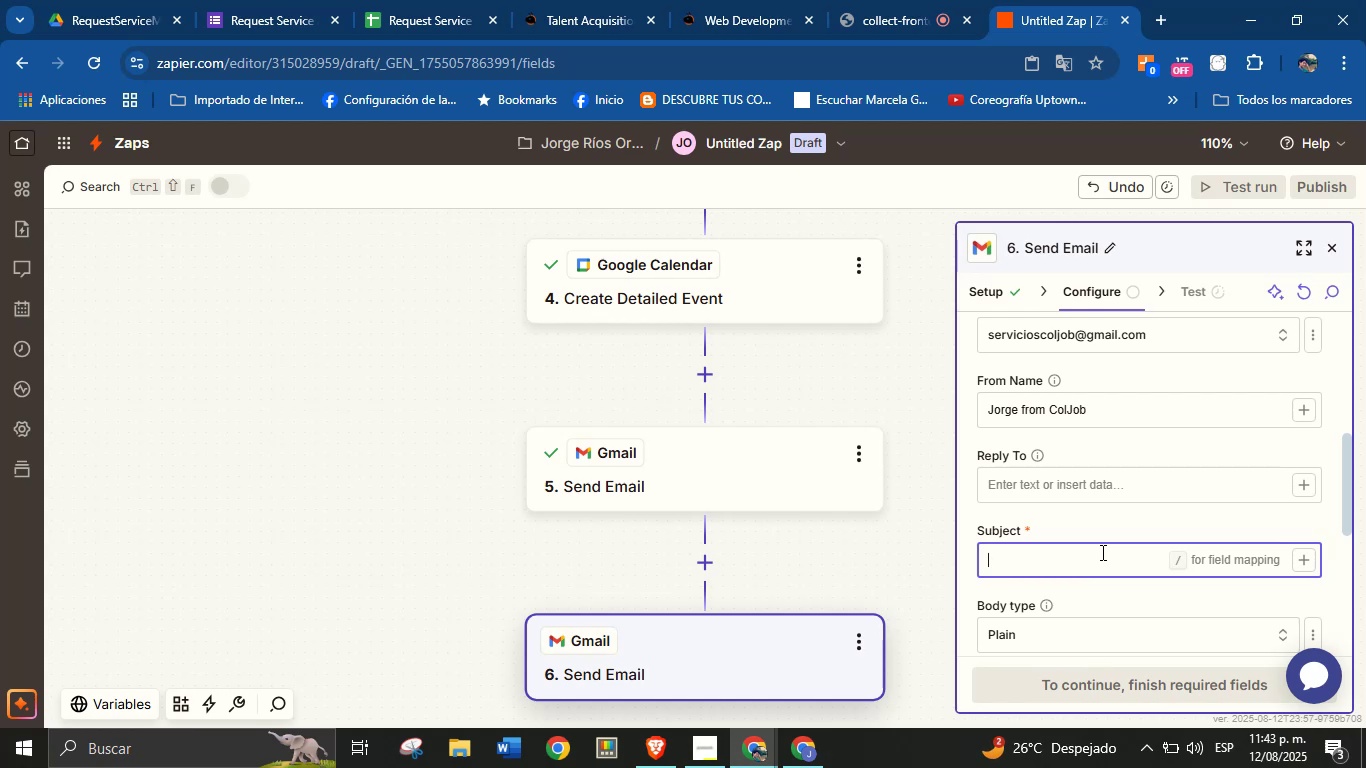 
type(Your meeting is all set, see you soon.)
 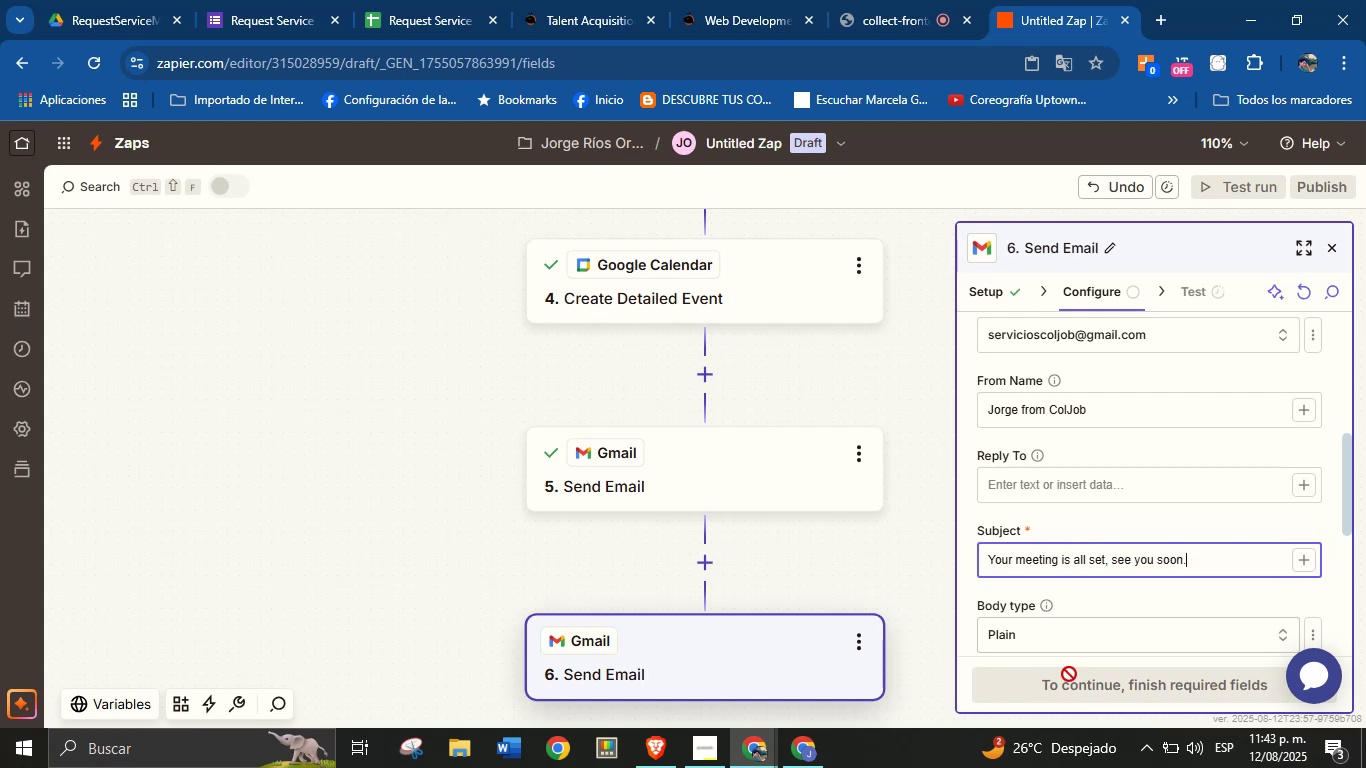 
scroll: coordinate [1123, 569], scroll_direction: down, amount: 2.0
 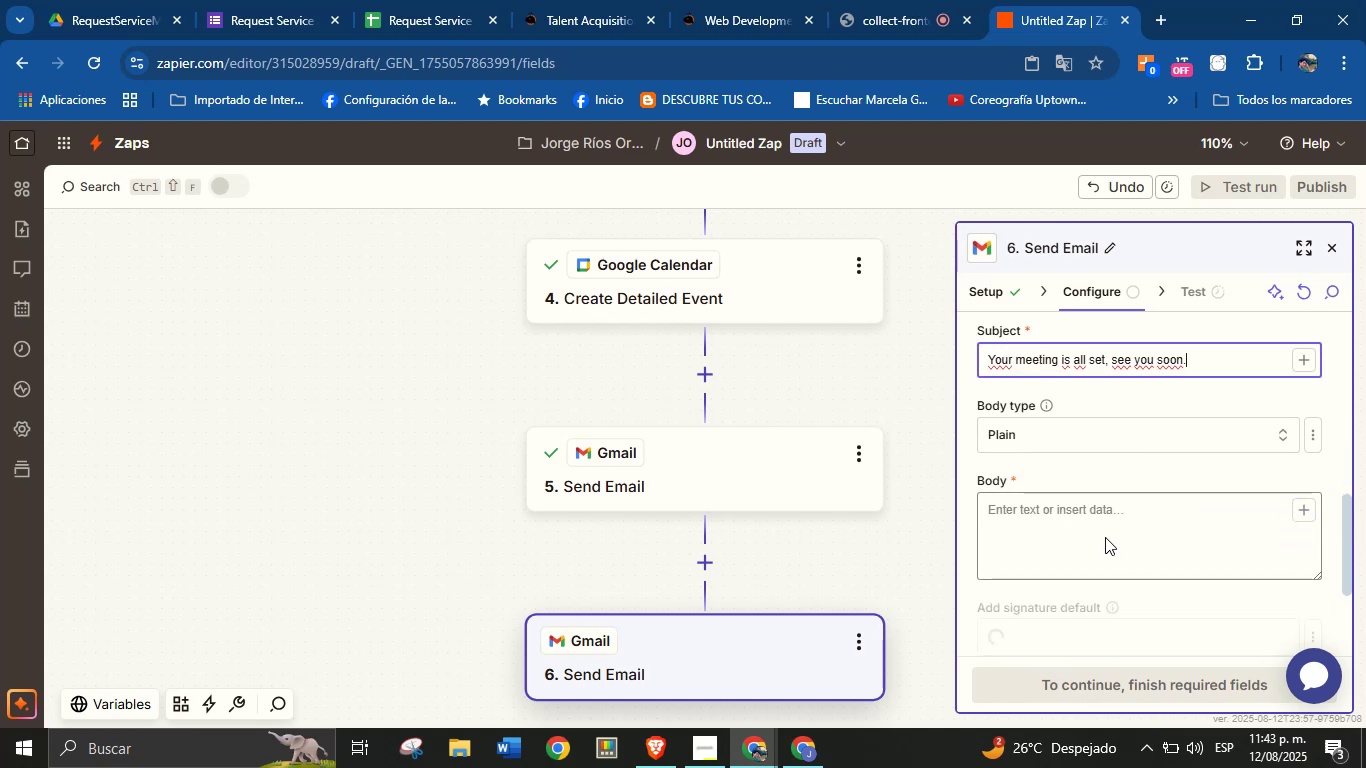 
left_click([1092, 519])
 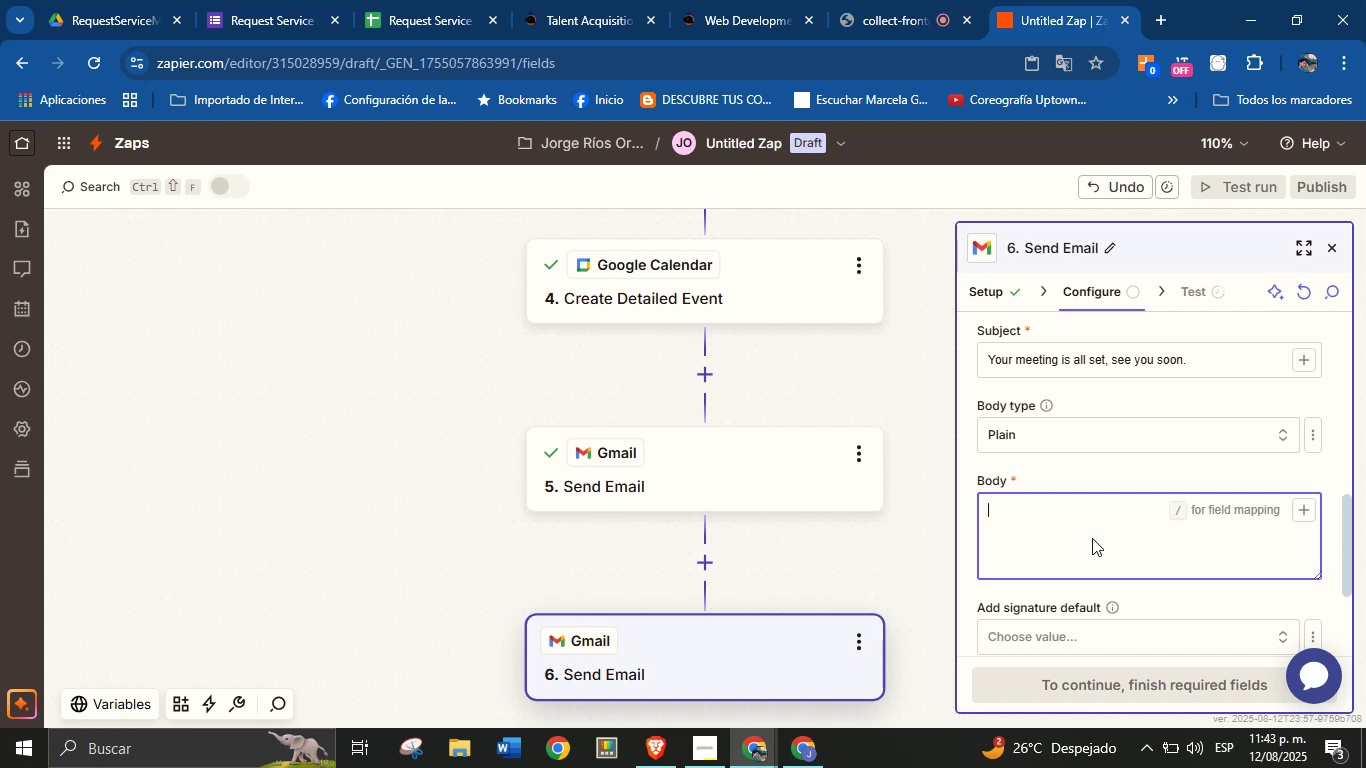 
wait(5.98)
 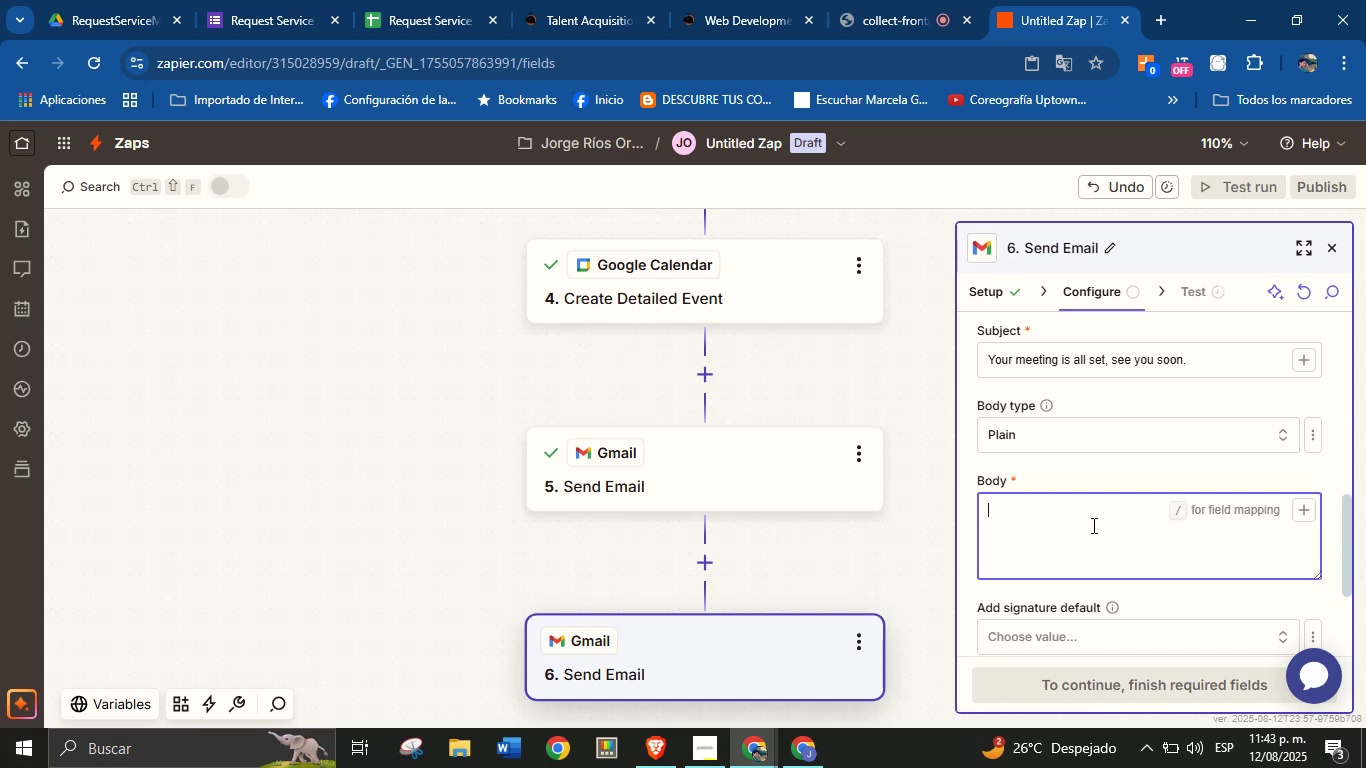 
type(Hey there!)
 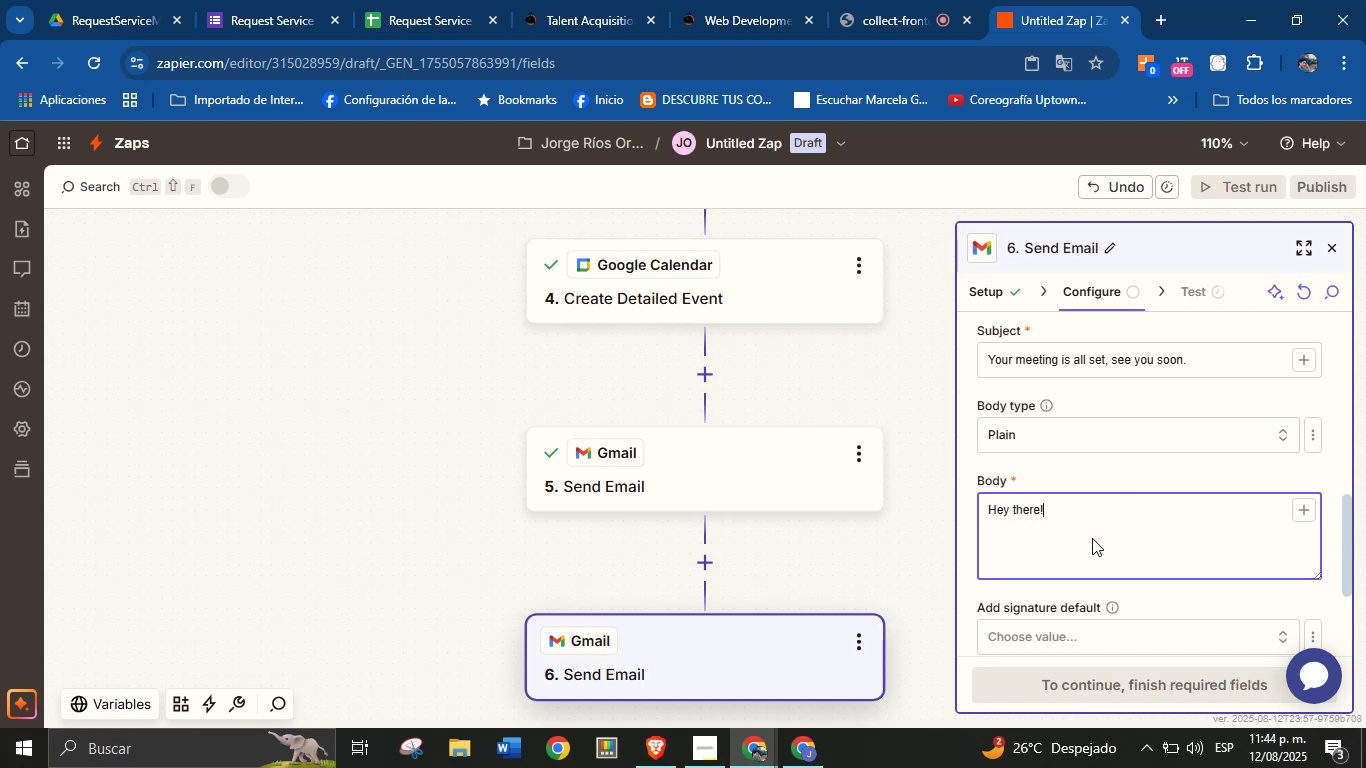 
 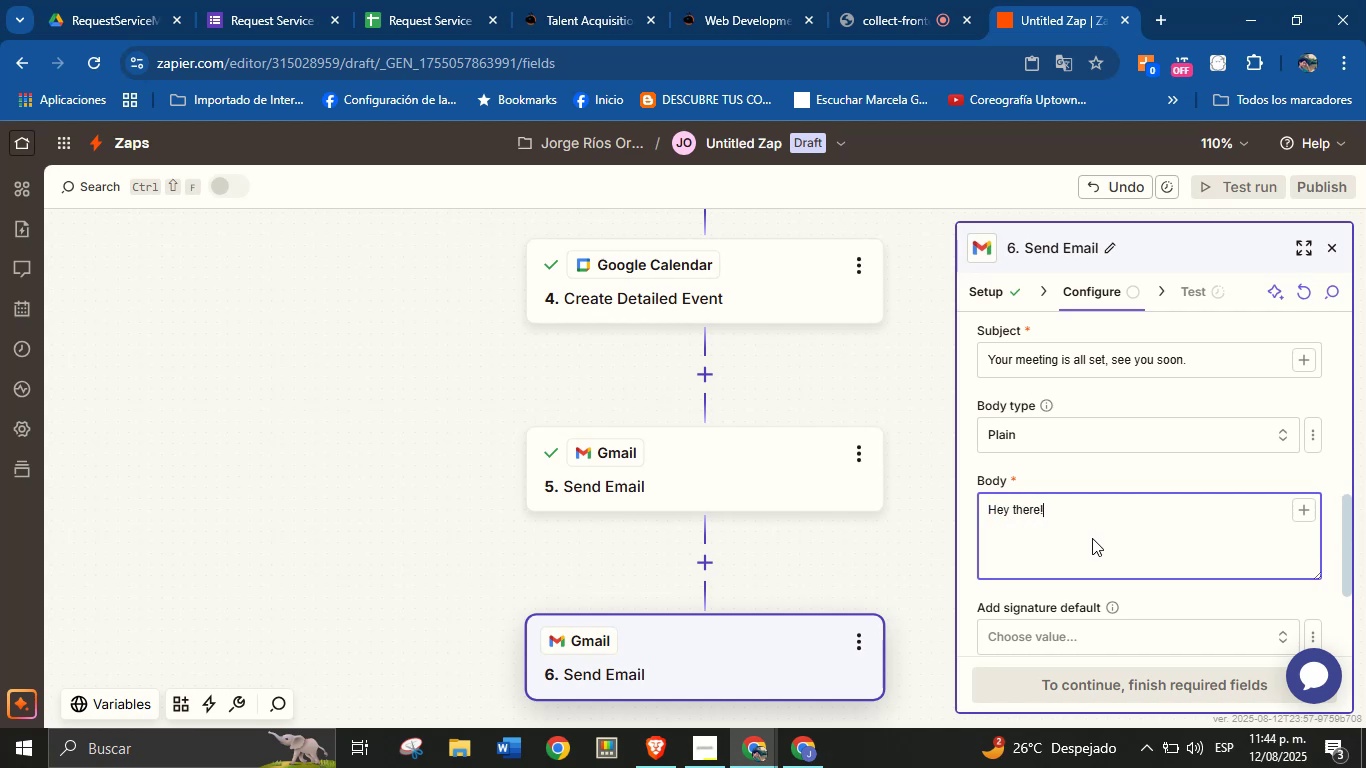 
key(Enter)
 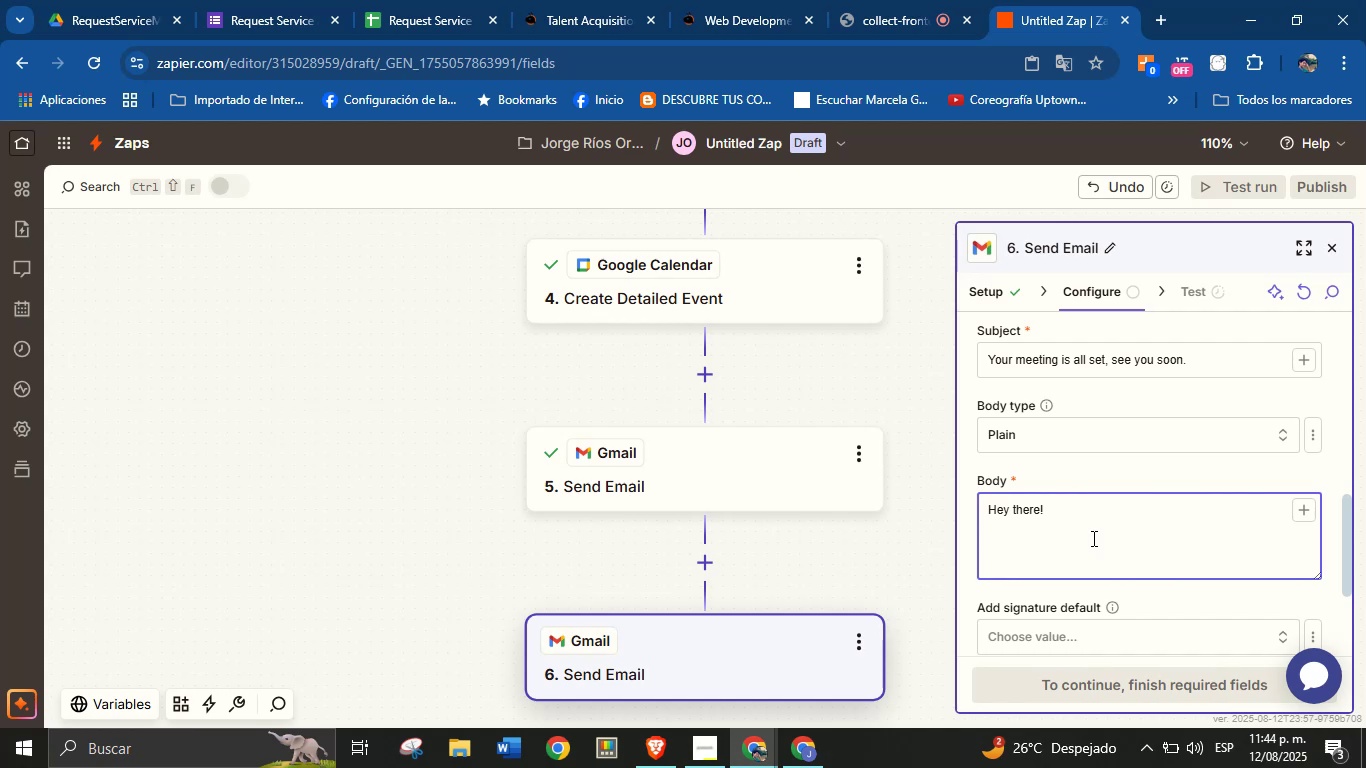 
type(thanks a million for choosing us!)
 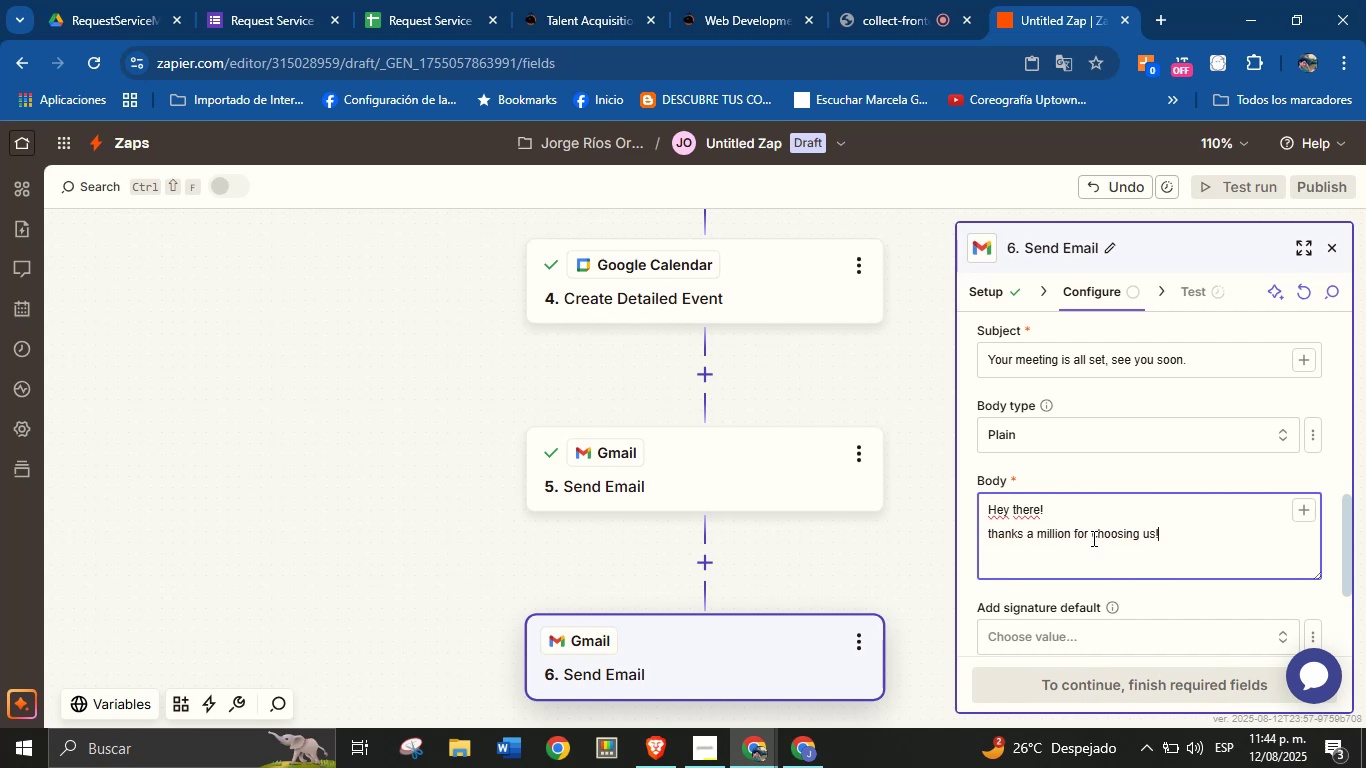 
 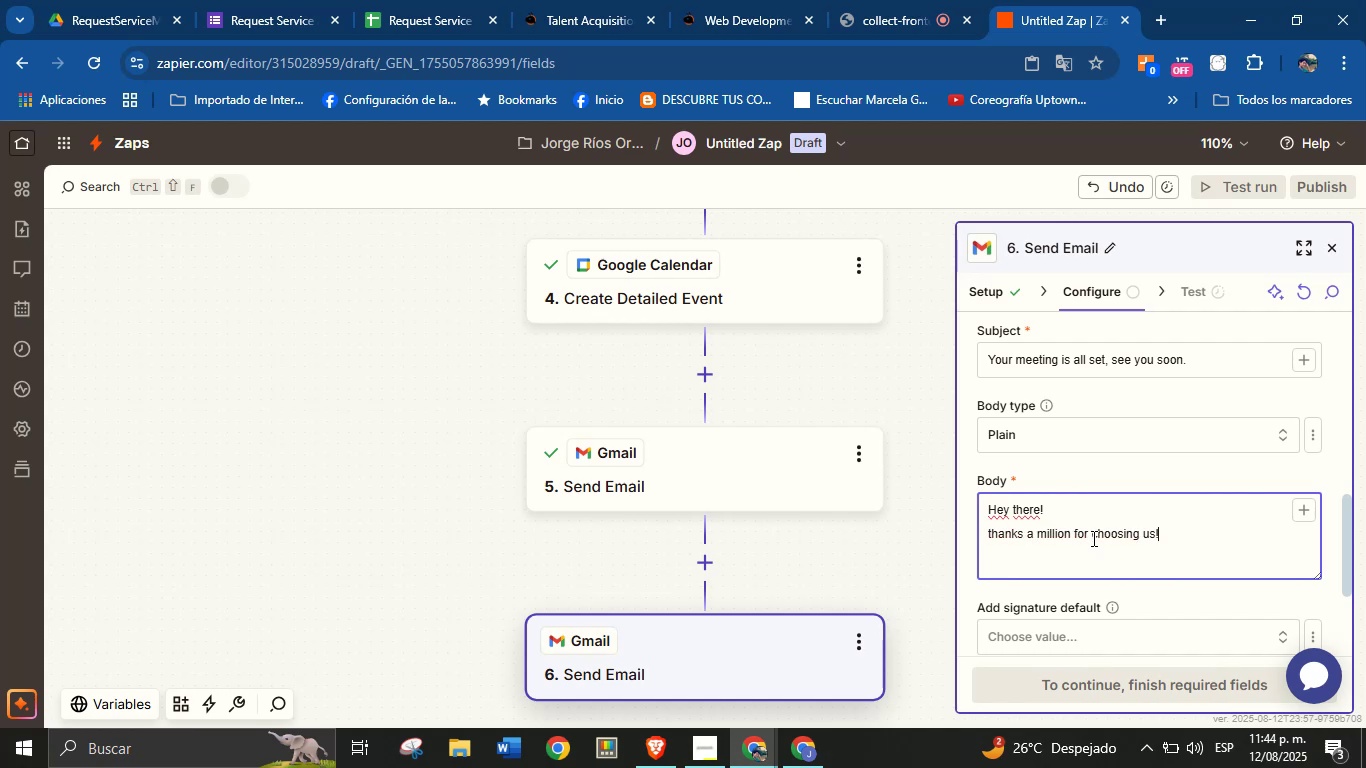 
key(Enter)
 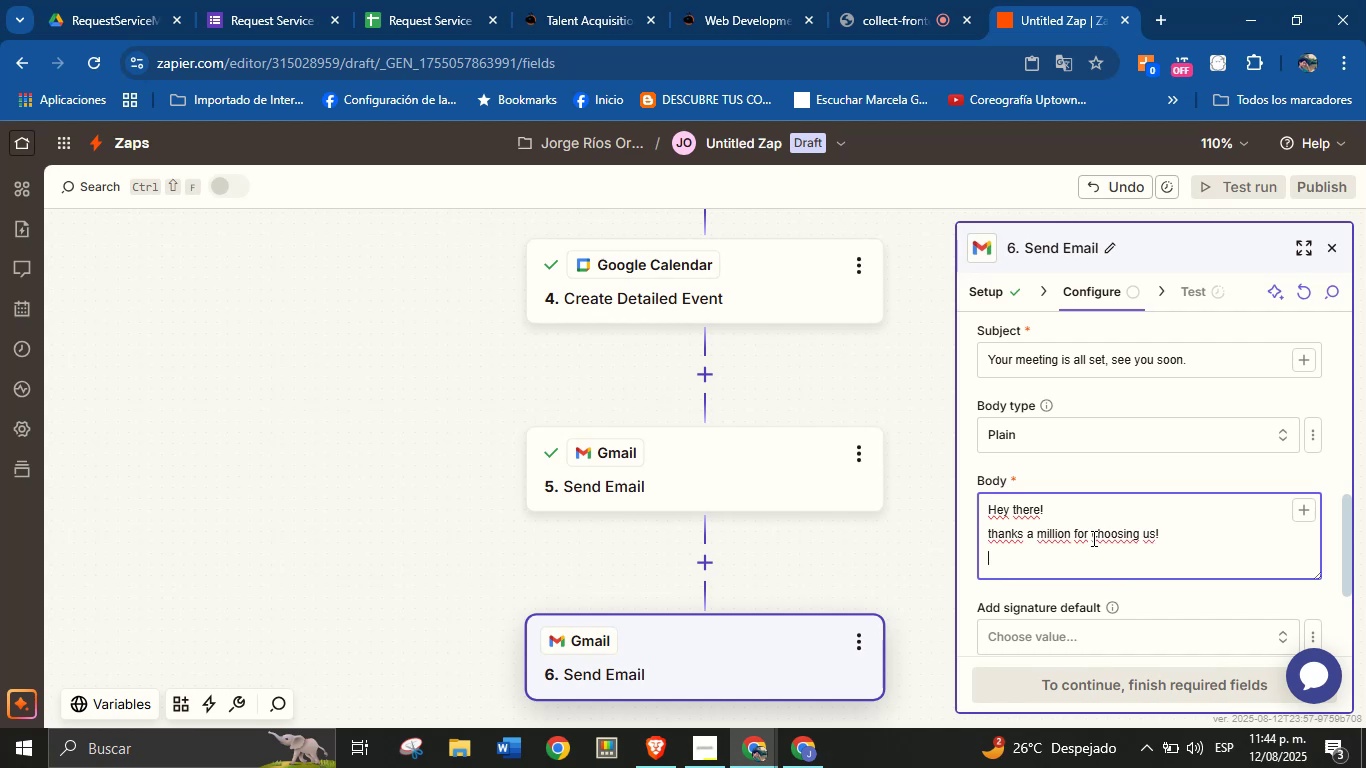 
type(Your meeting has been created, and i[m sure it[s going to be a fantastic one. I[m already counting down the minues unil we chat.)
 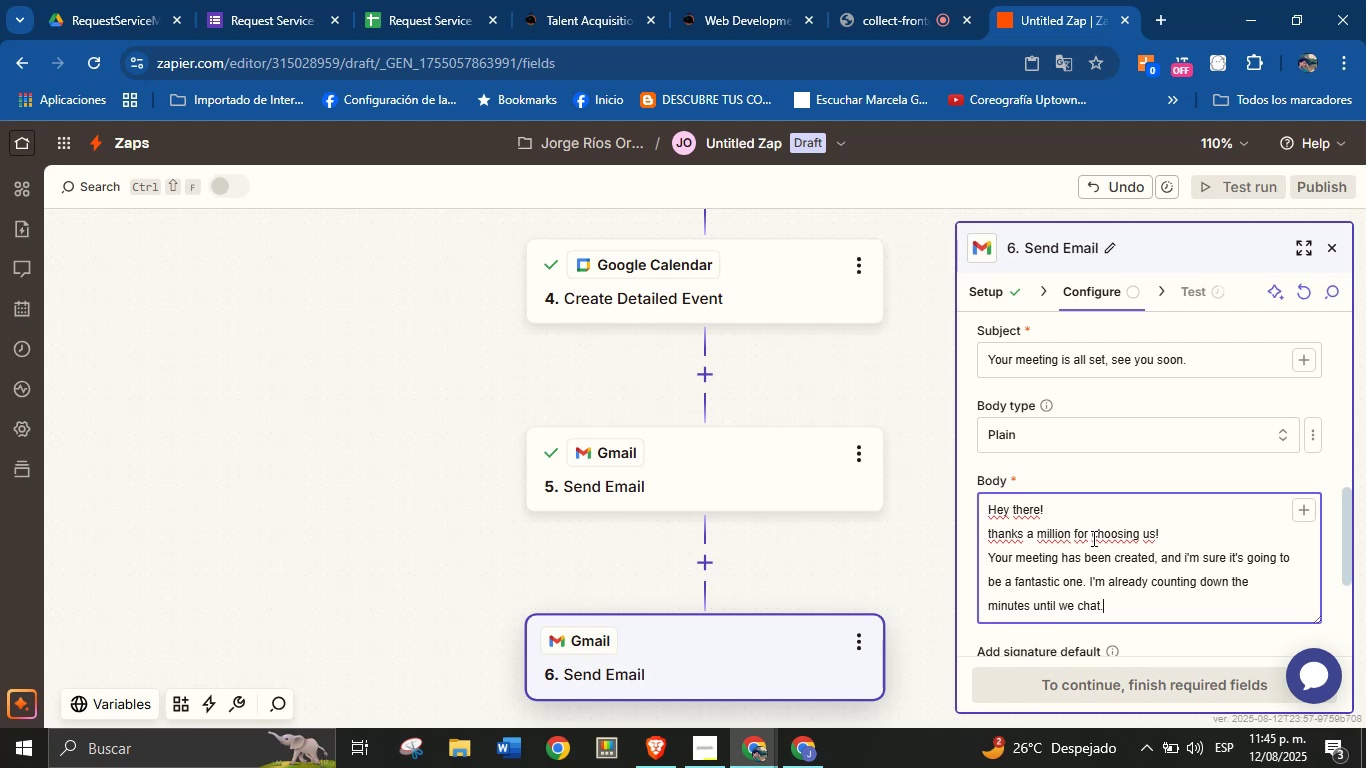 
key(Enter)
 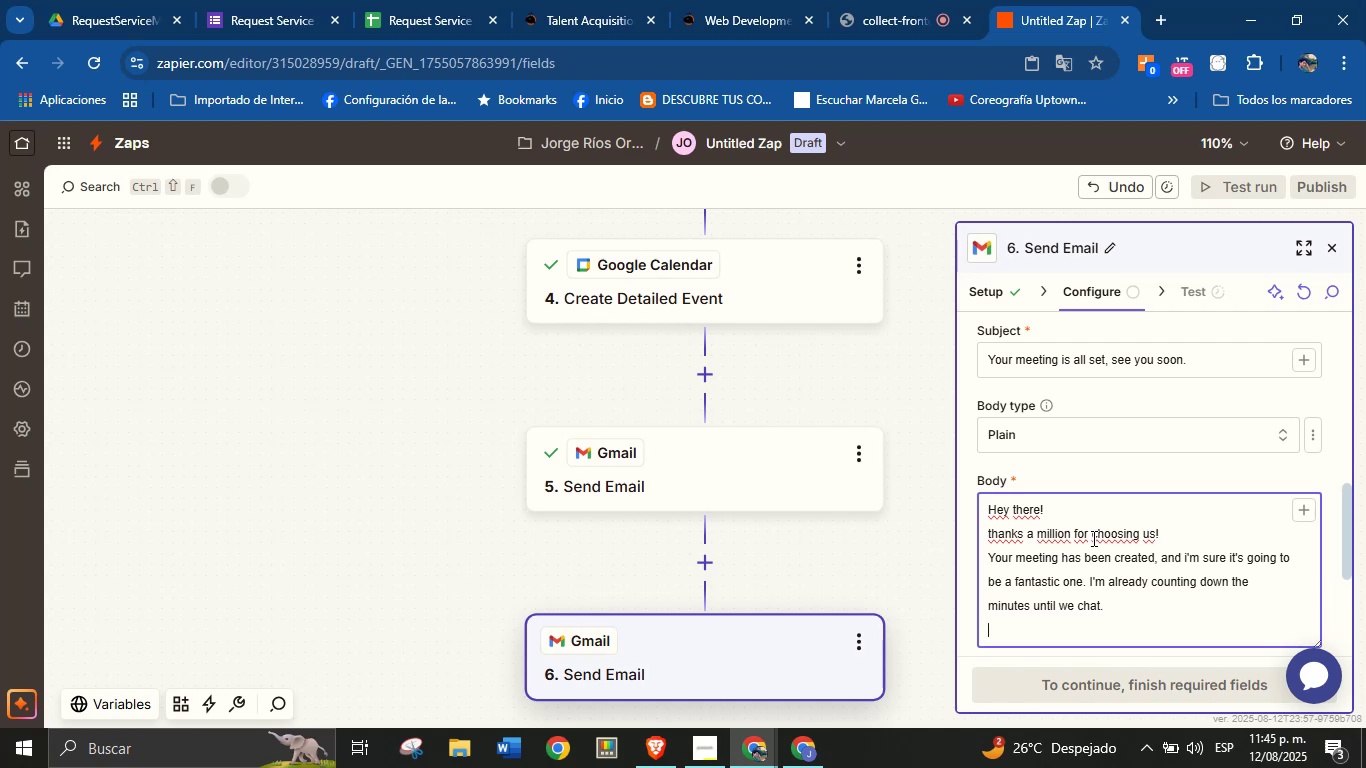 
key(Enter)
 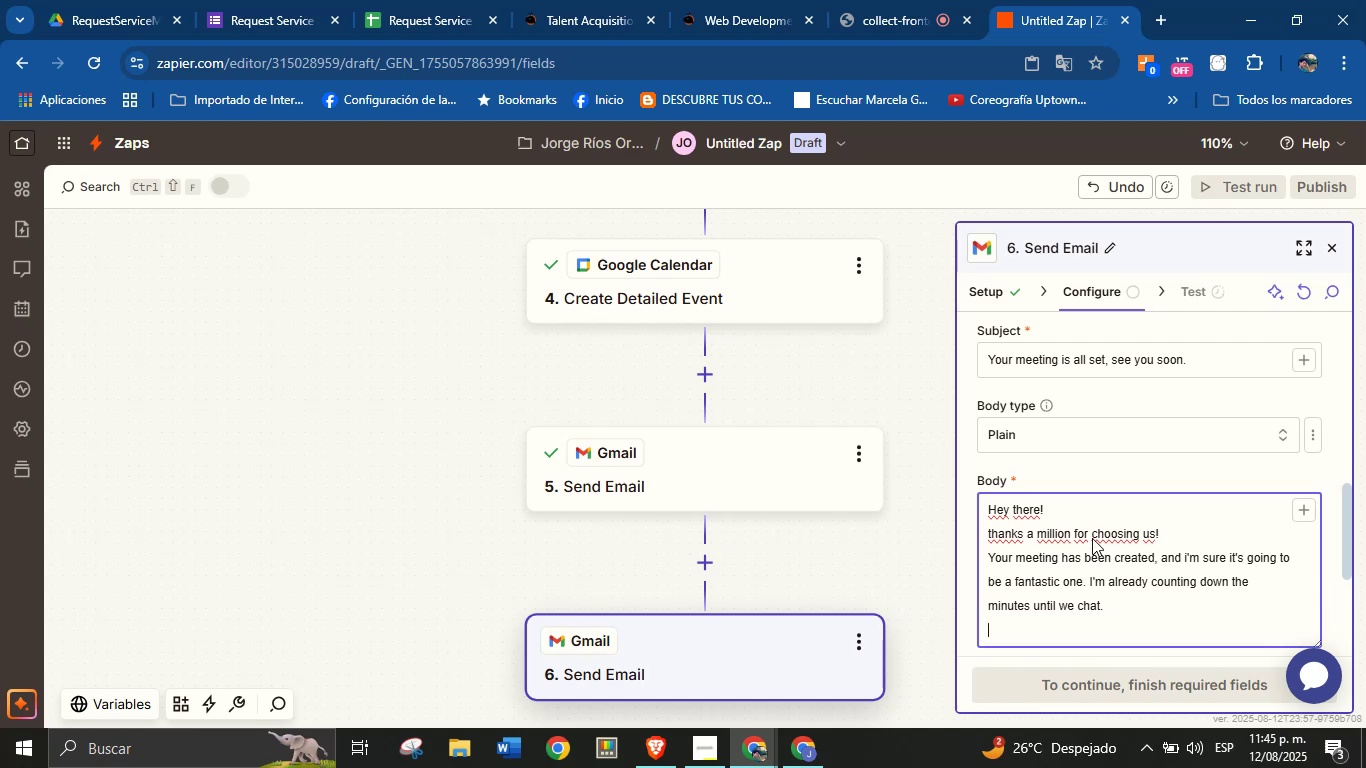 
type(See you soon!)
 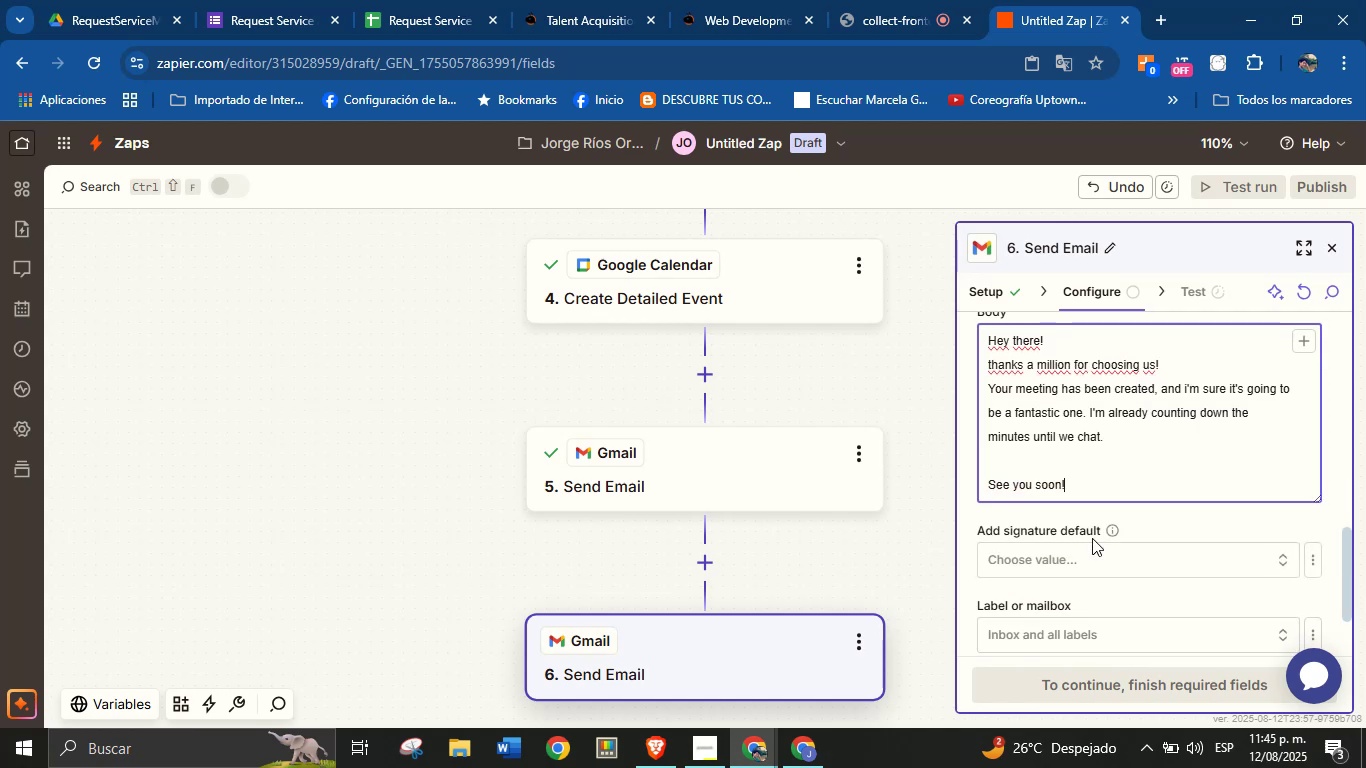 
key(Enter)
 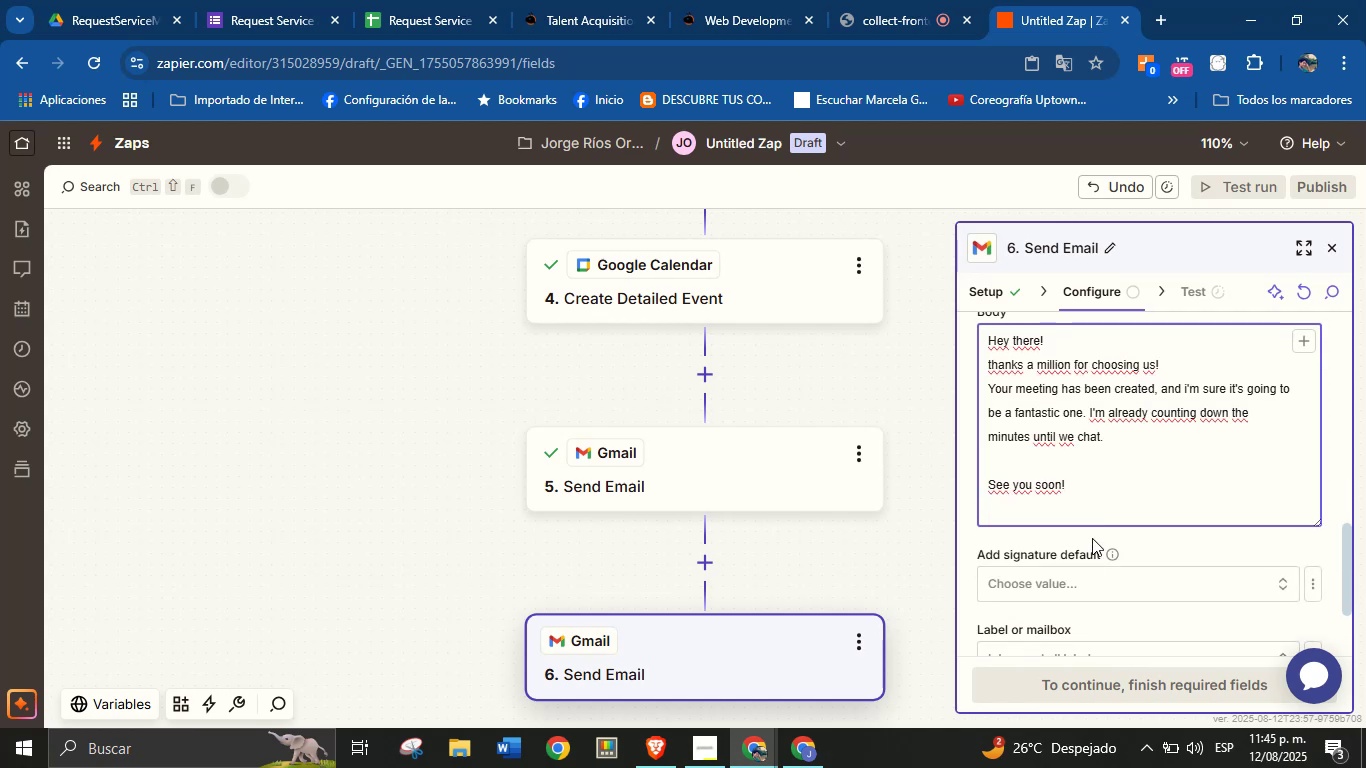 
key(Enter)
 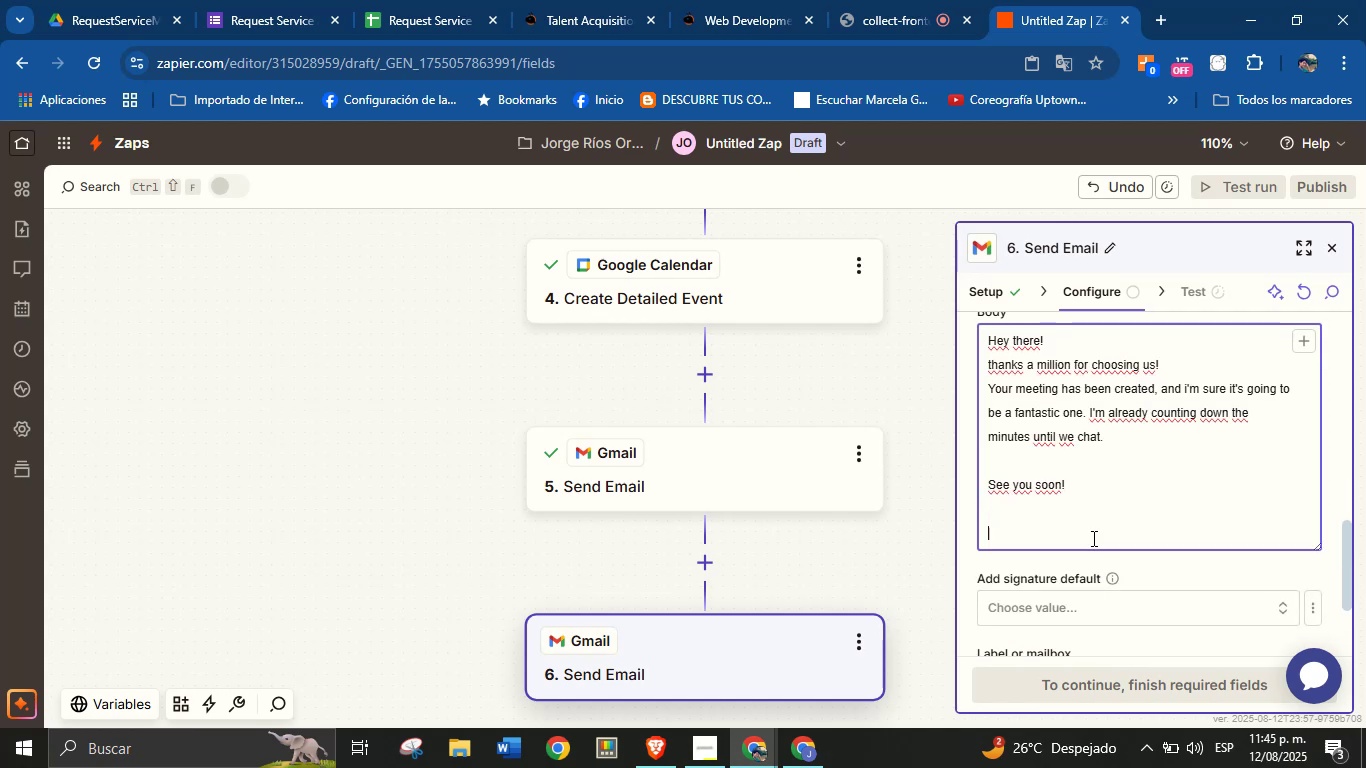 
key(CapsLock)
 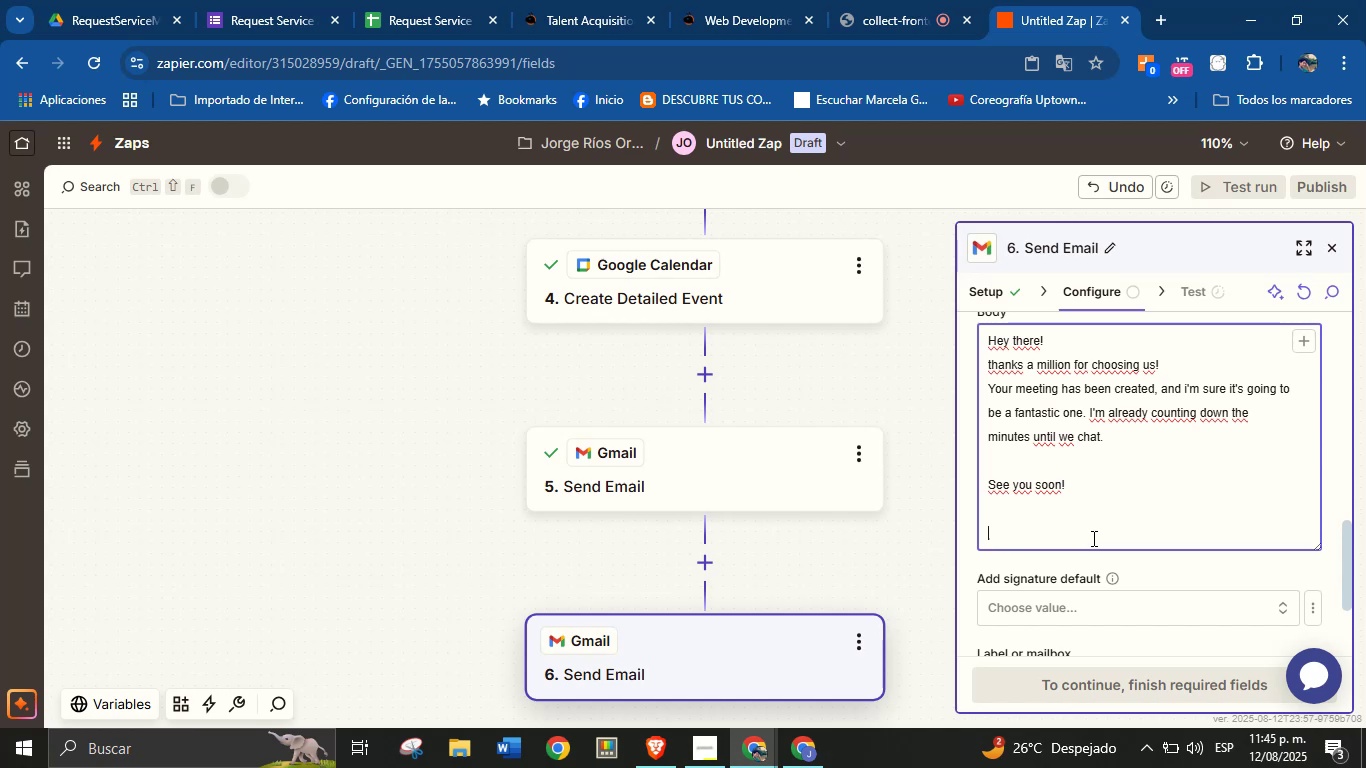 
type(Url meeting> )
 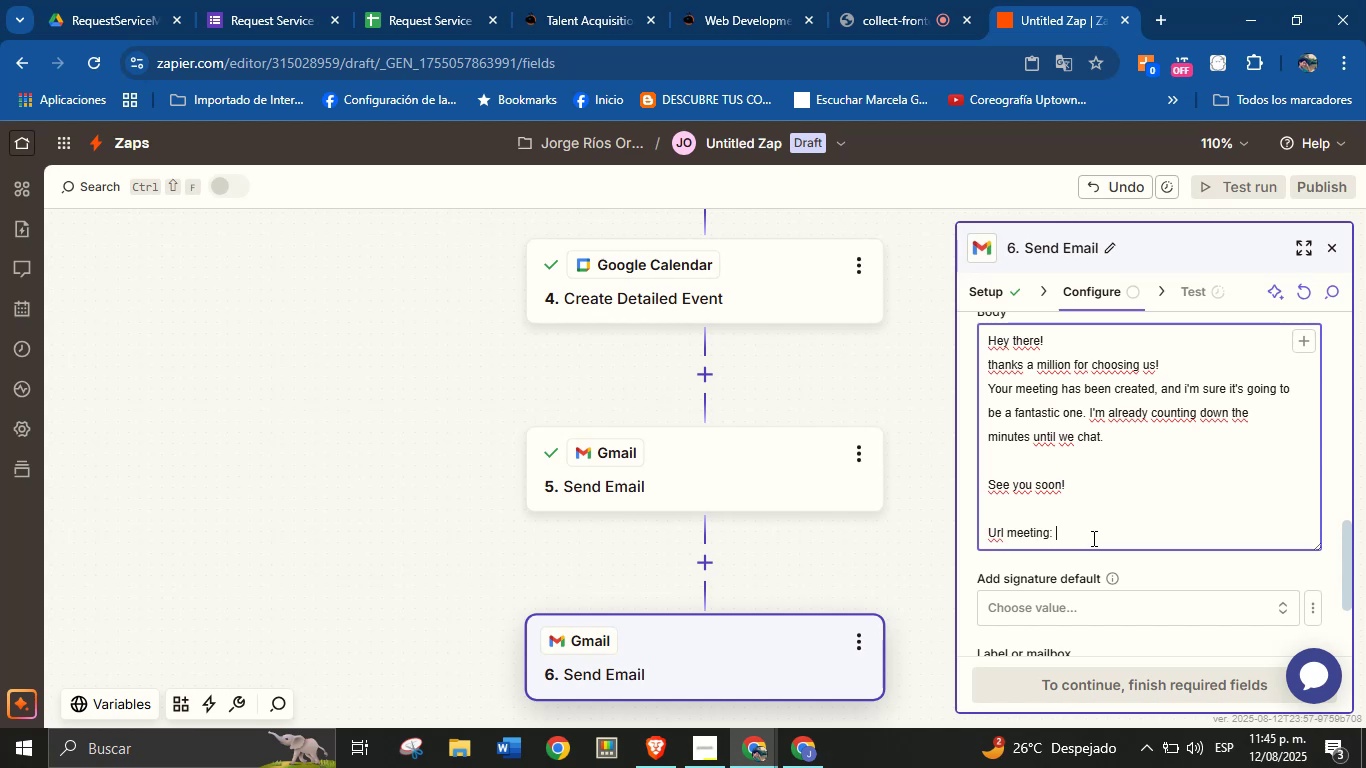 
left_click([1297, 342])
 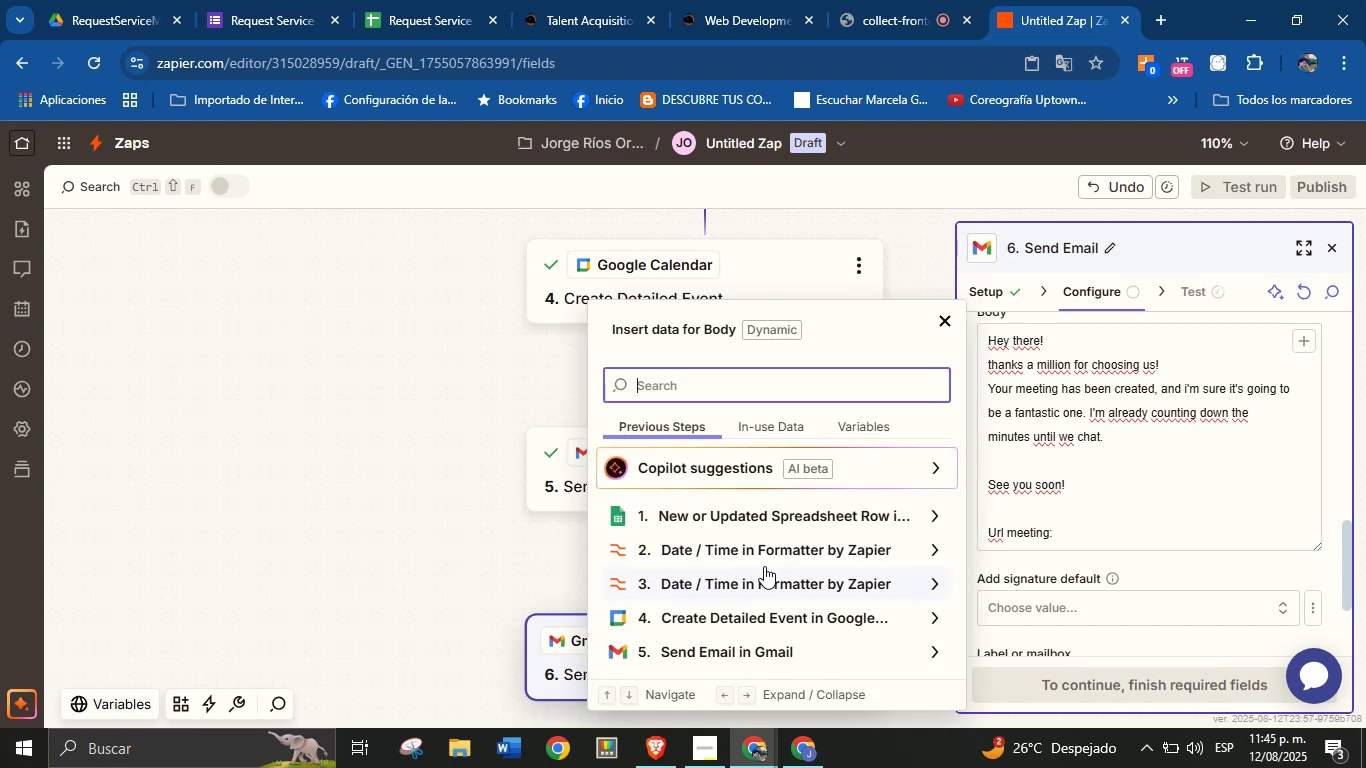 
scroll: coordinate [880, 605], scroll_direction: down, amount: 1.0
 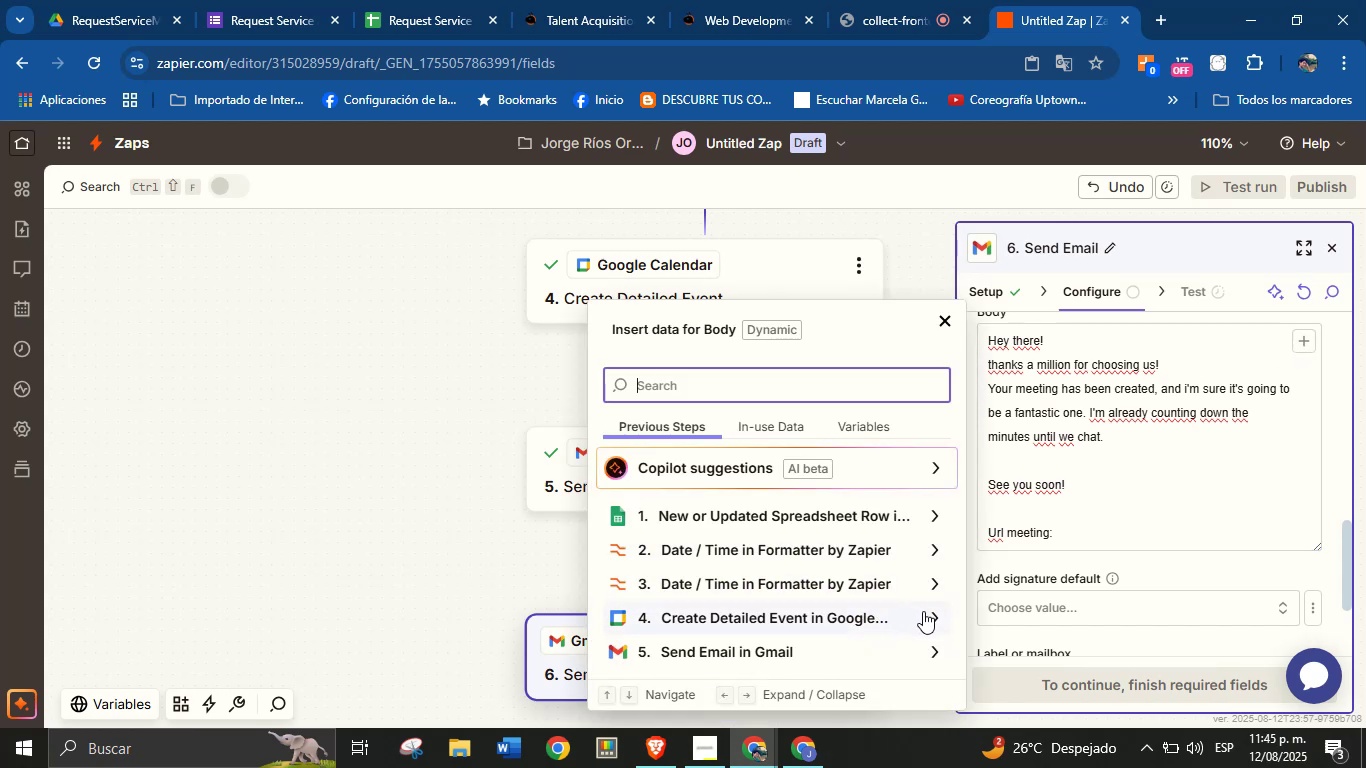 
left_click([927, 611])
 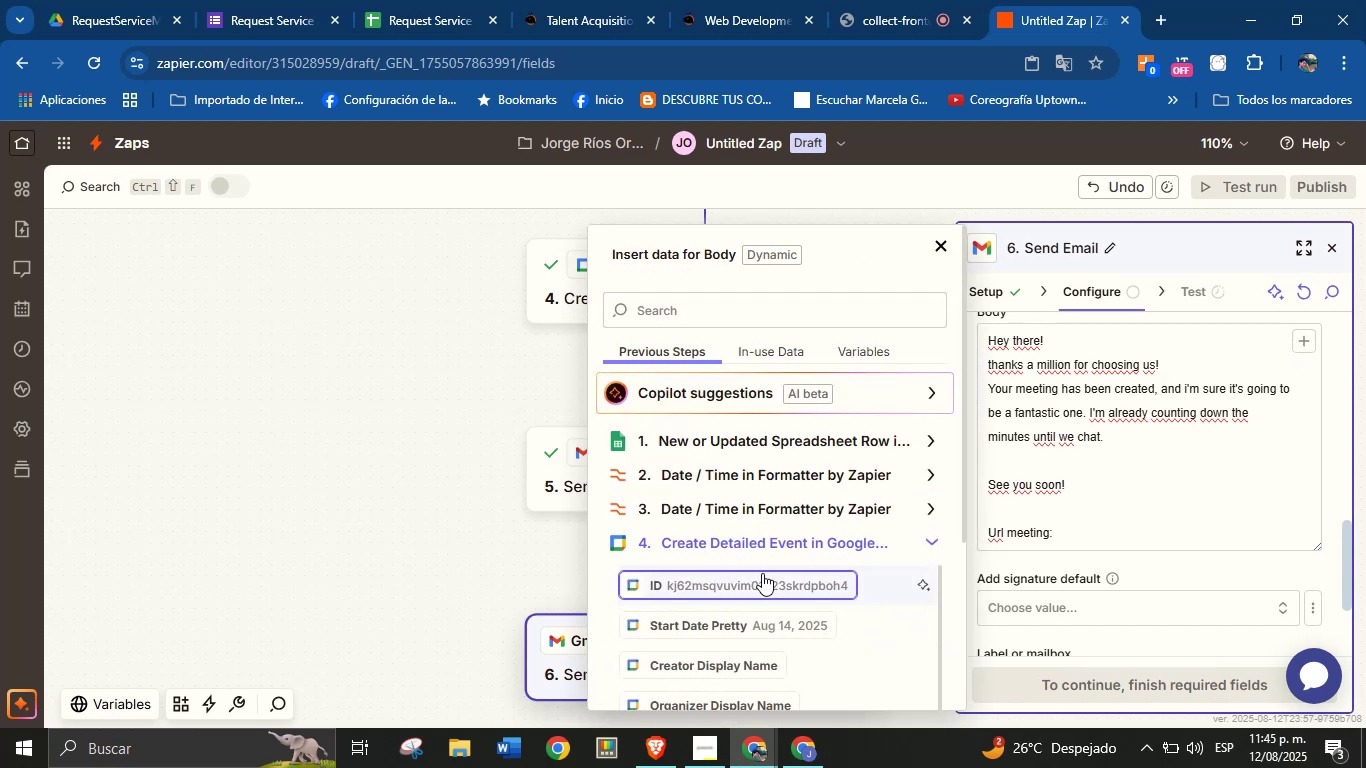 
scroll: coordinate [770, 600], scroll_direction: down, amount: 1.0
 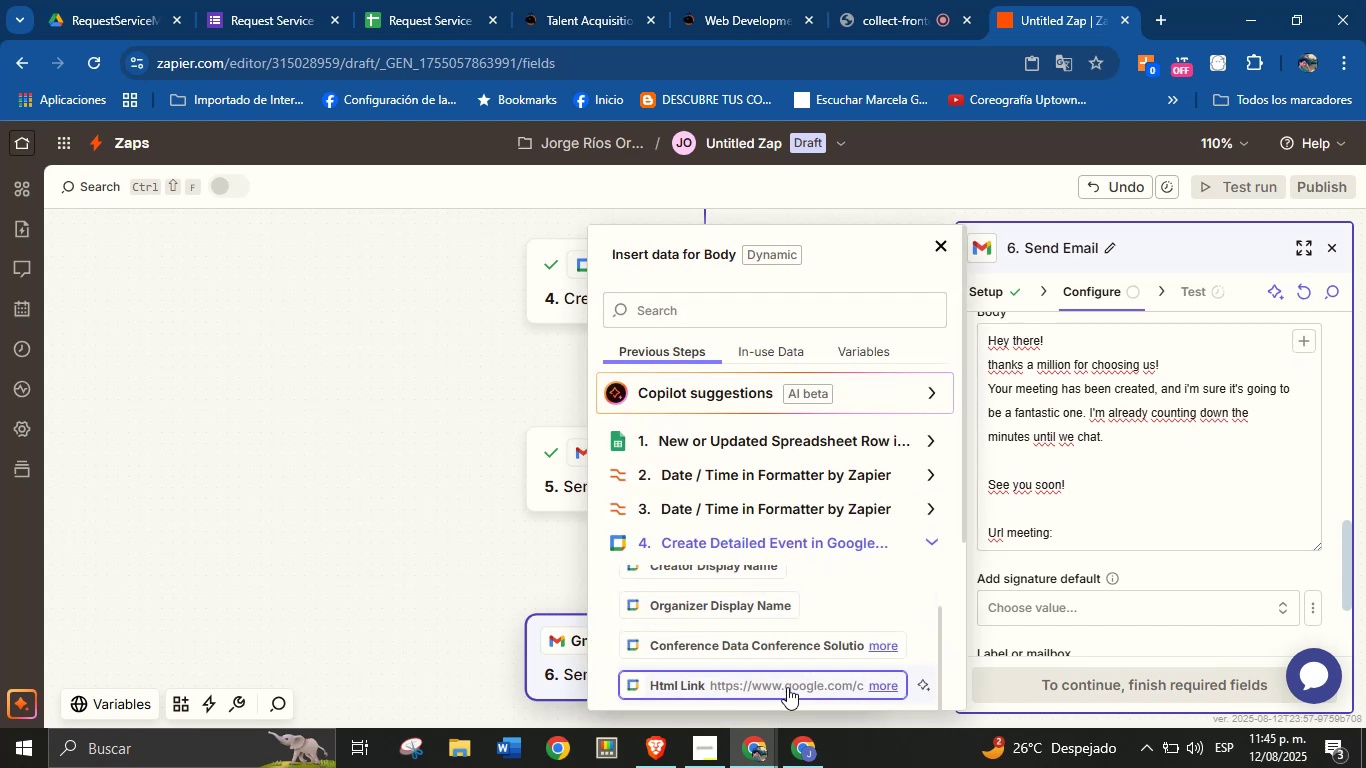 
left_click([787, 686])
 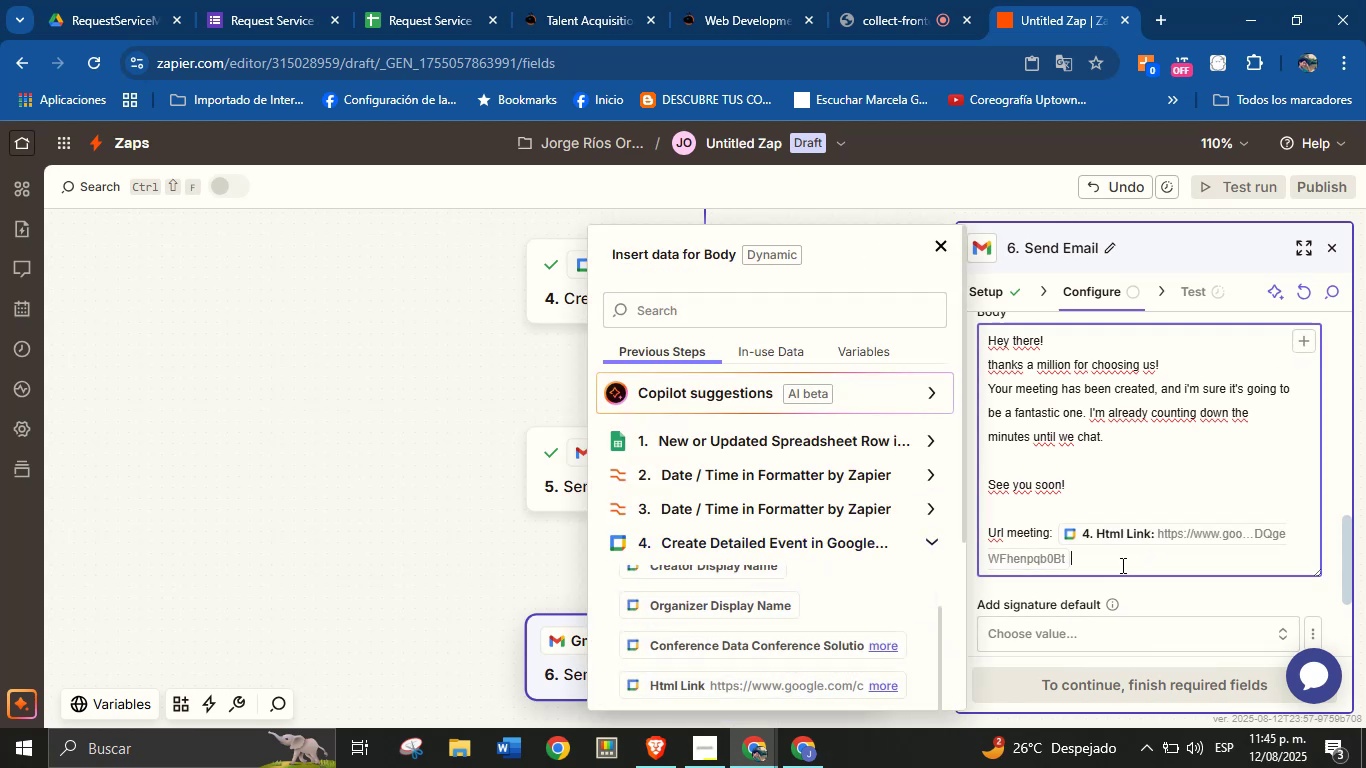 
left_click([1116, 568])
 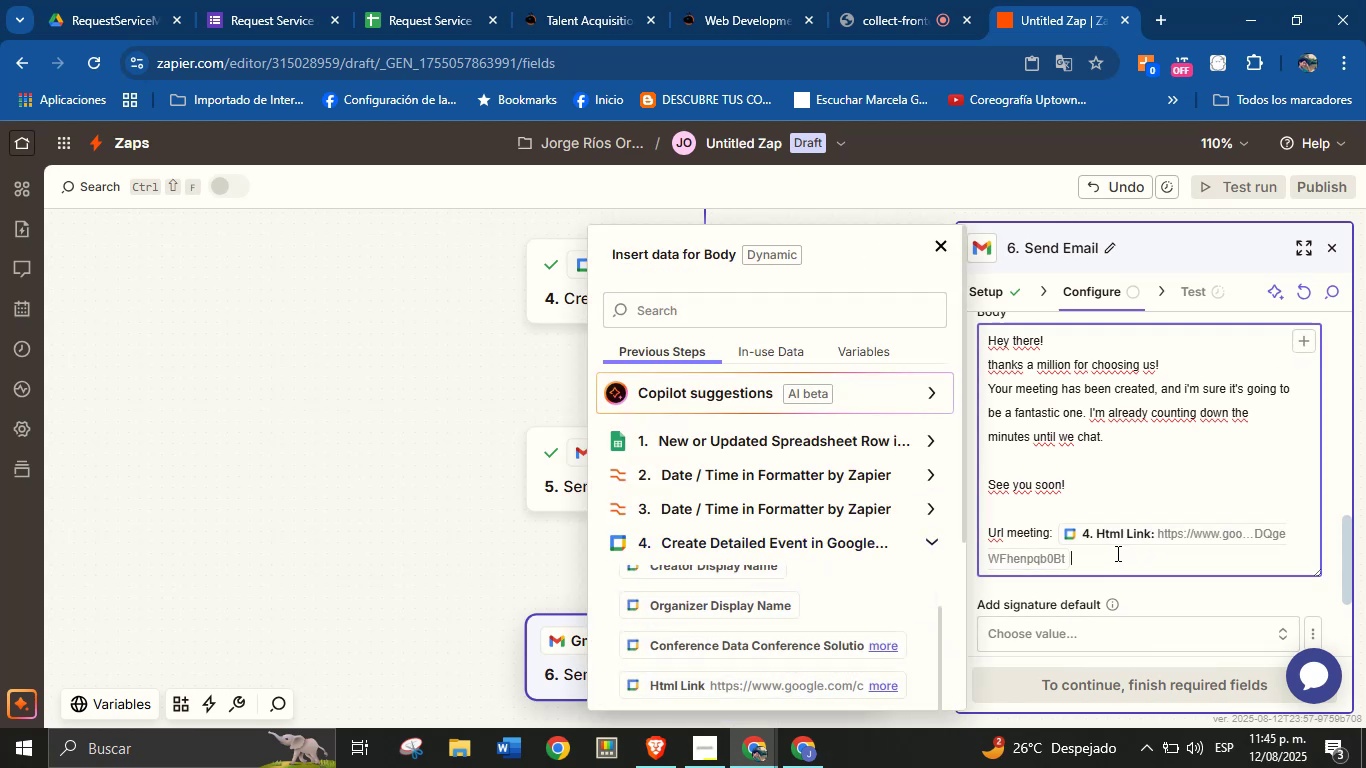 
key(Enter)
 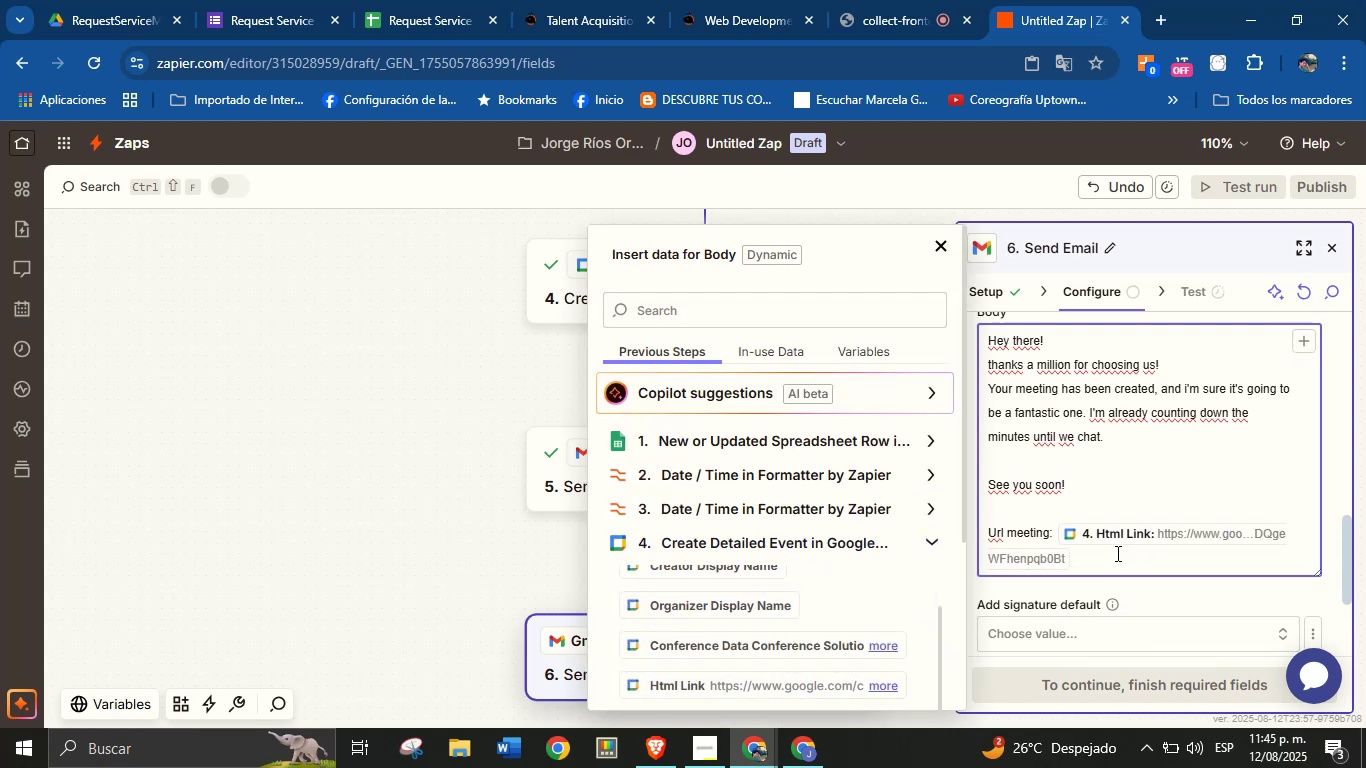 
key(Enter)
 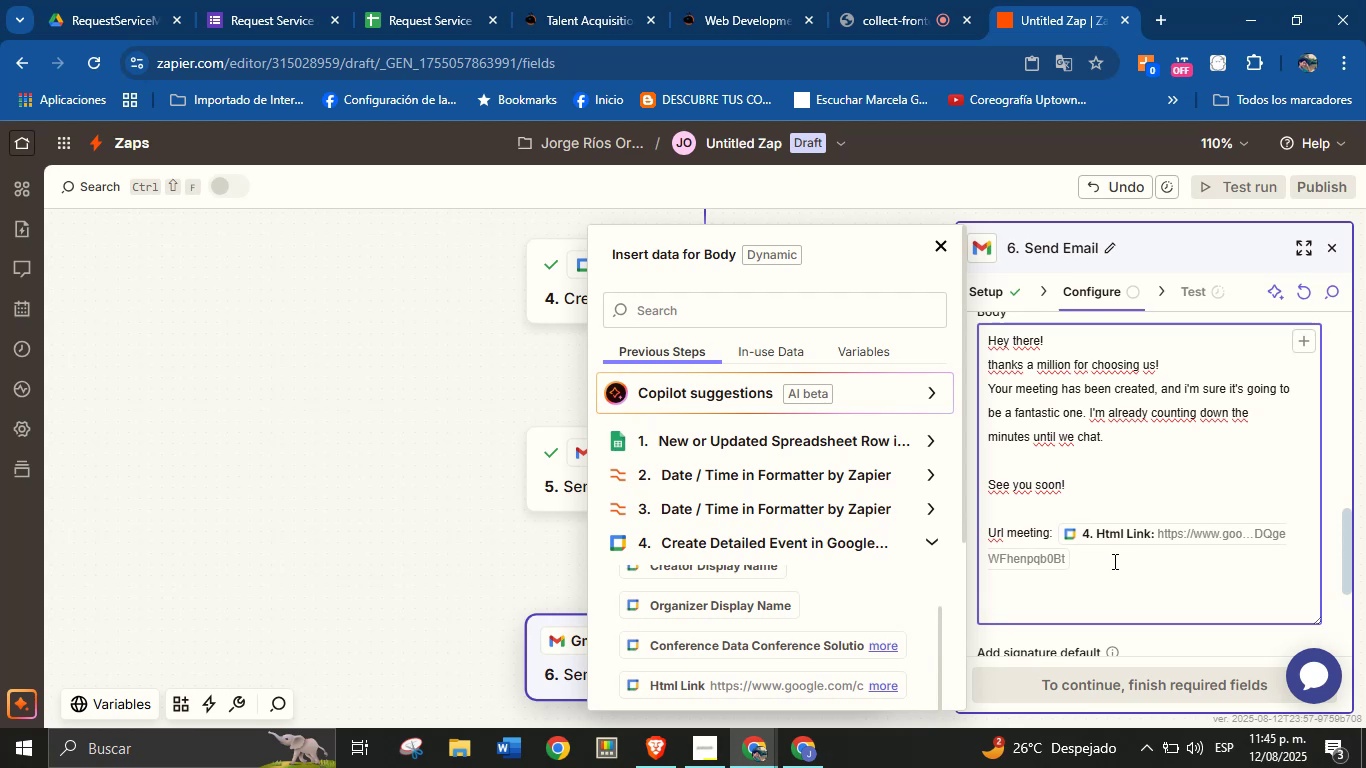 
type(Best regards,)
 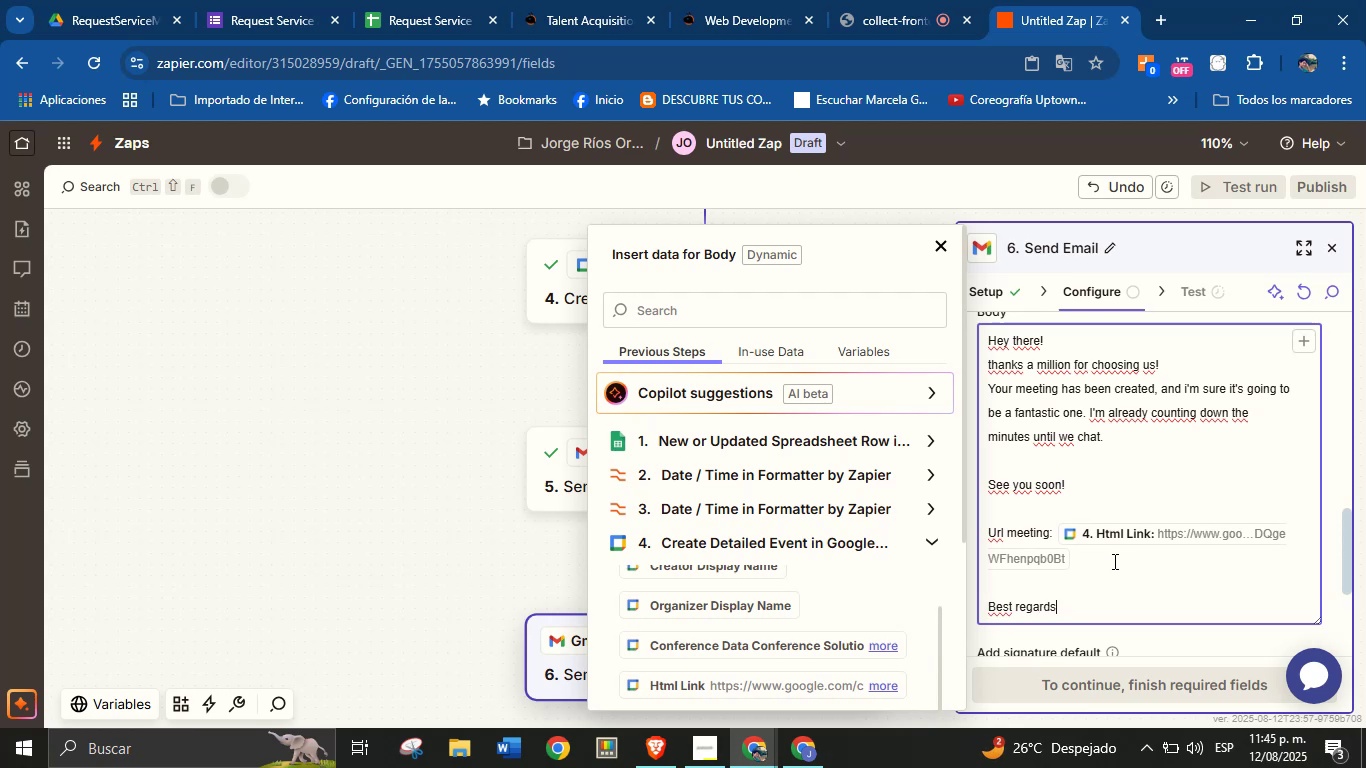 
key(Enter)
 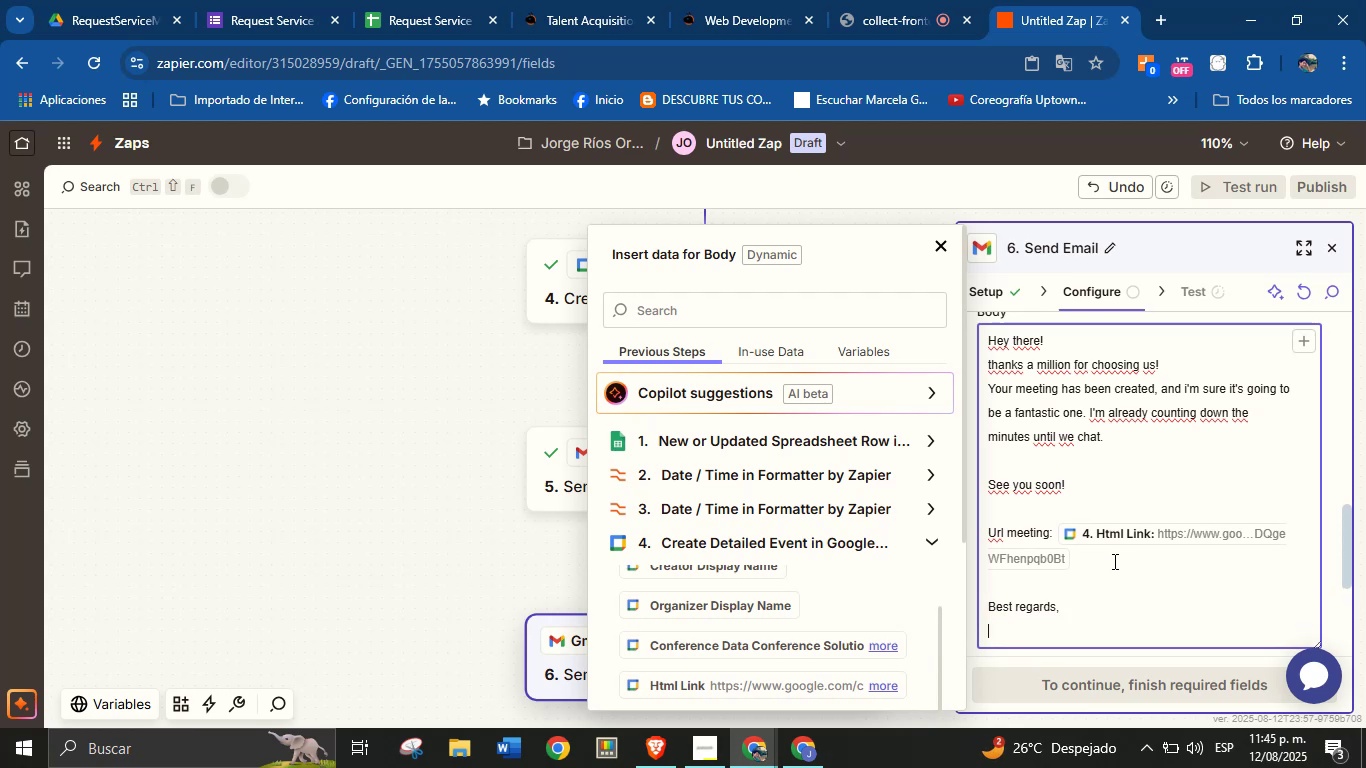 
type(Jorge \ ColJob tEAM sOLUTIONS)
 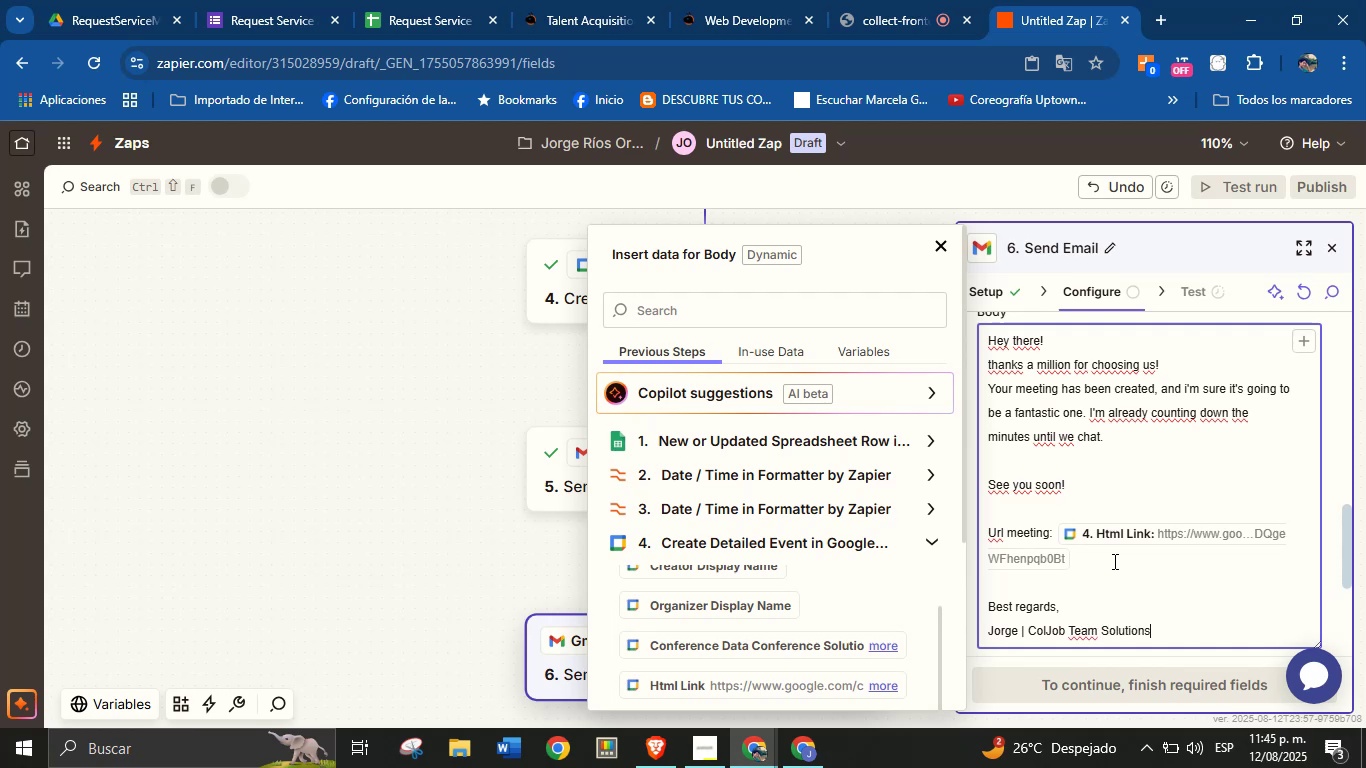 
hold_key(key=CapsLock, duration=0.33)
 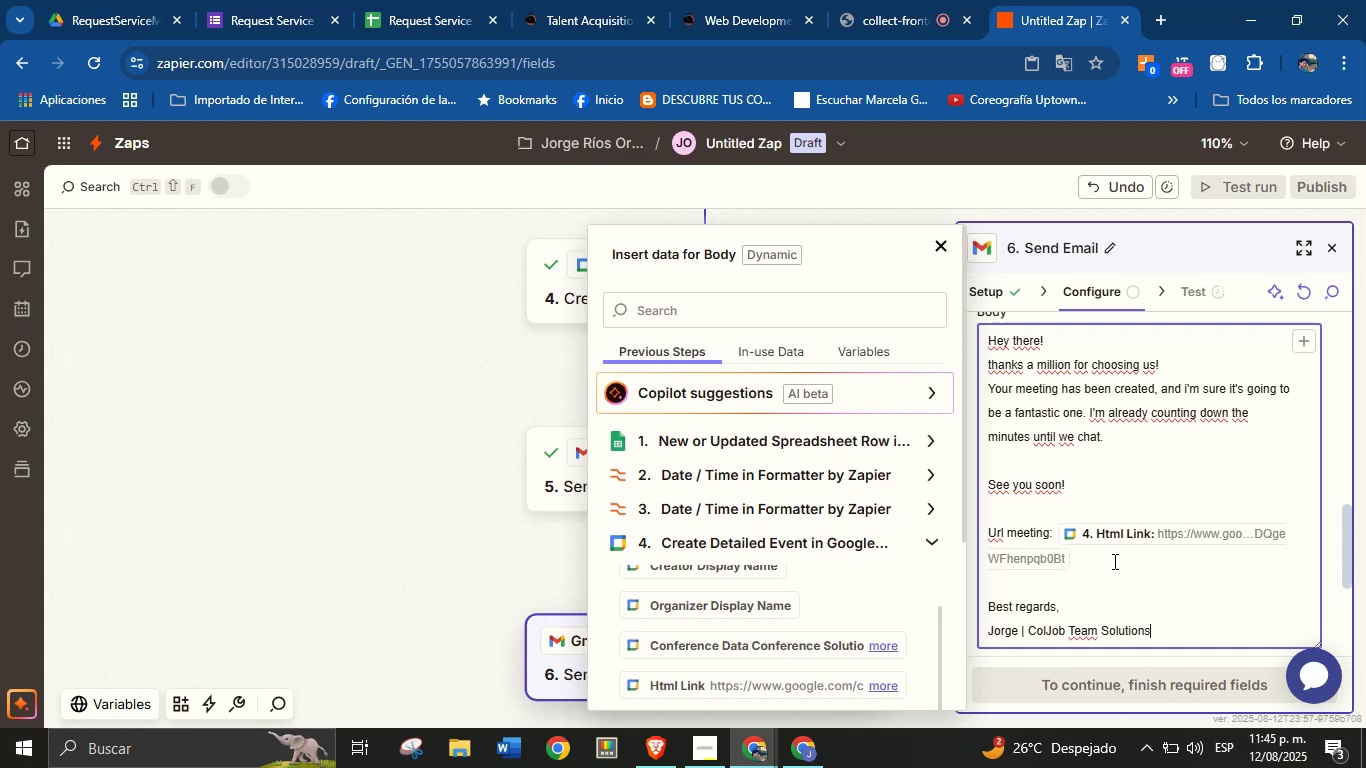 
scroll: coordinate [1123, 545], scroll_direction: down, amount: 4.0
 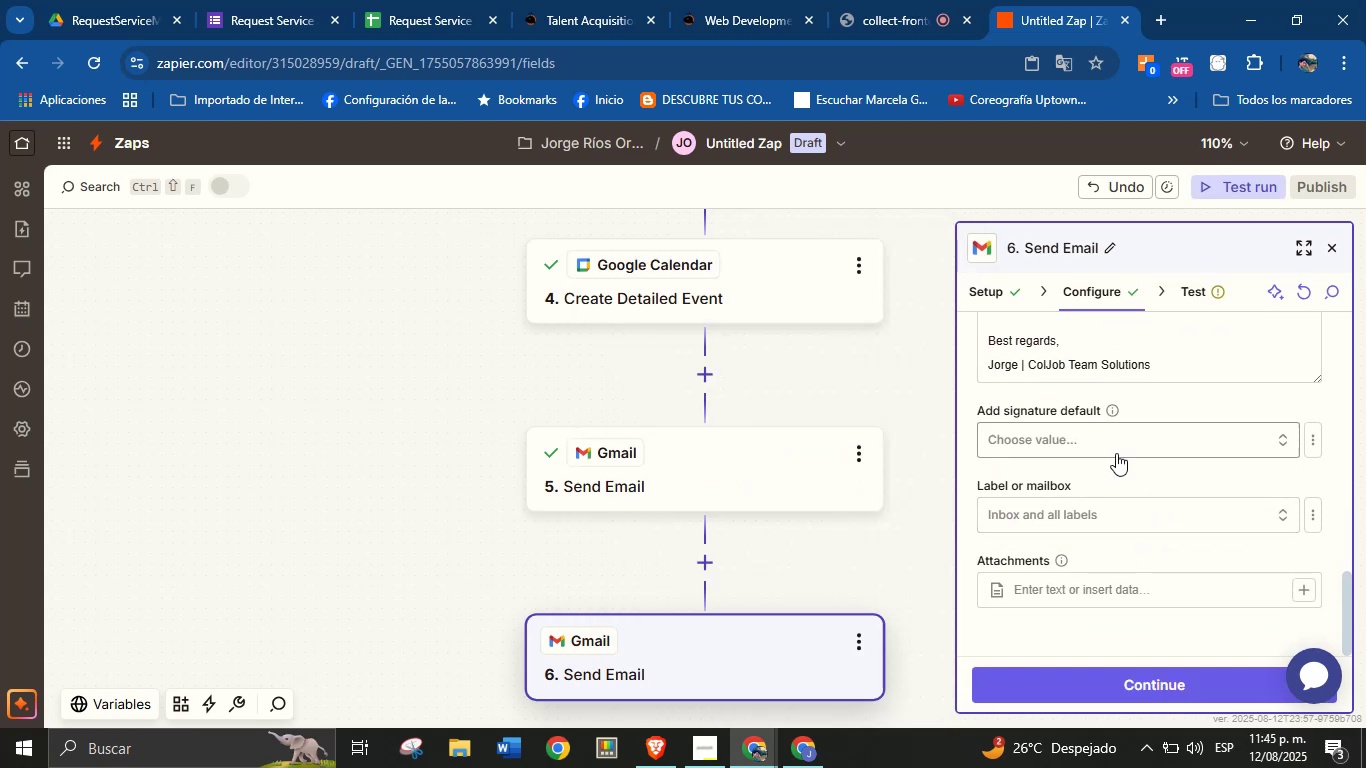 
left_click([1124, 478])
 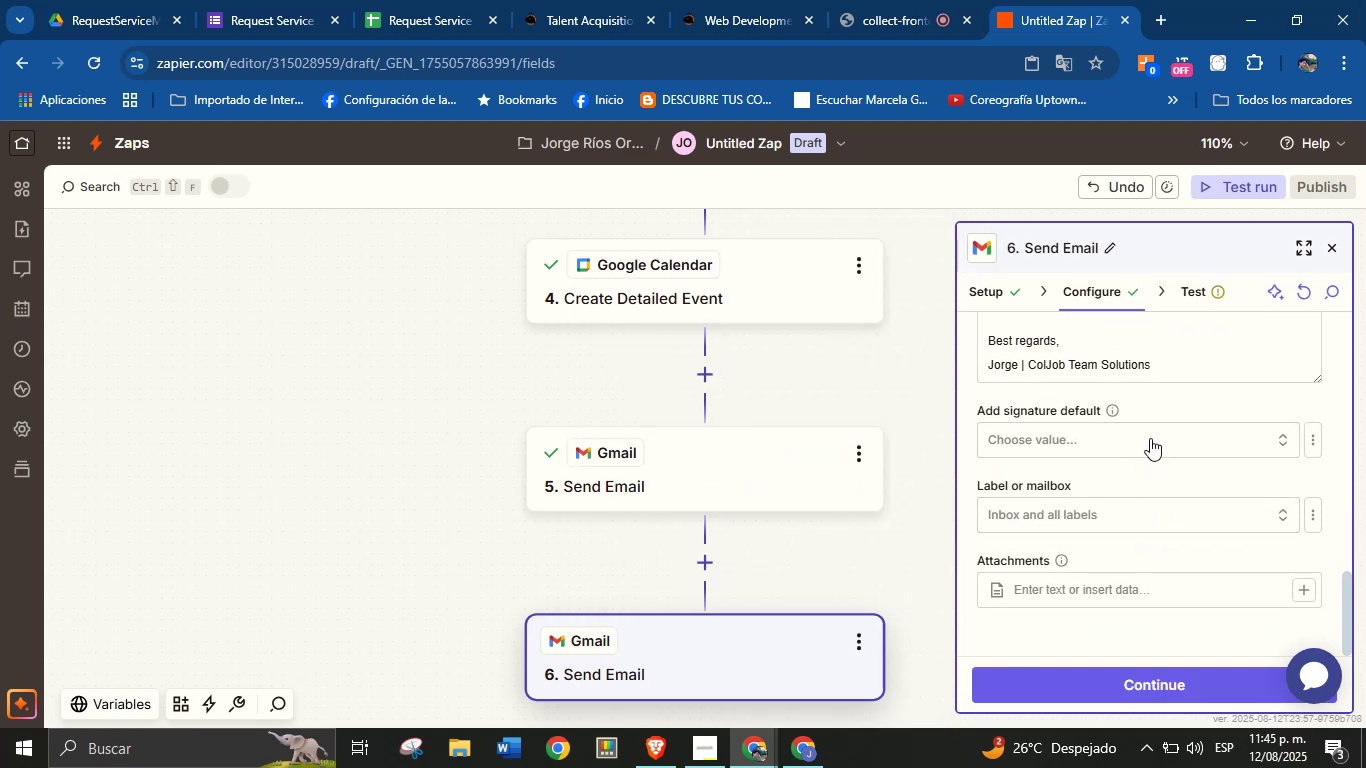 
scroll: coordinate [1163, 421], scroll_direction: up, amount: 1.0
 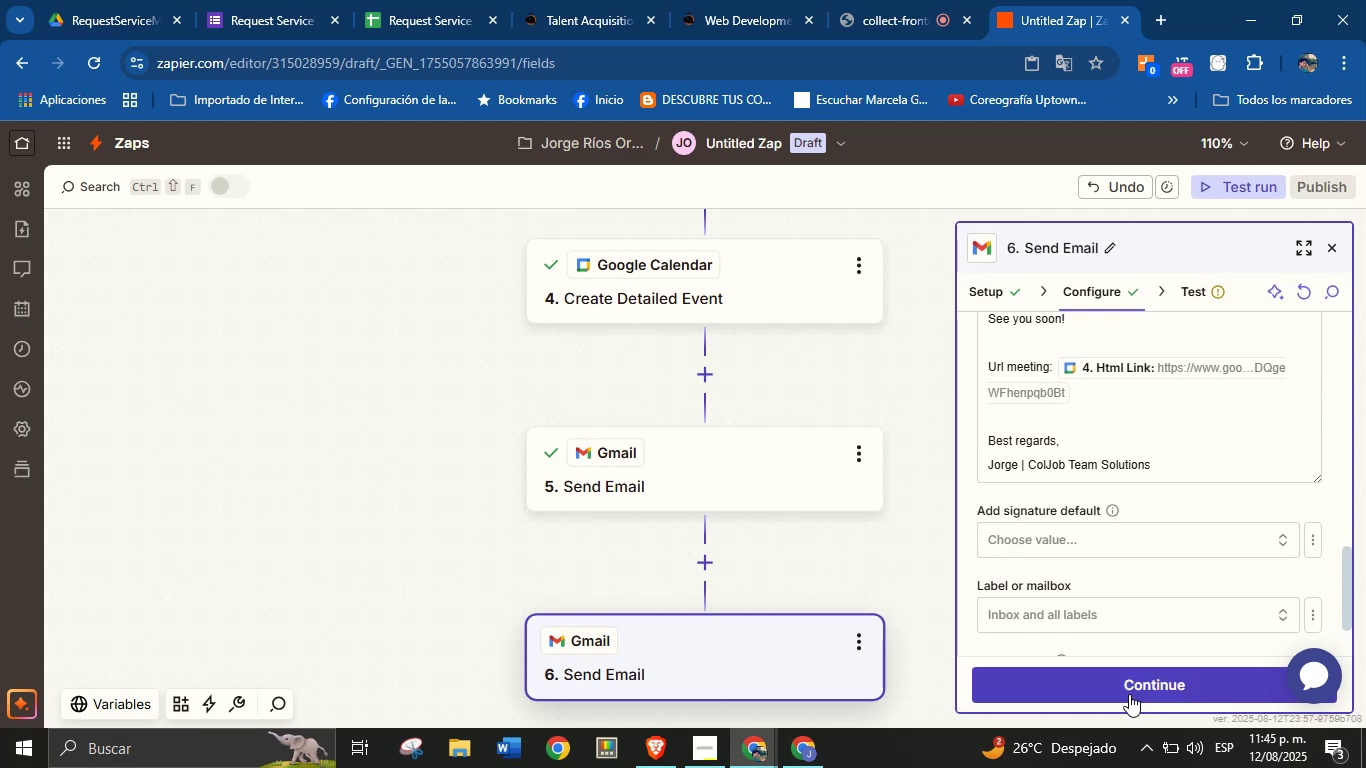 
left_click([1145, 682])
 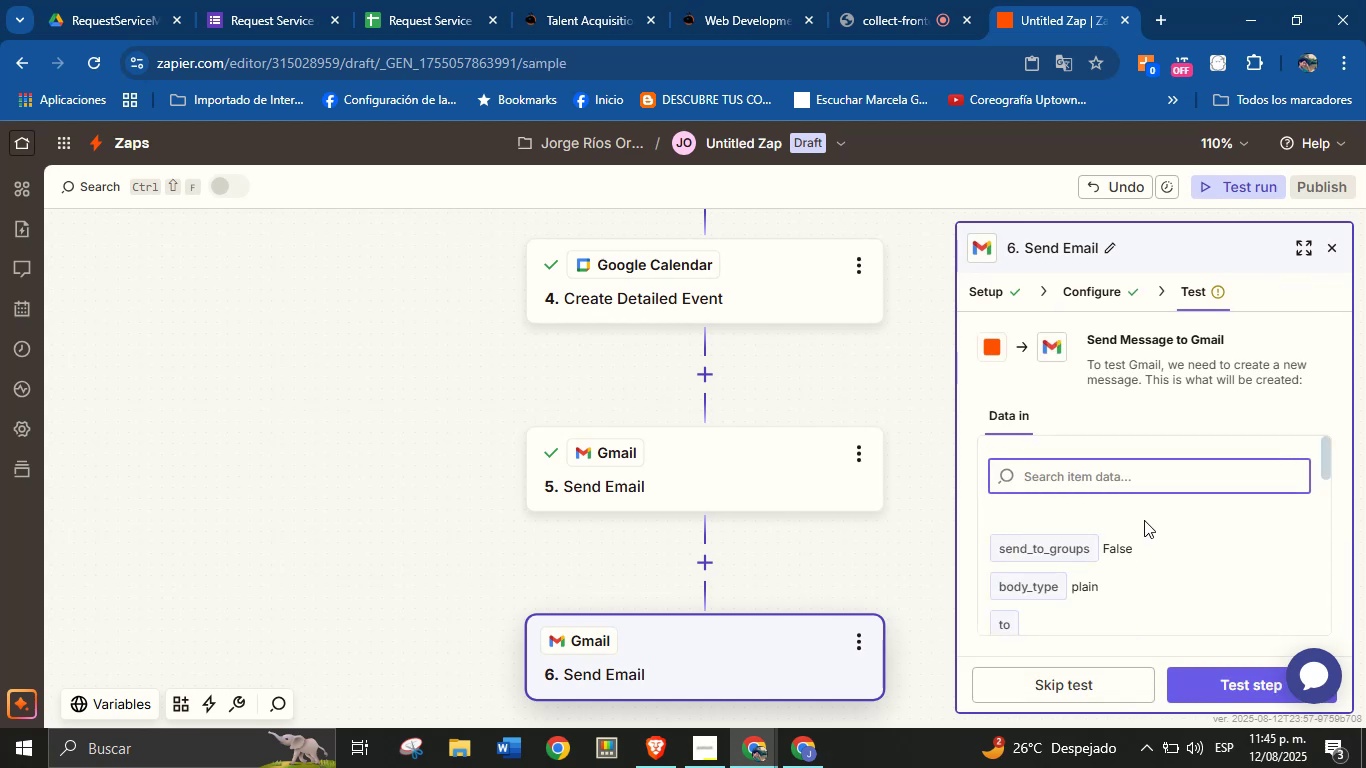 
left_click([1195, 520])
 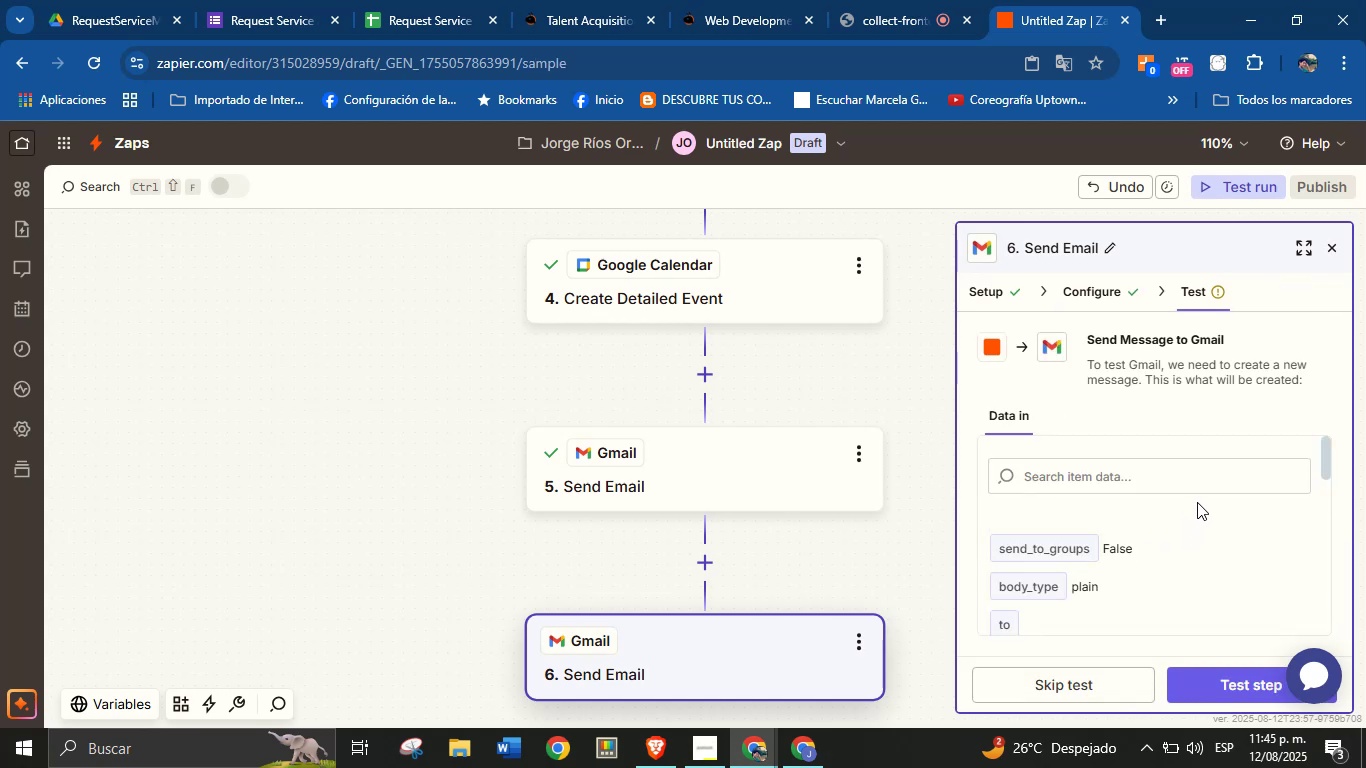 
scroll: coordinate [1184, 554], scroll_direction: down, amount: 8.0
 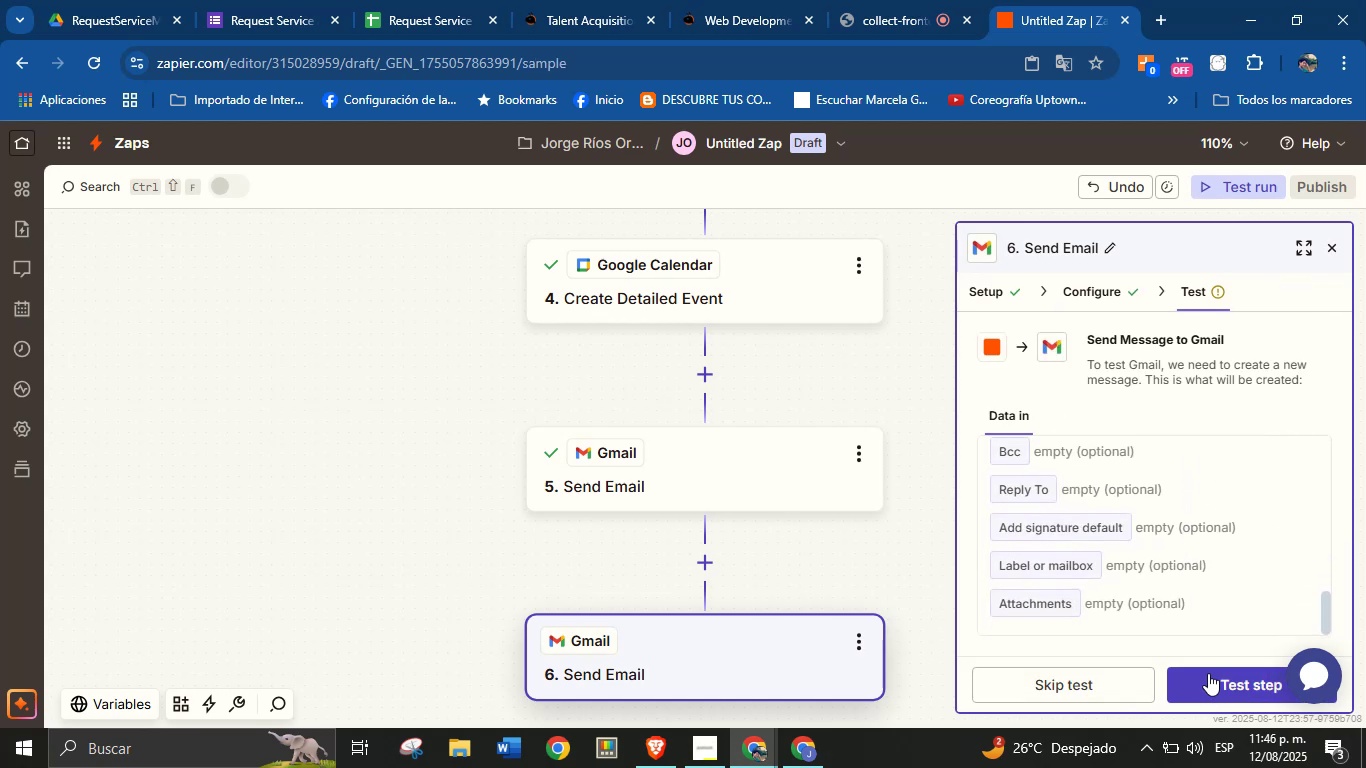 
scroll: coordinate [1179, 573], scroll_direction: up, amount: 11.0
 